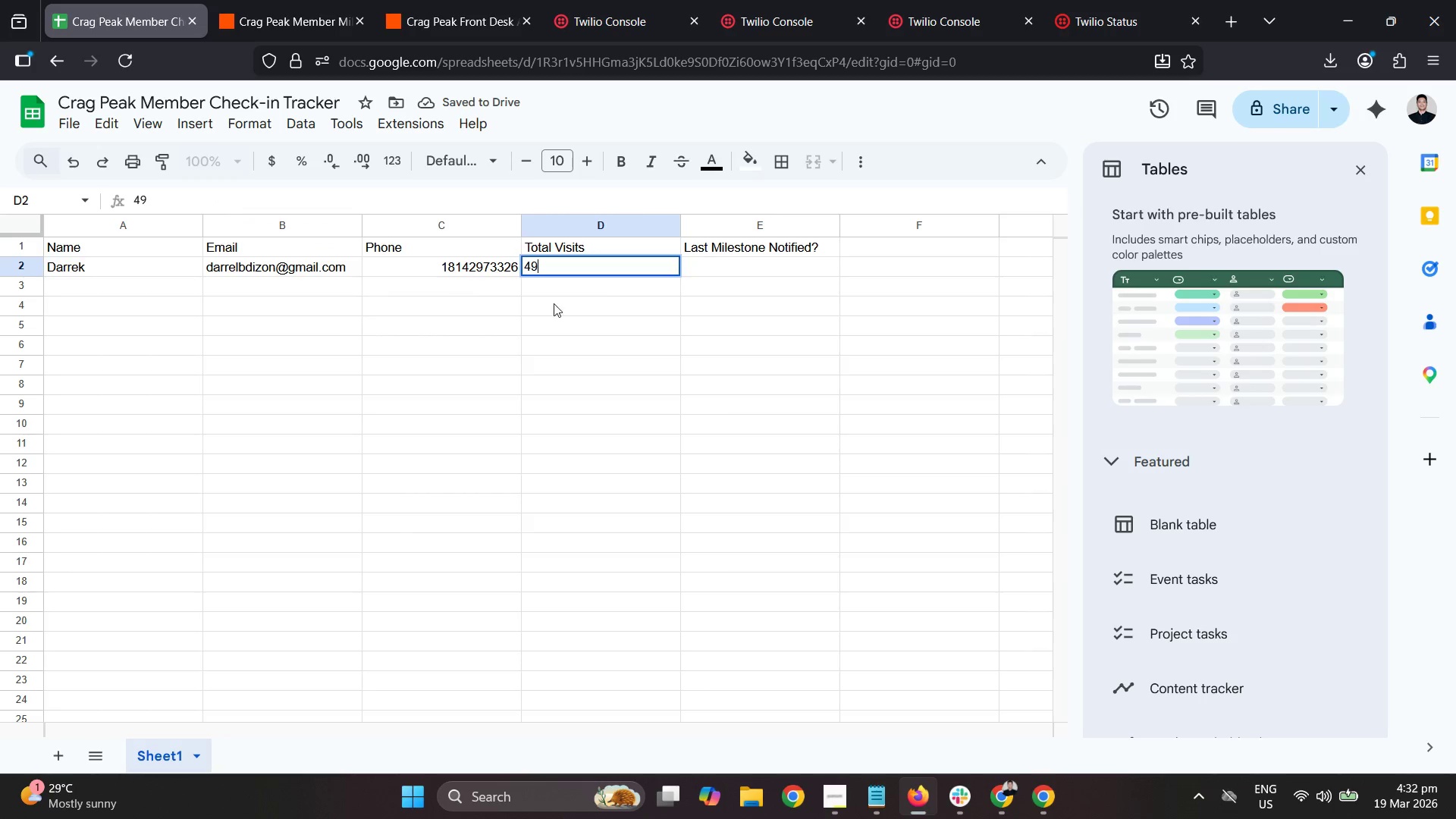 
left_click([610, 297])
 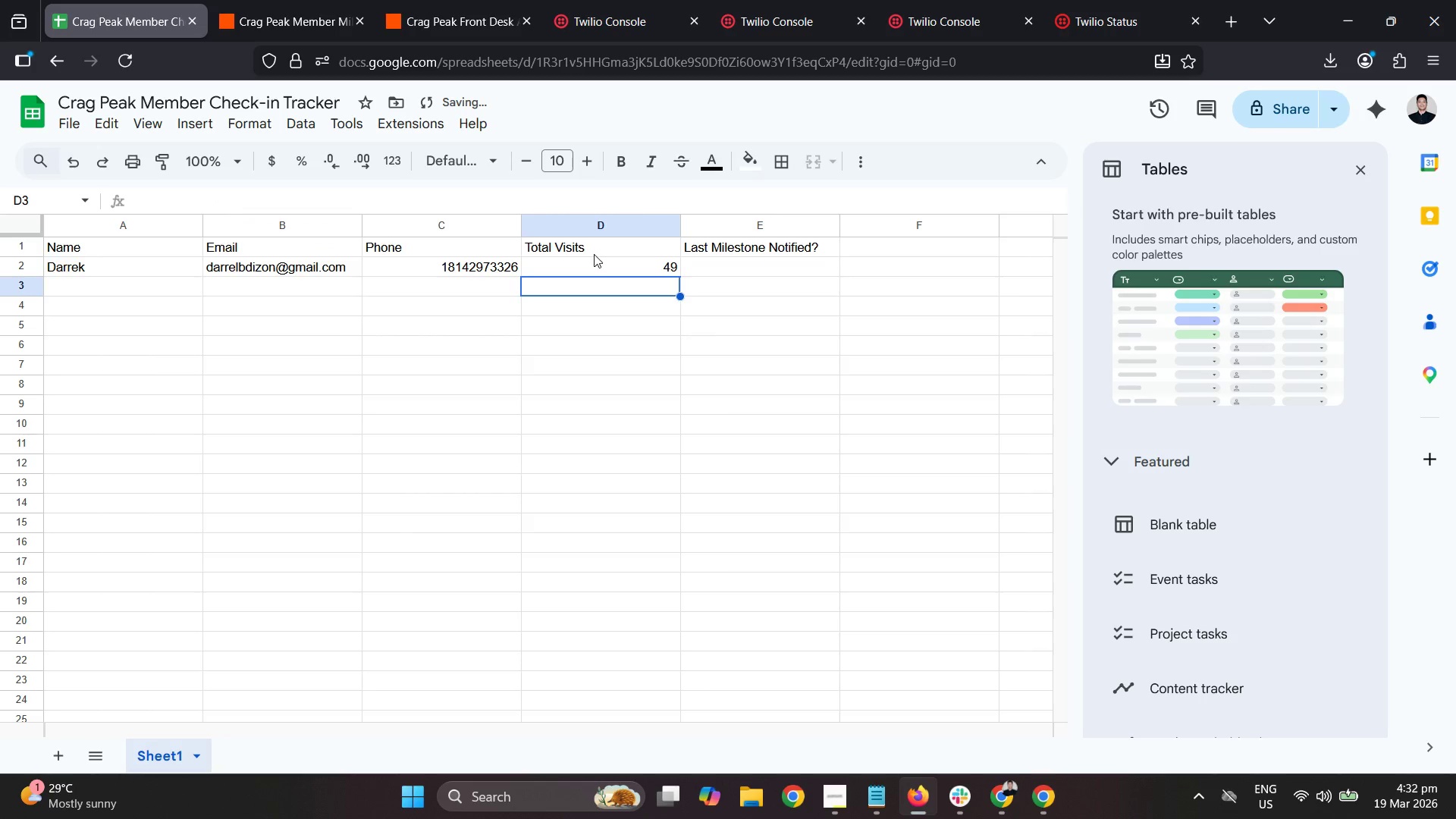 
left_click([604, 259])
 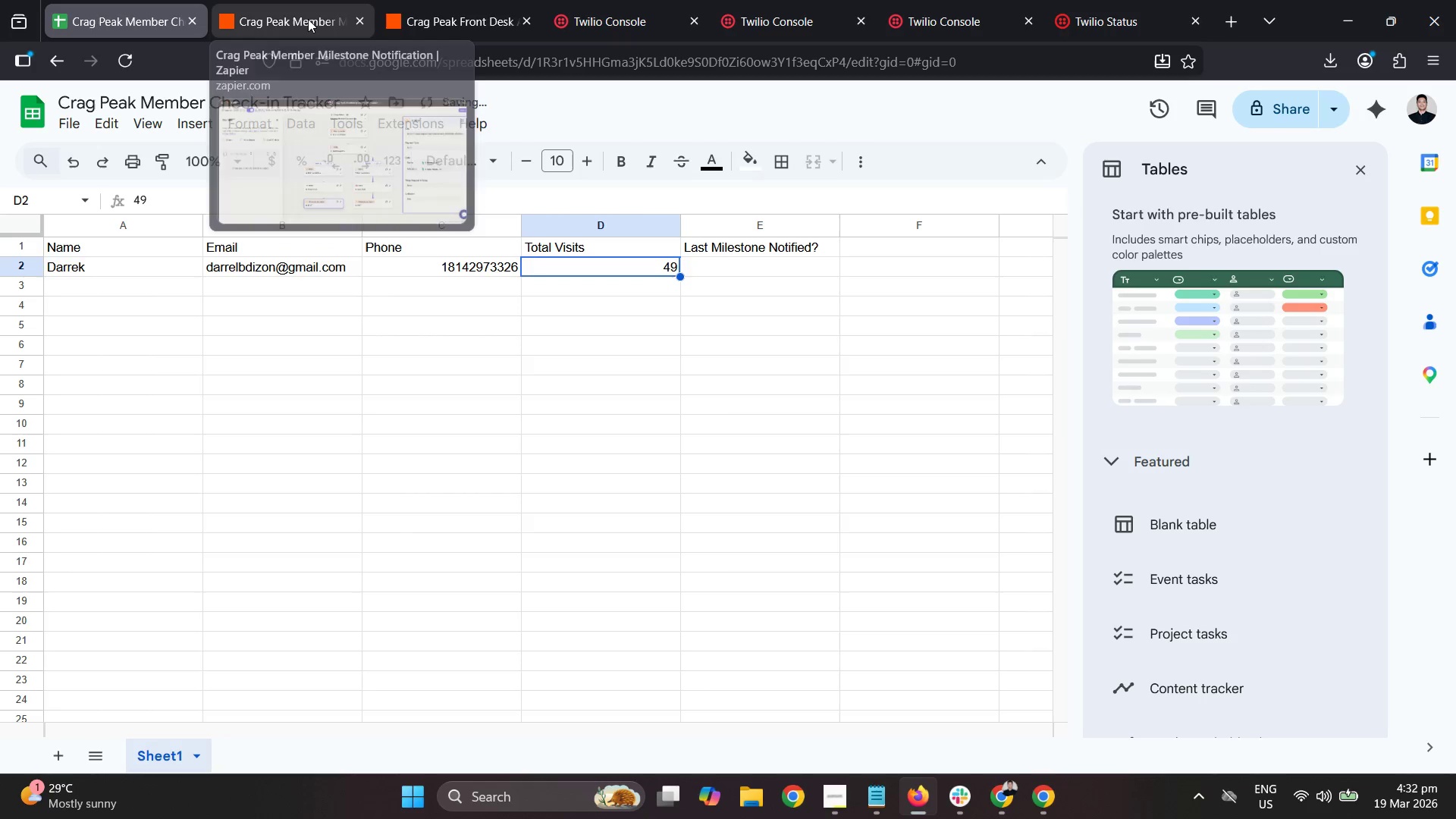 
left_click([308, 18])
 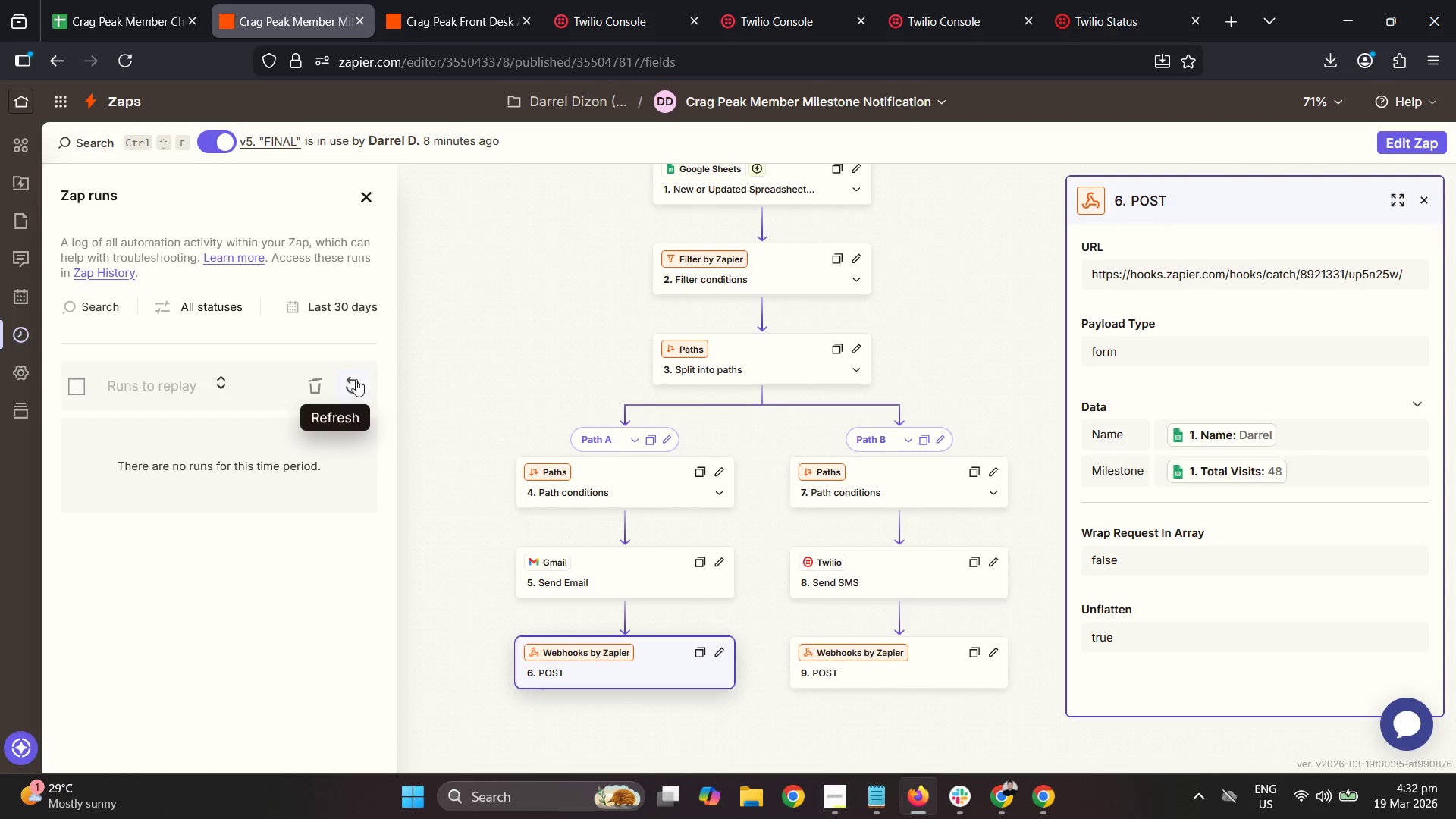 
left_click([353, 380])
 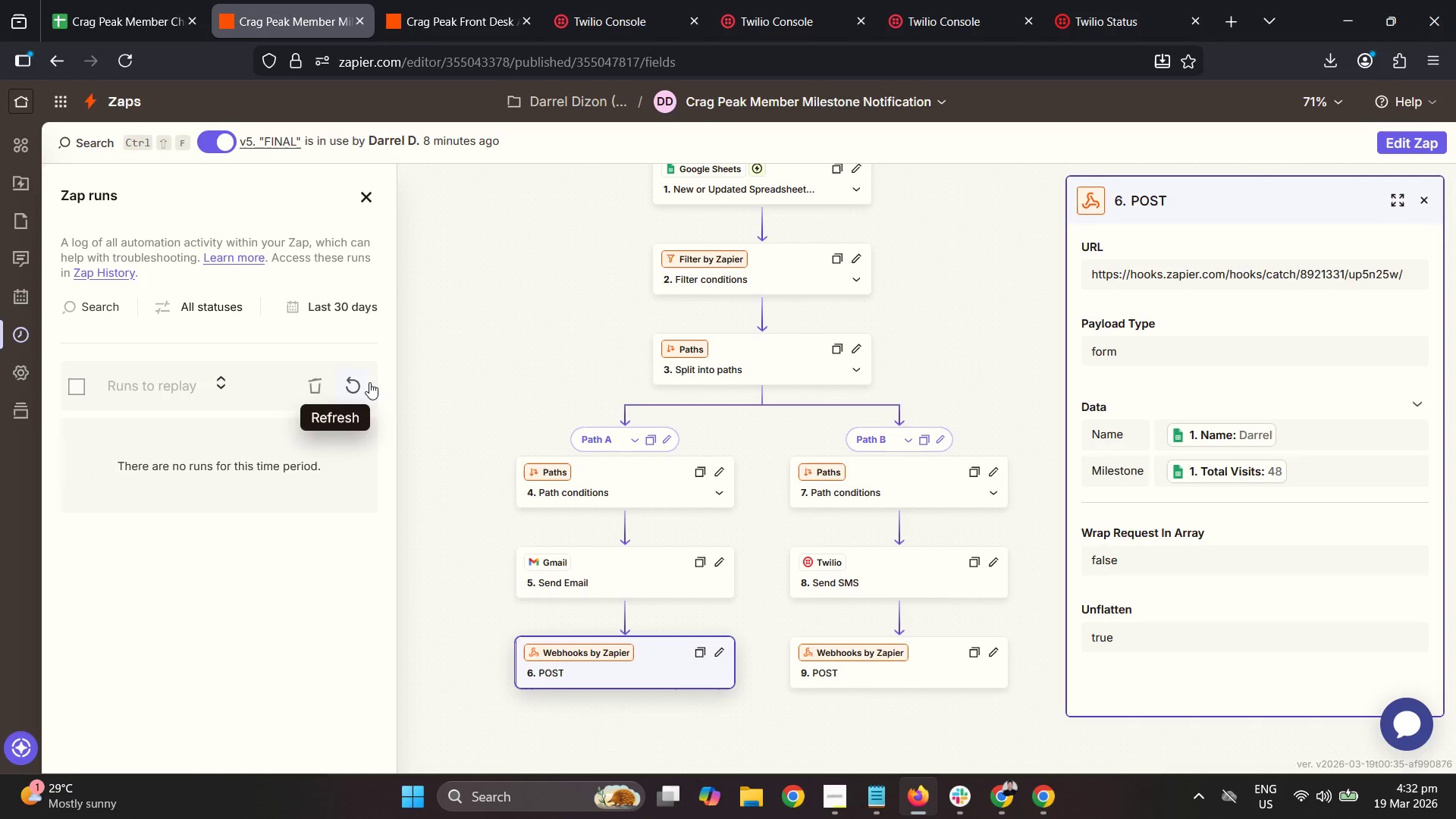 
left_click([353, 385])
 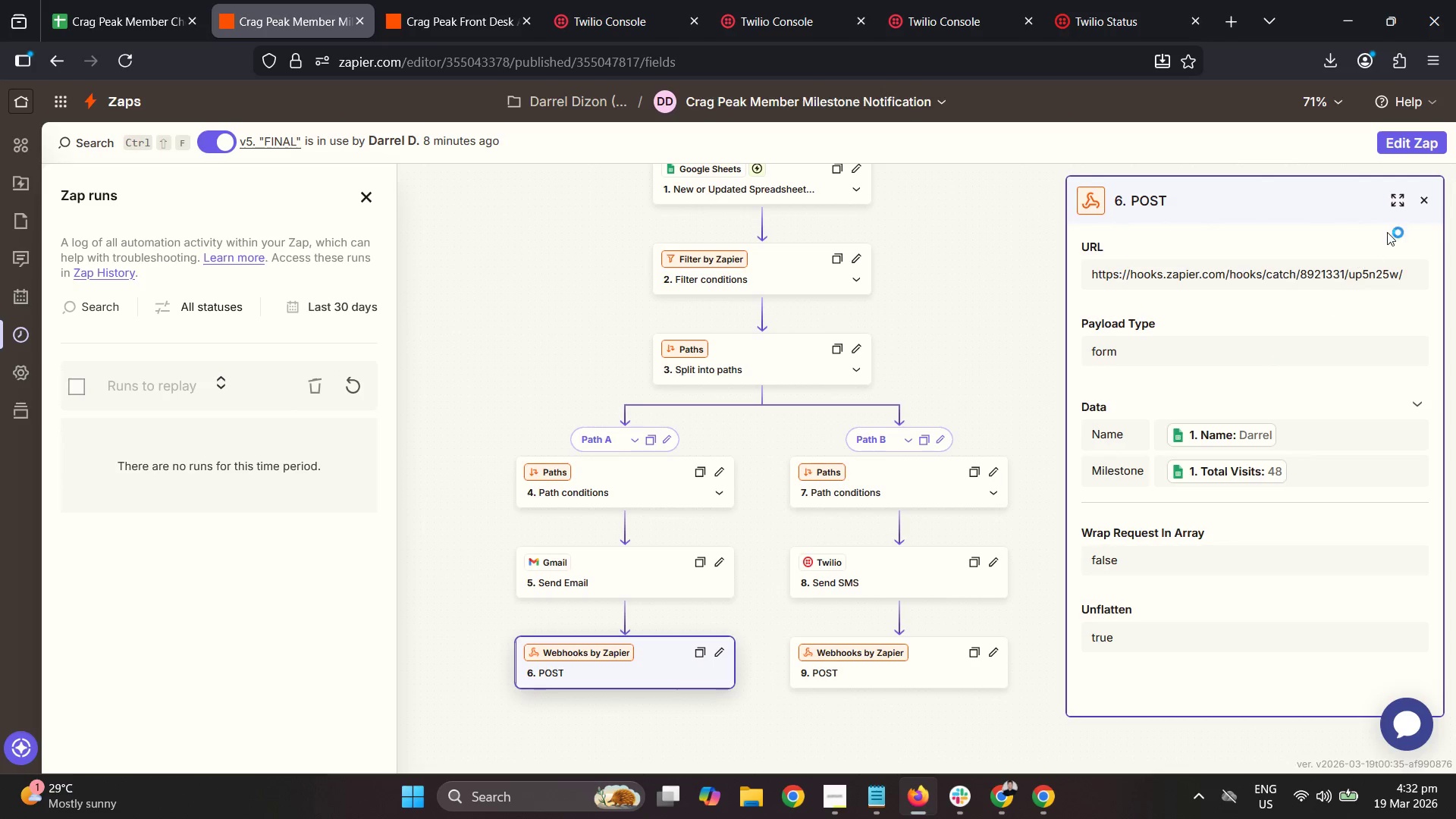 
scroll: coordinate [595, 486], scroll_direction: up, amount: 1.0
 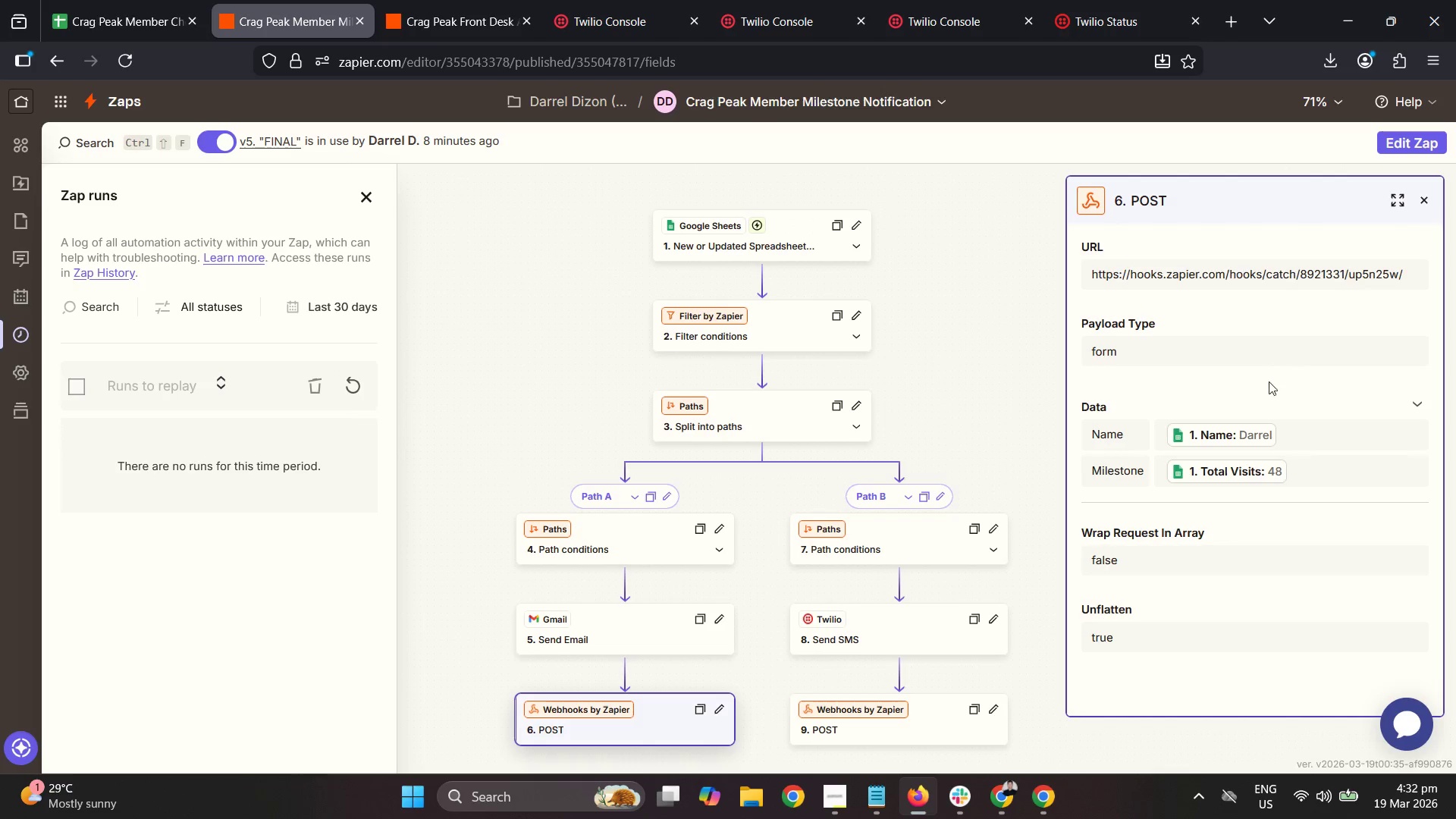 
scroll: coordinate [1332, 431], scroll_direction: down, amount: 1.0
 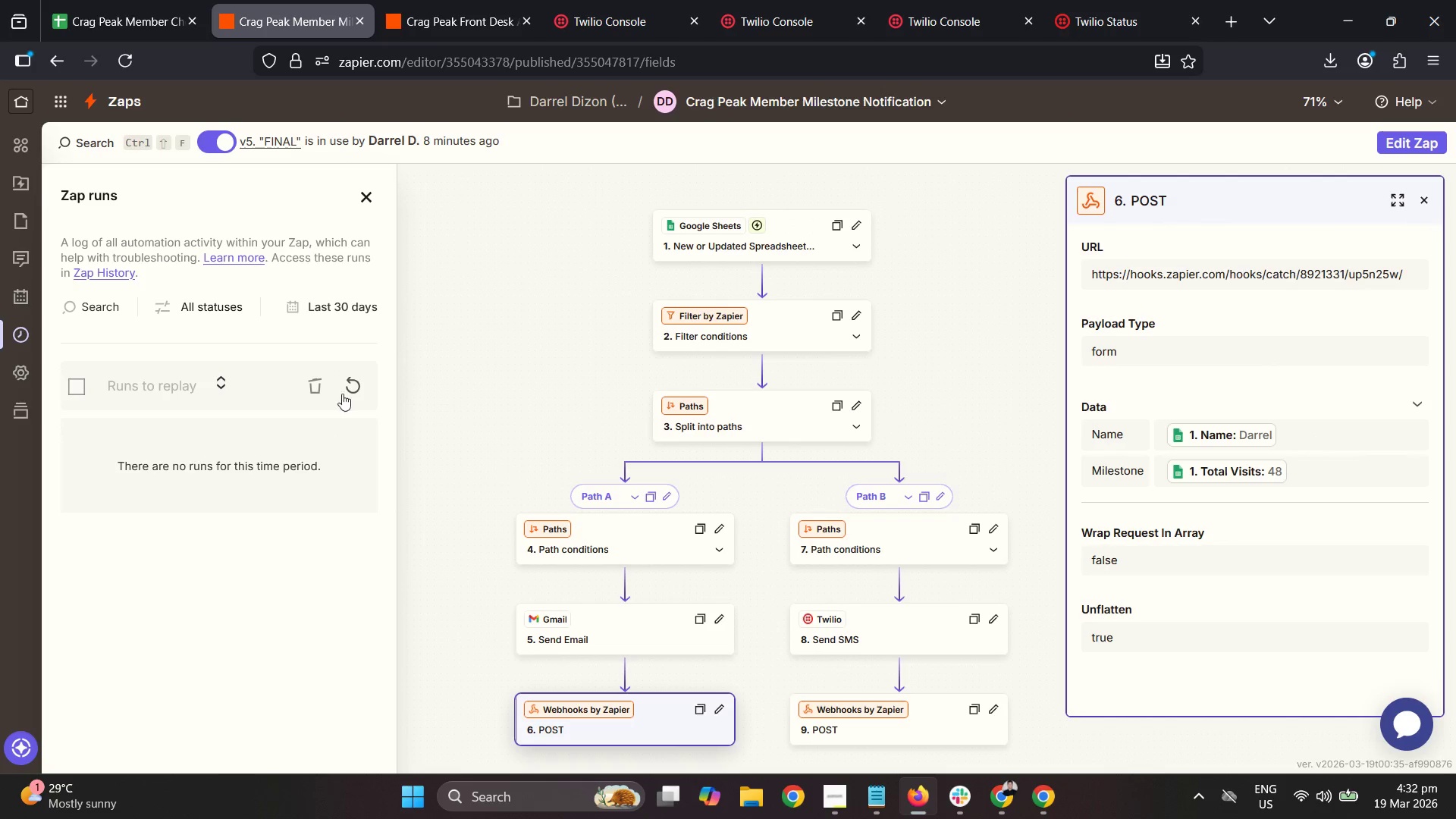 
left_click([346, 384])
 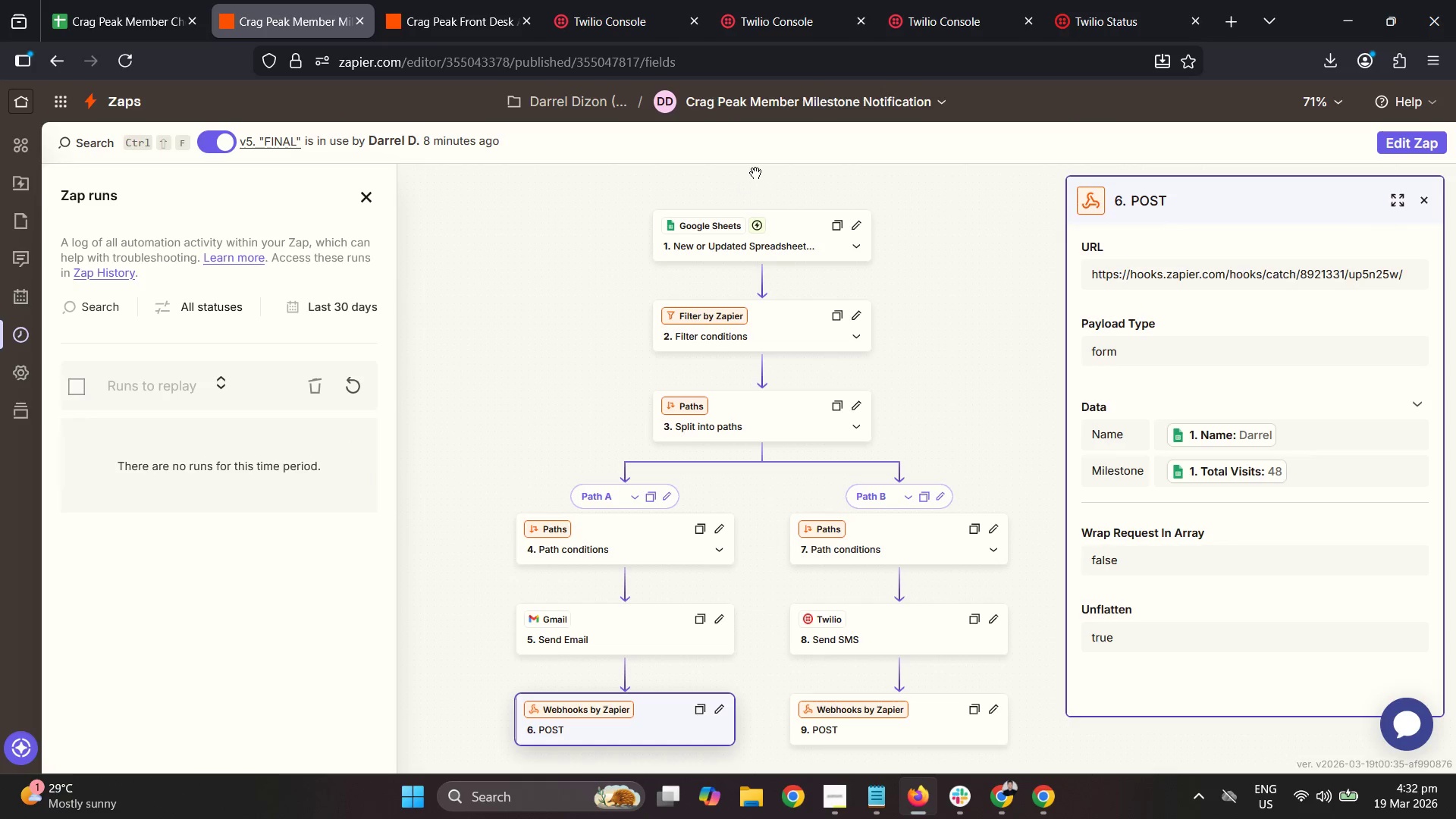 
left_click([741, 250])
 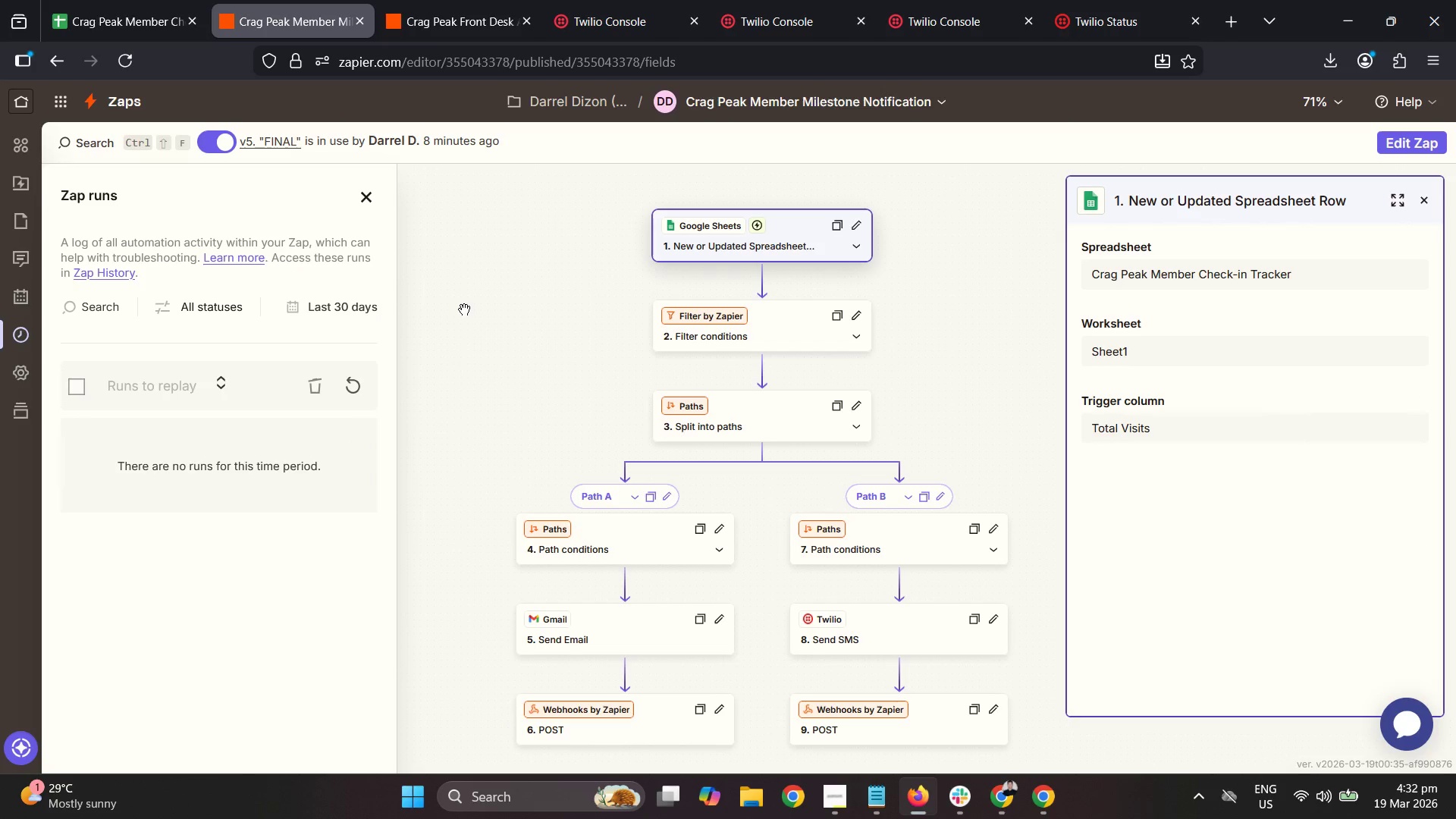 
wait(10.53)
 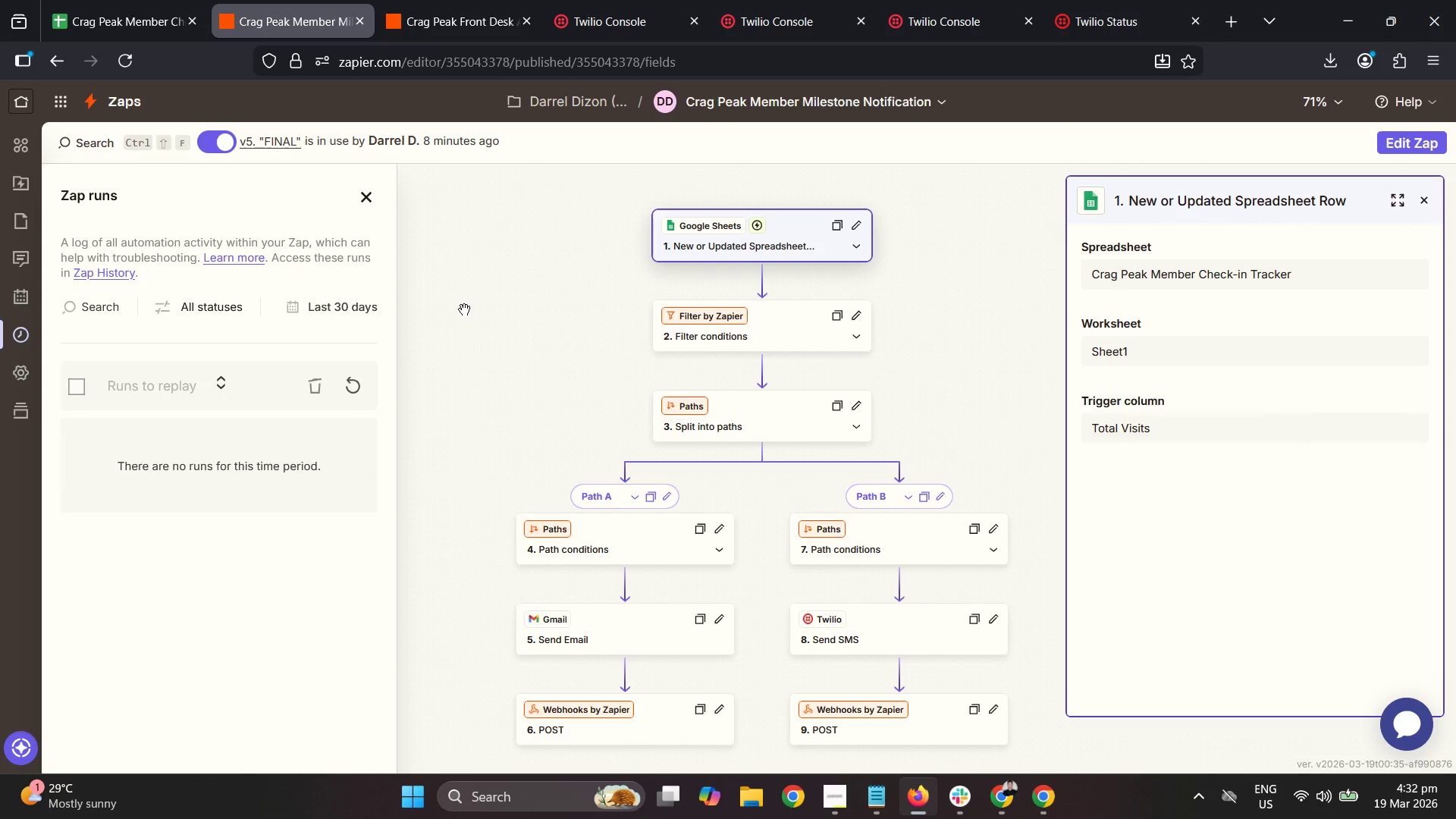 
left_click([331, 0])
 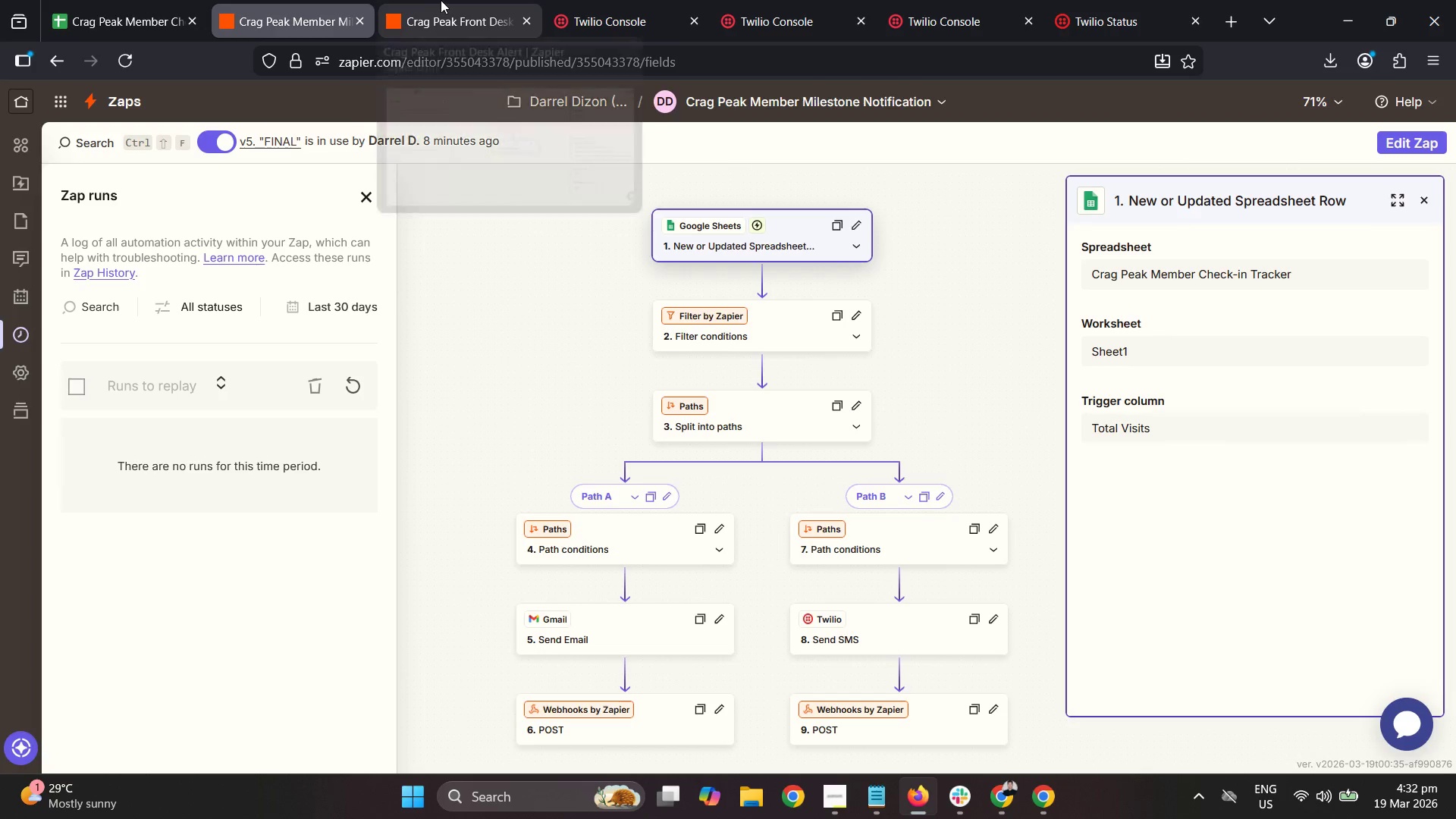 
left_click([441, 0])
 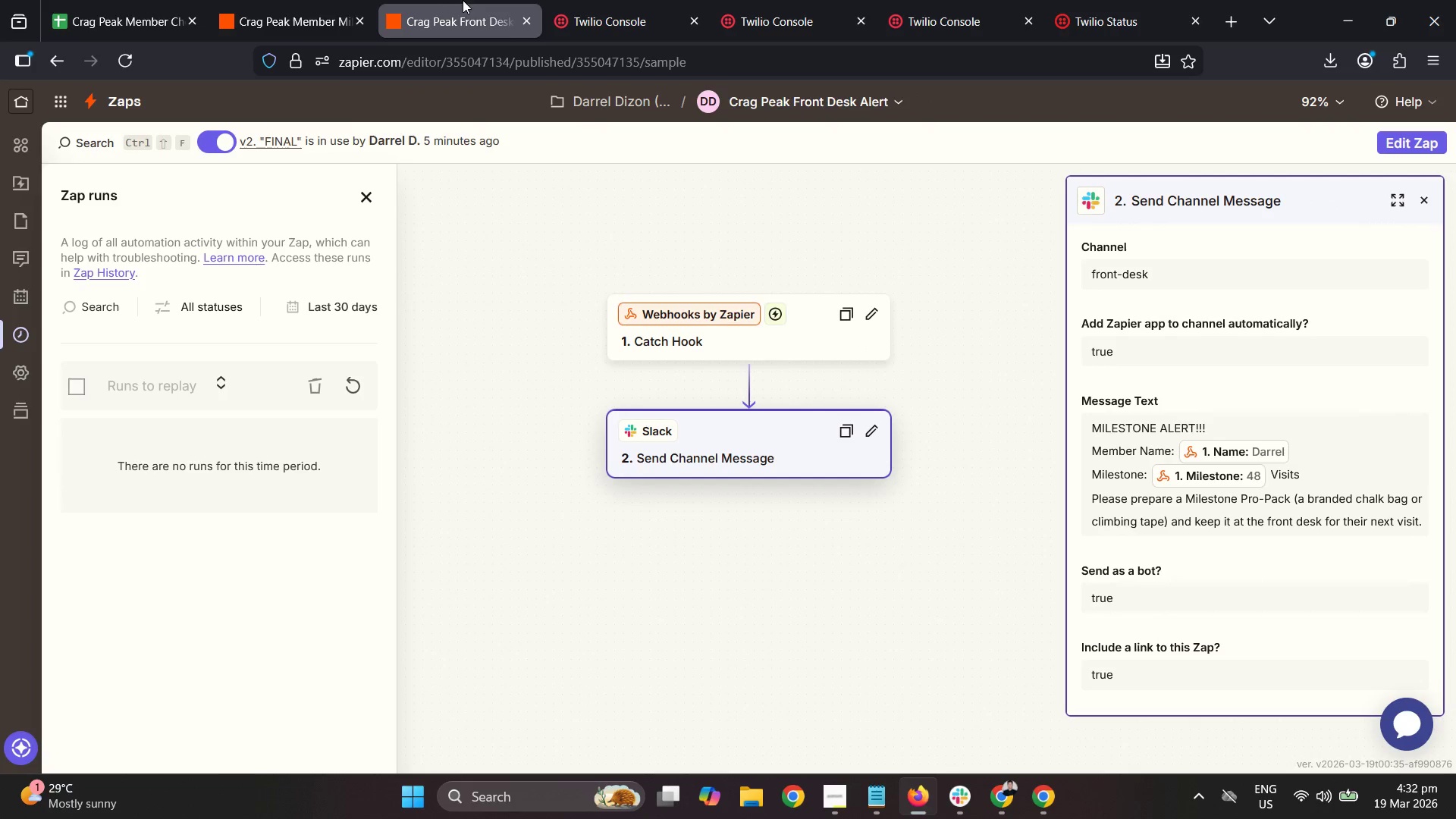 
wait(5.48)
 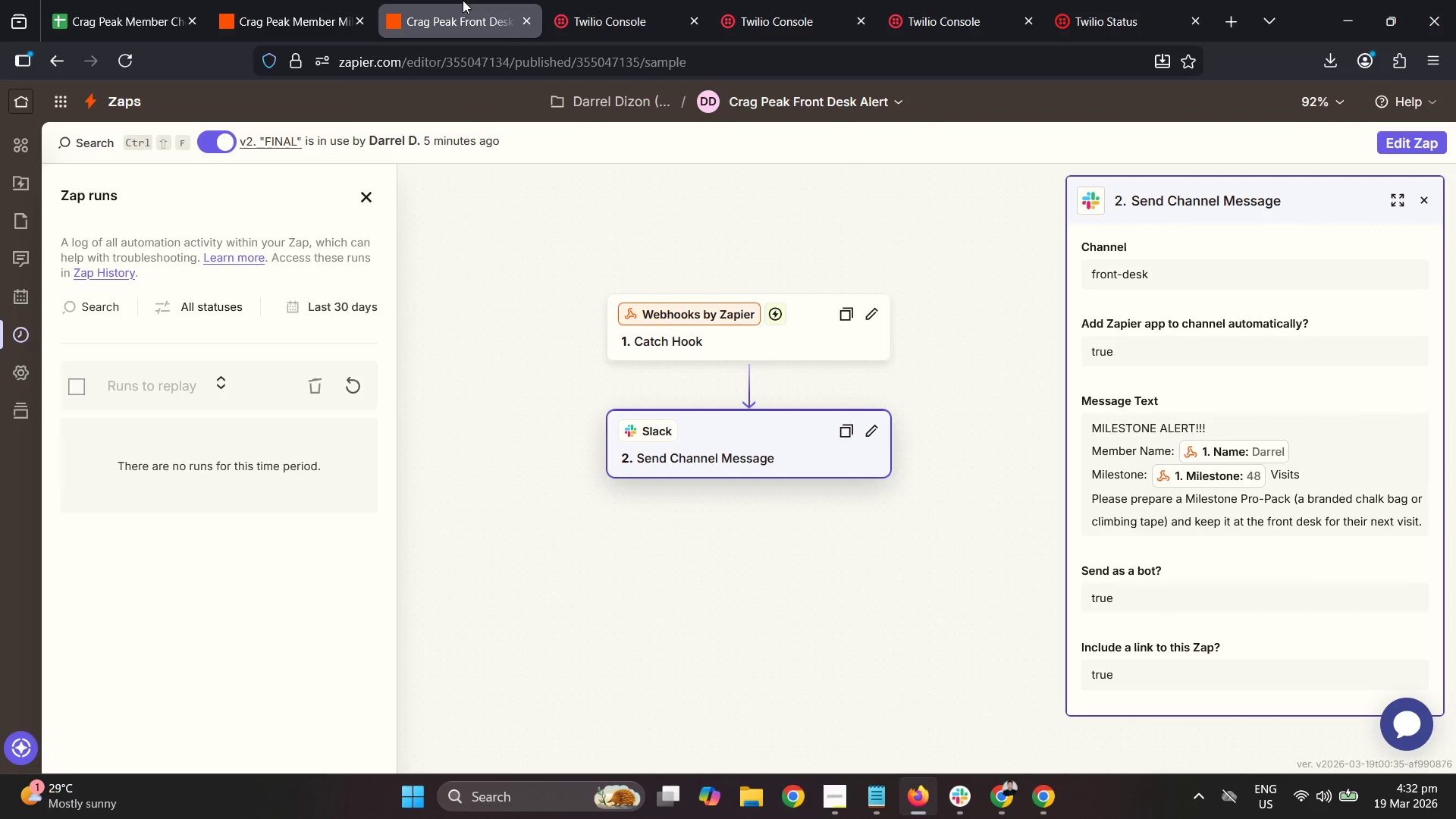 
left_click([322, 0])
 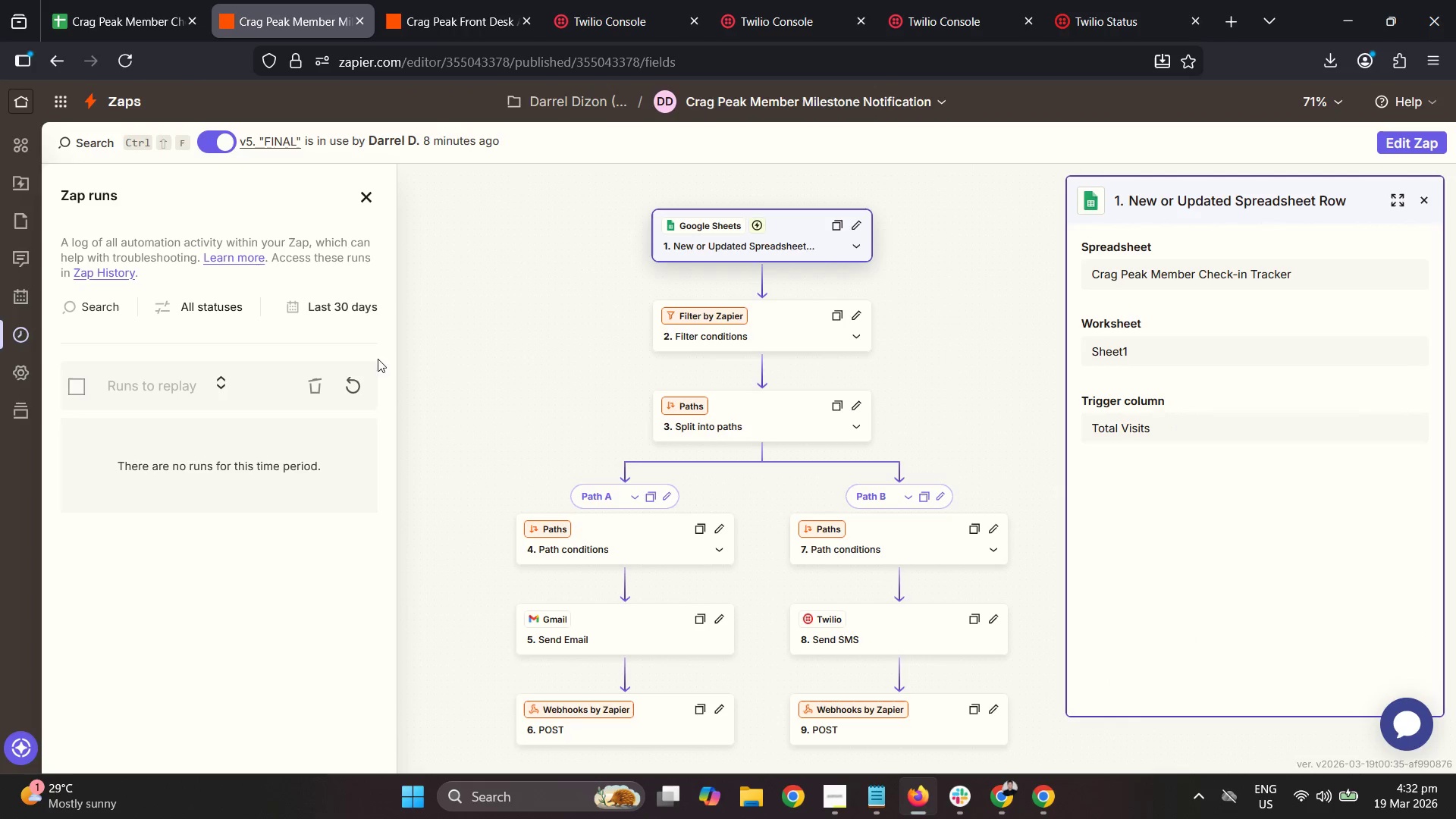 
left_click([356, 370])
 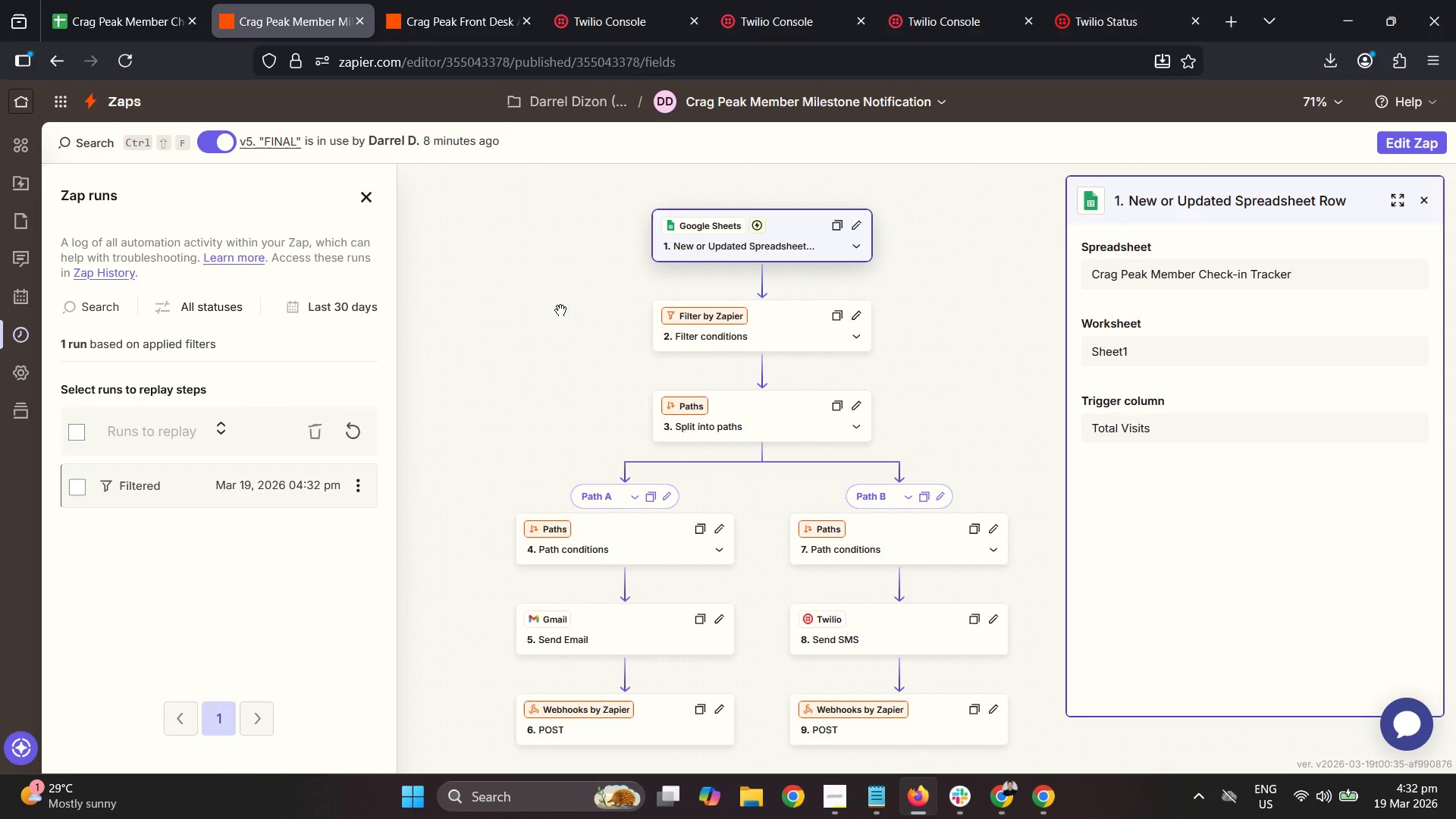 
left_click([171, 472])
 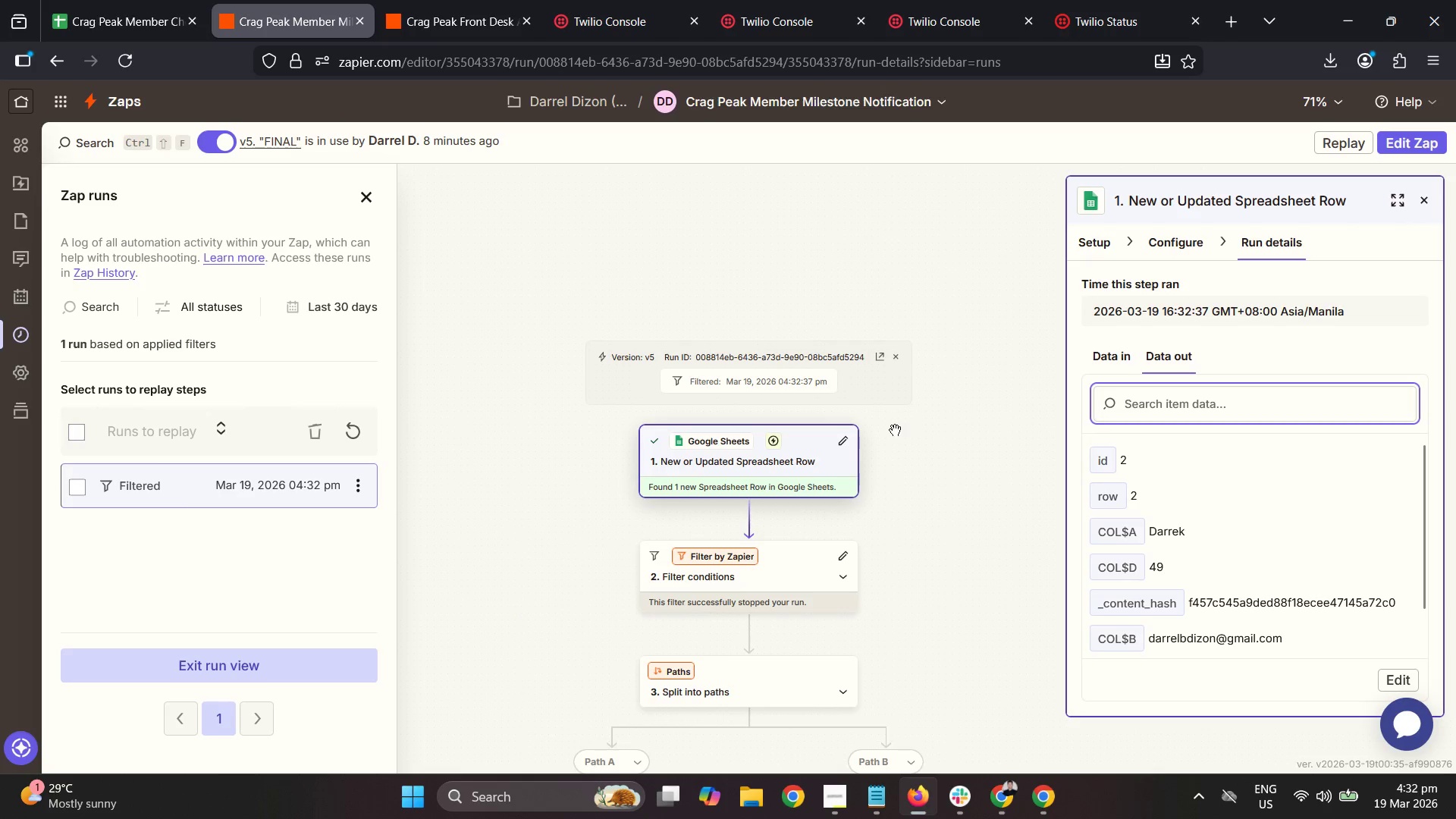 
left_click_drag(start_coordinate=[1028, 648], to_coordinate=[1003, 516])
 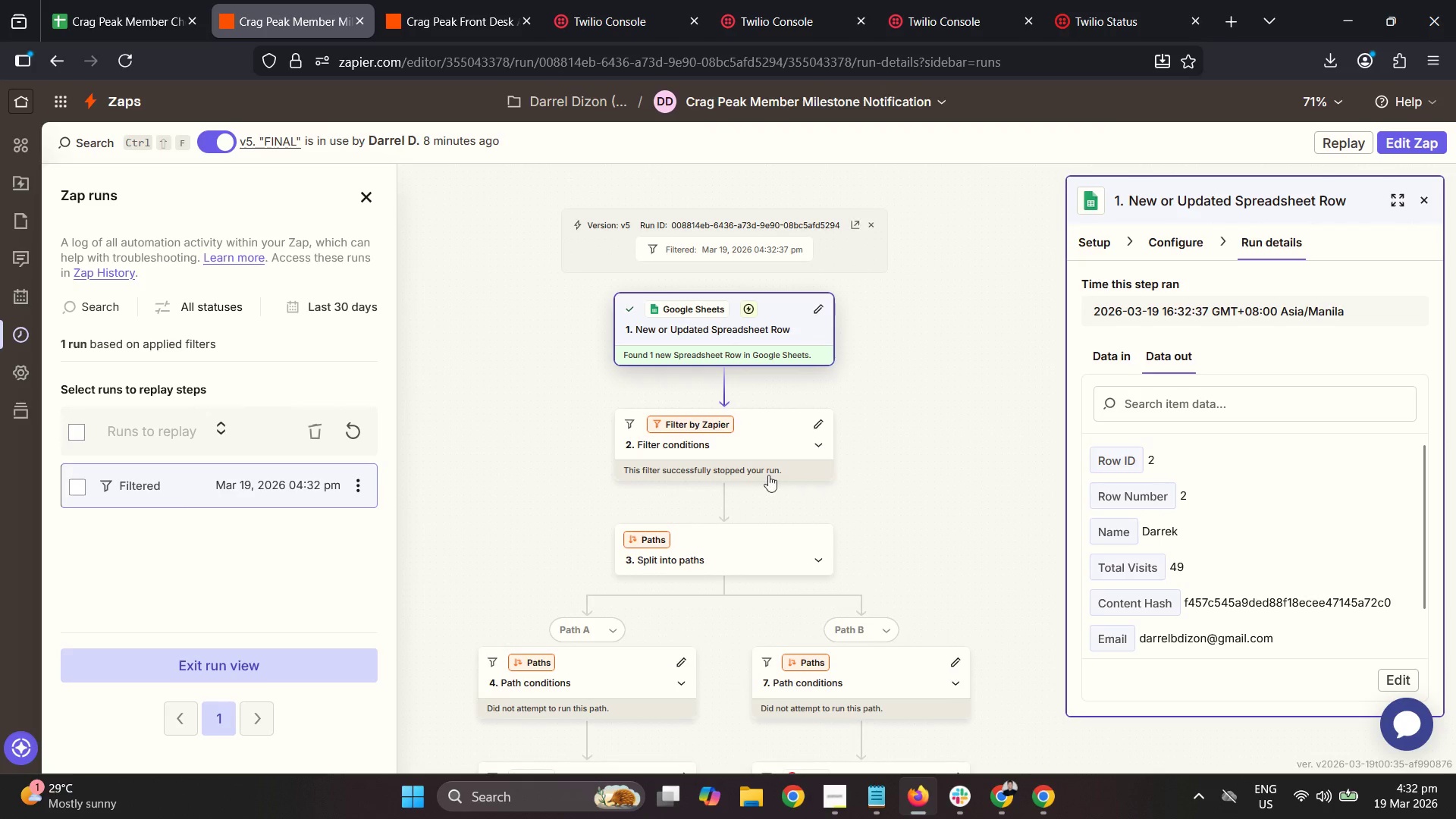 
left_click([750, 453])
 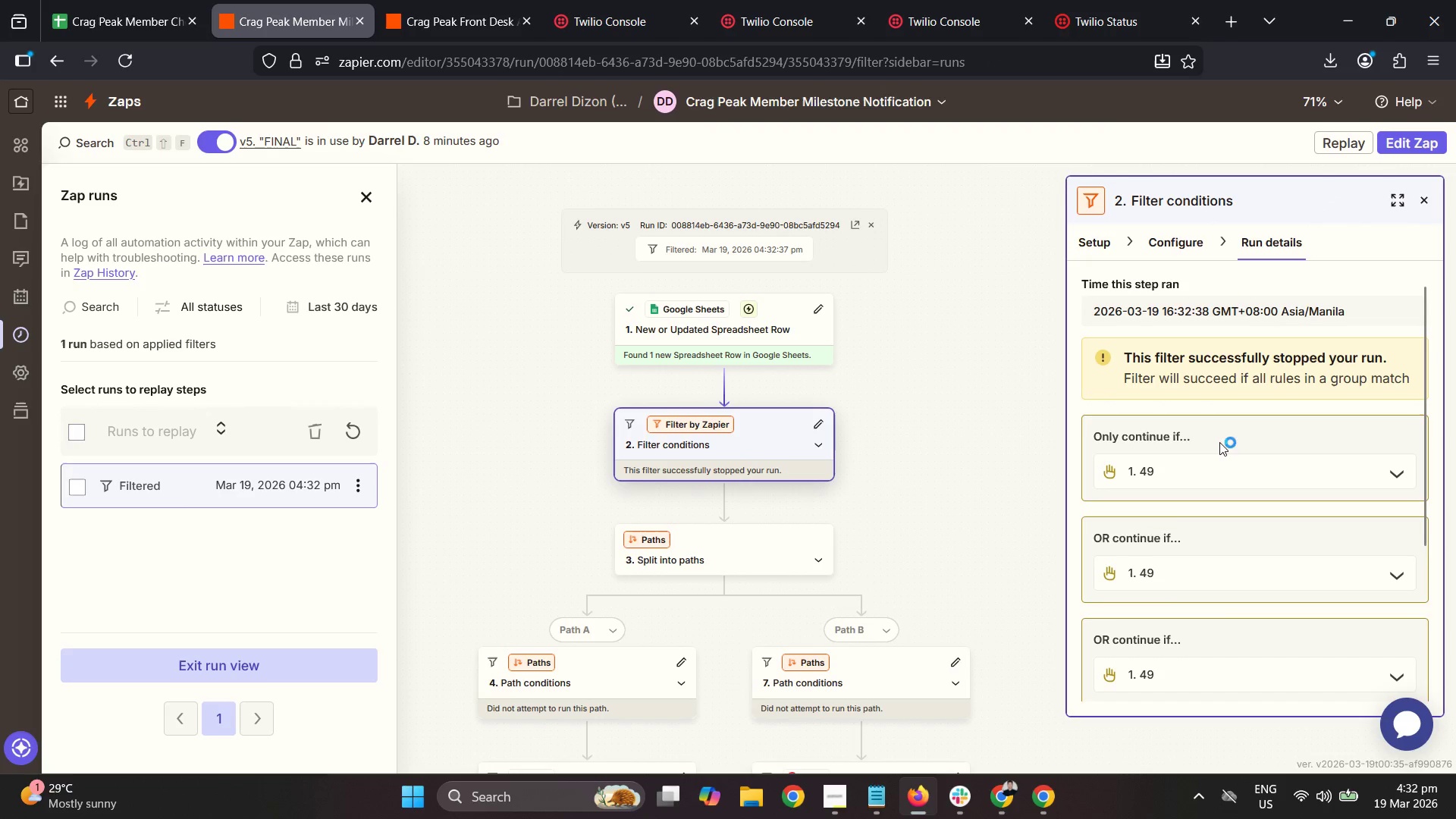 
scroll: coordinate [1267, 451], scroll_direction: down, amount: 2.0
 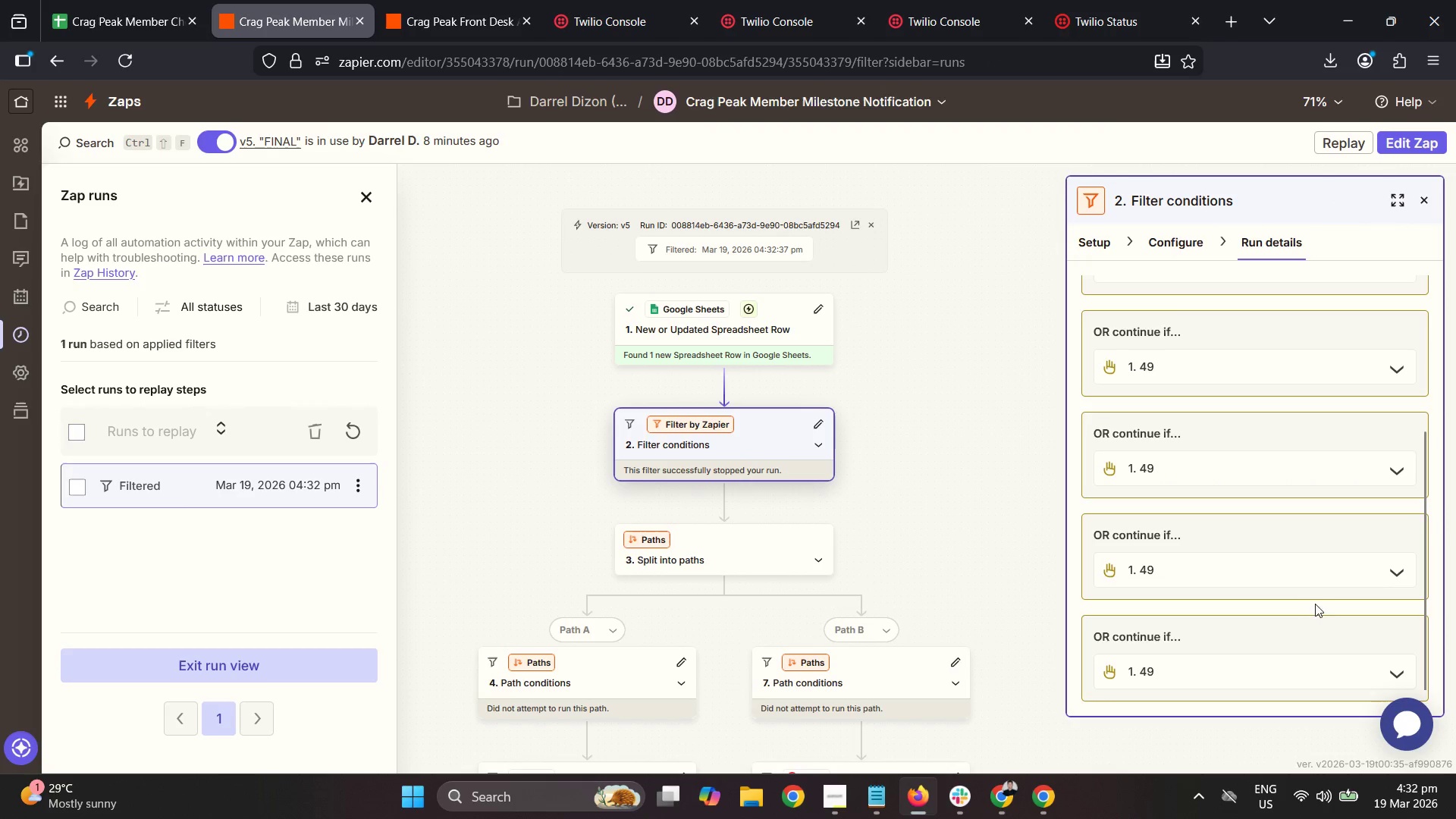 
left_click([1325, 563])
 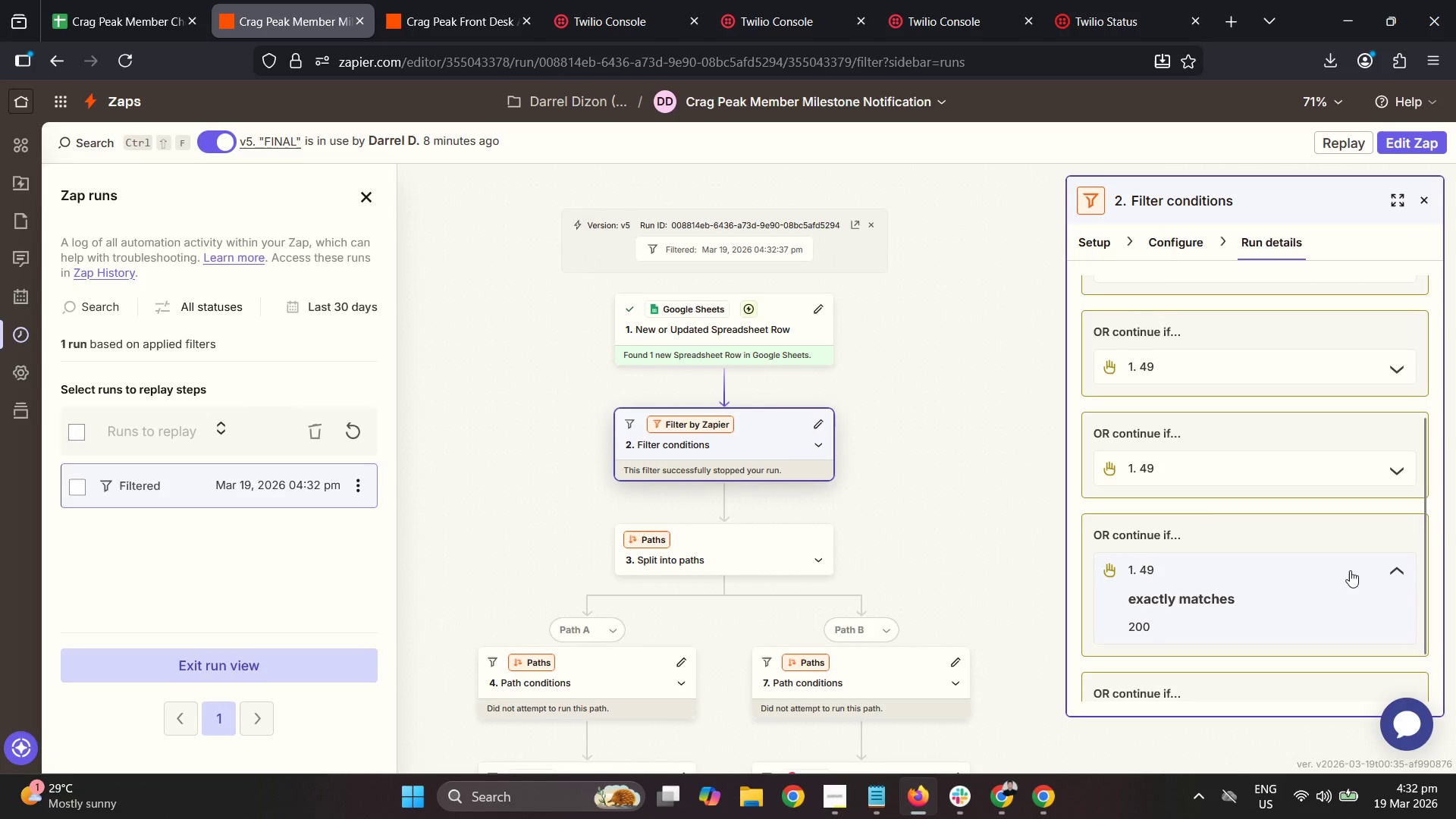 
left_click([1342, 568])
 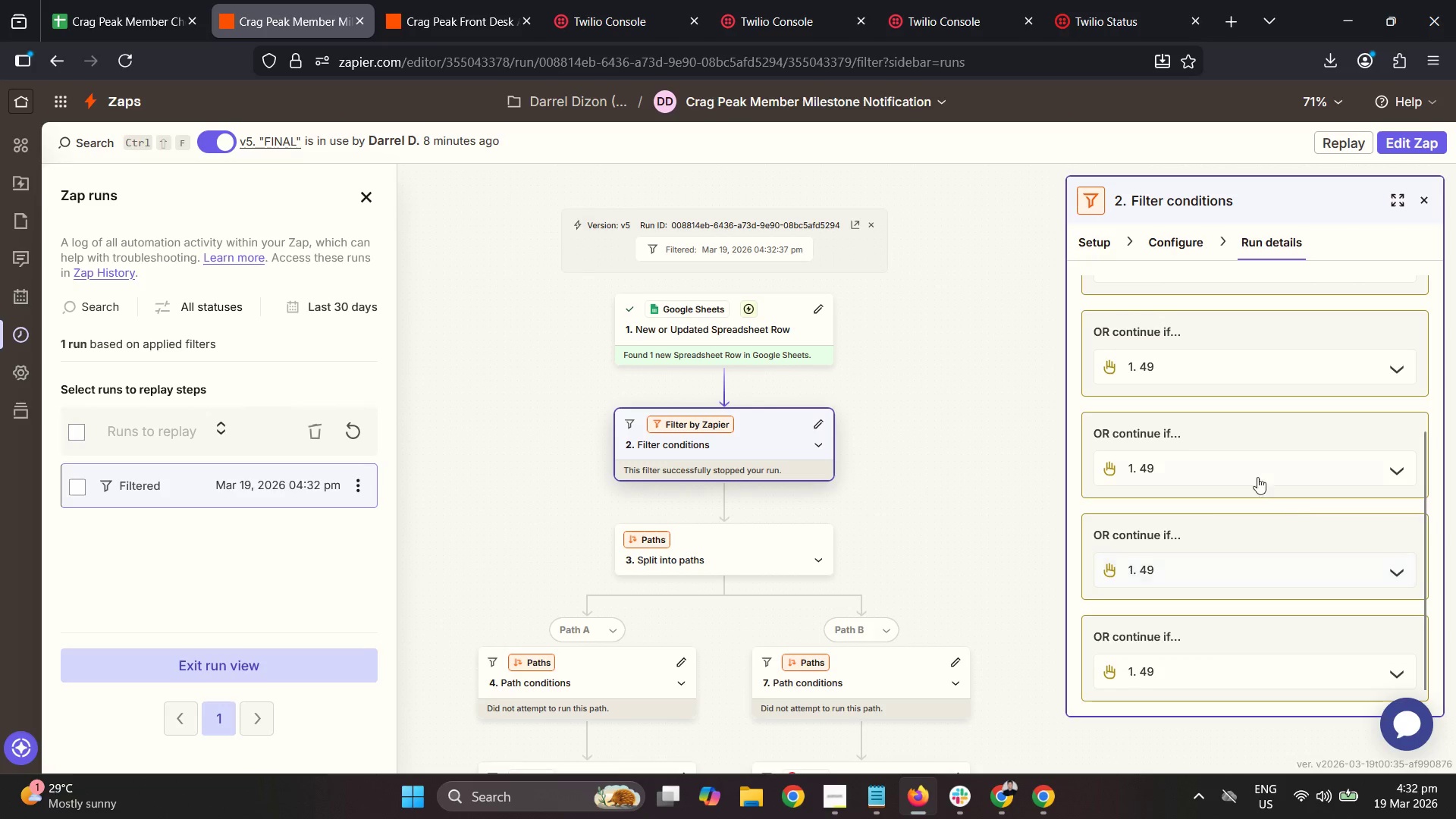 
scroll: coordinate [1251, 457], scroll_direction: up, amount: 2.0
 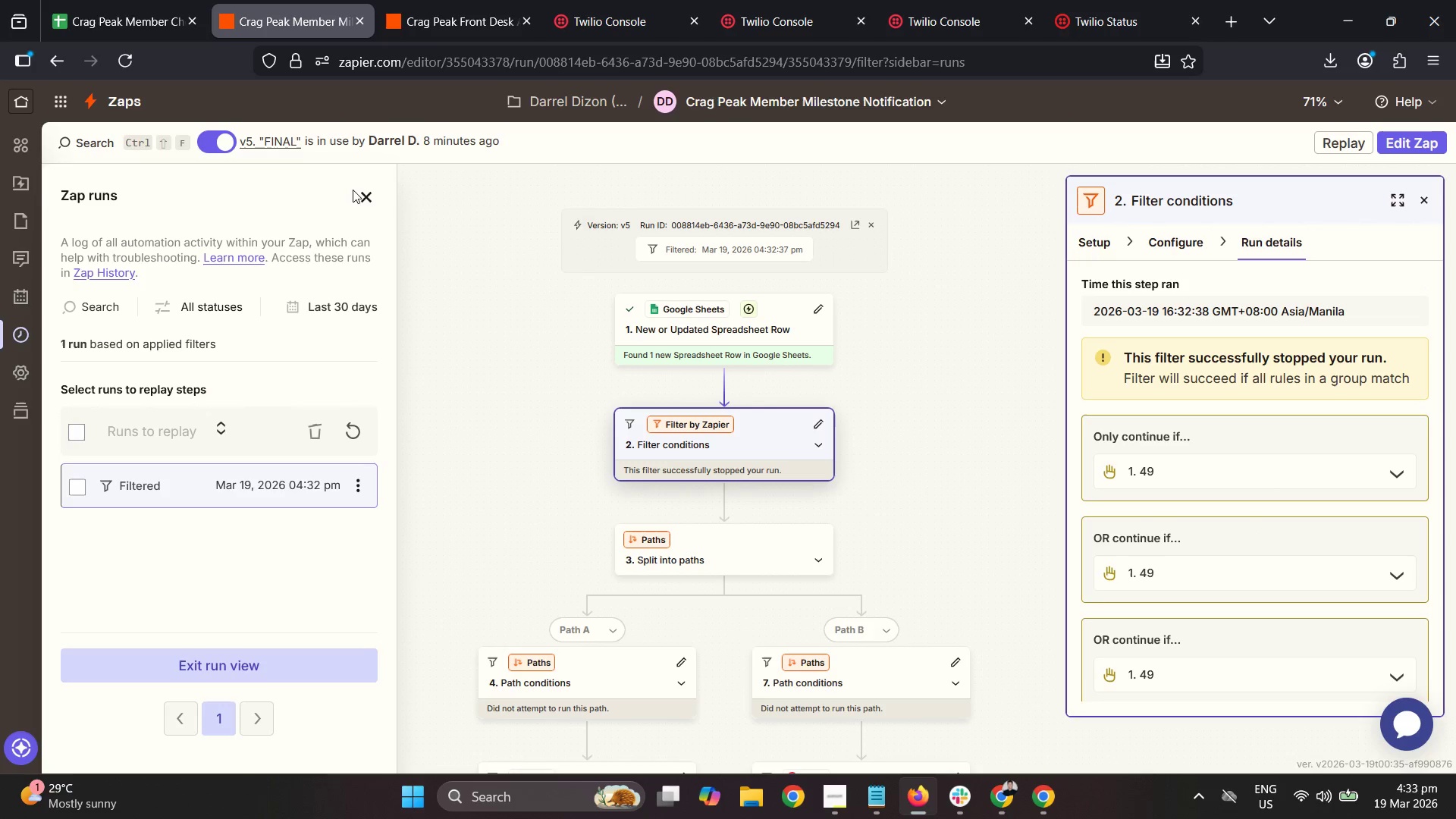 
wait(6.78)
 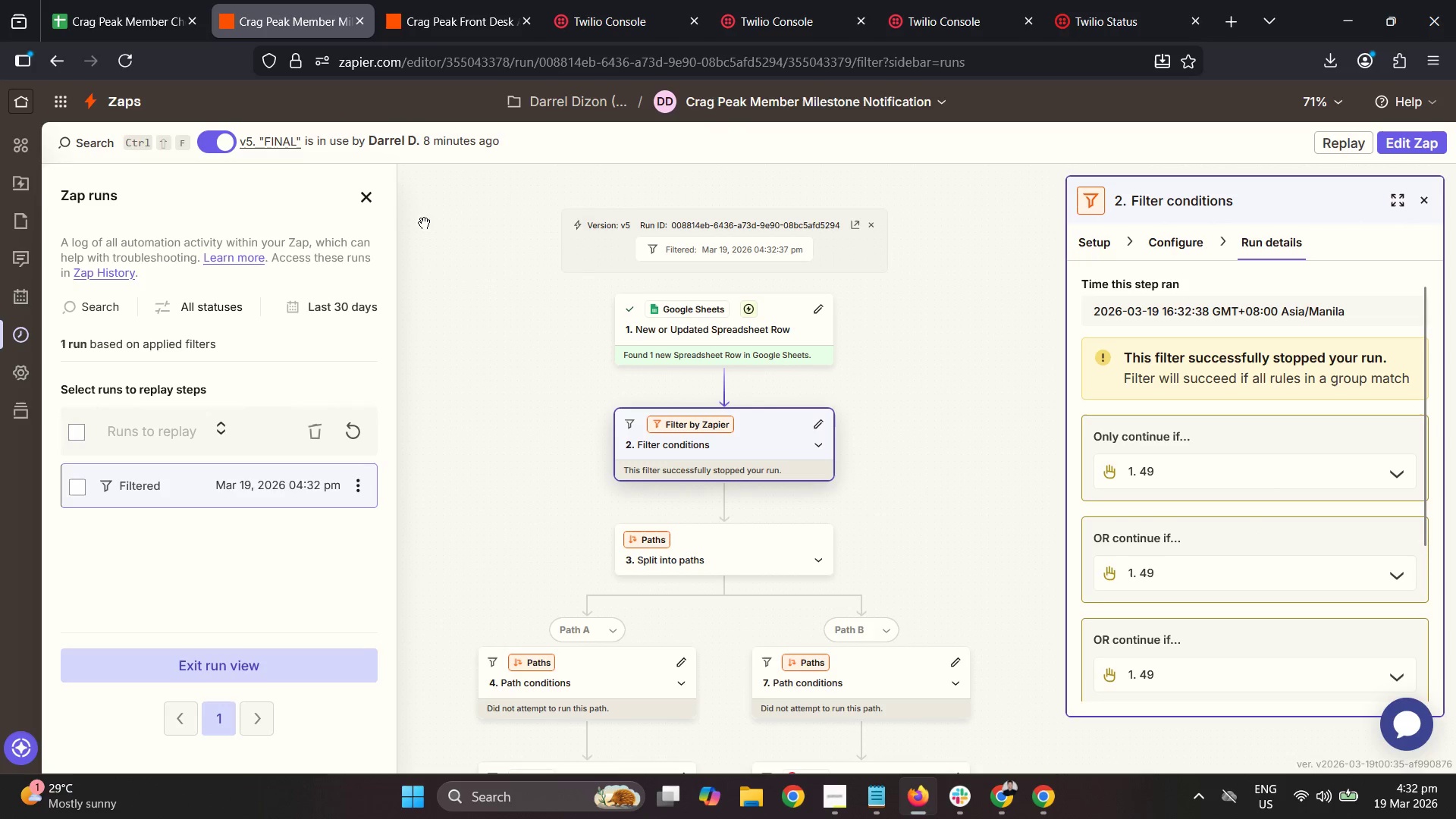 
left_click([87, 0])
 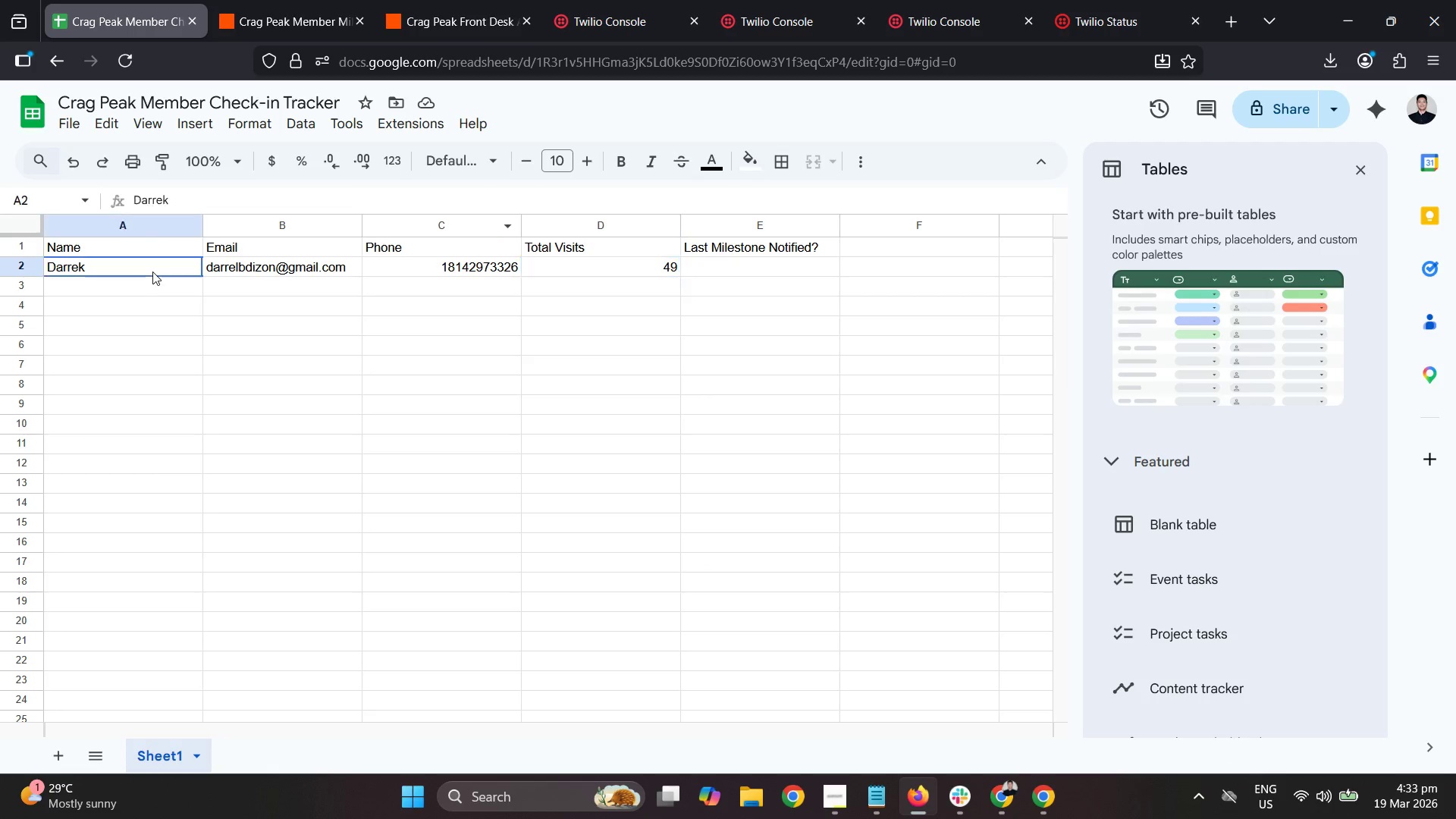 
double_click([149, 270])
 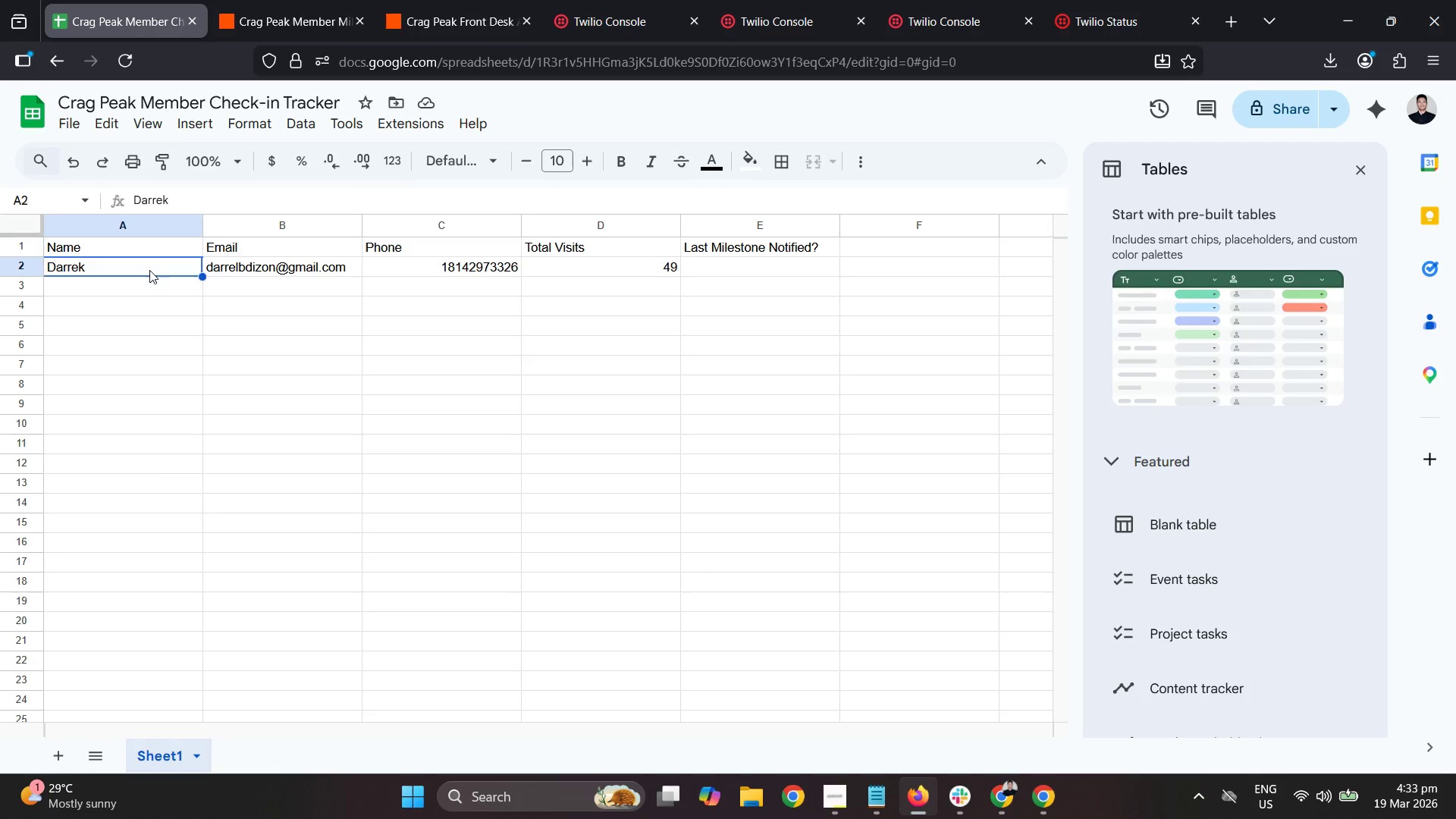 
triple_click([149, 270])
 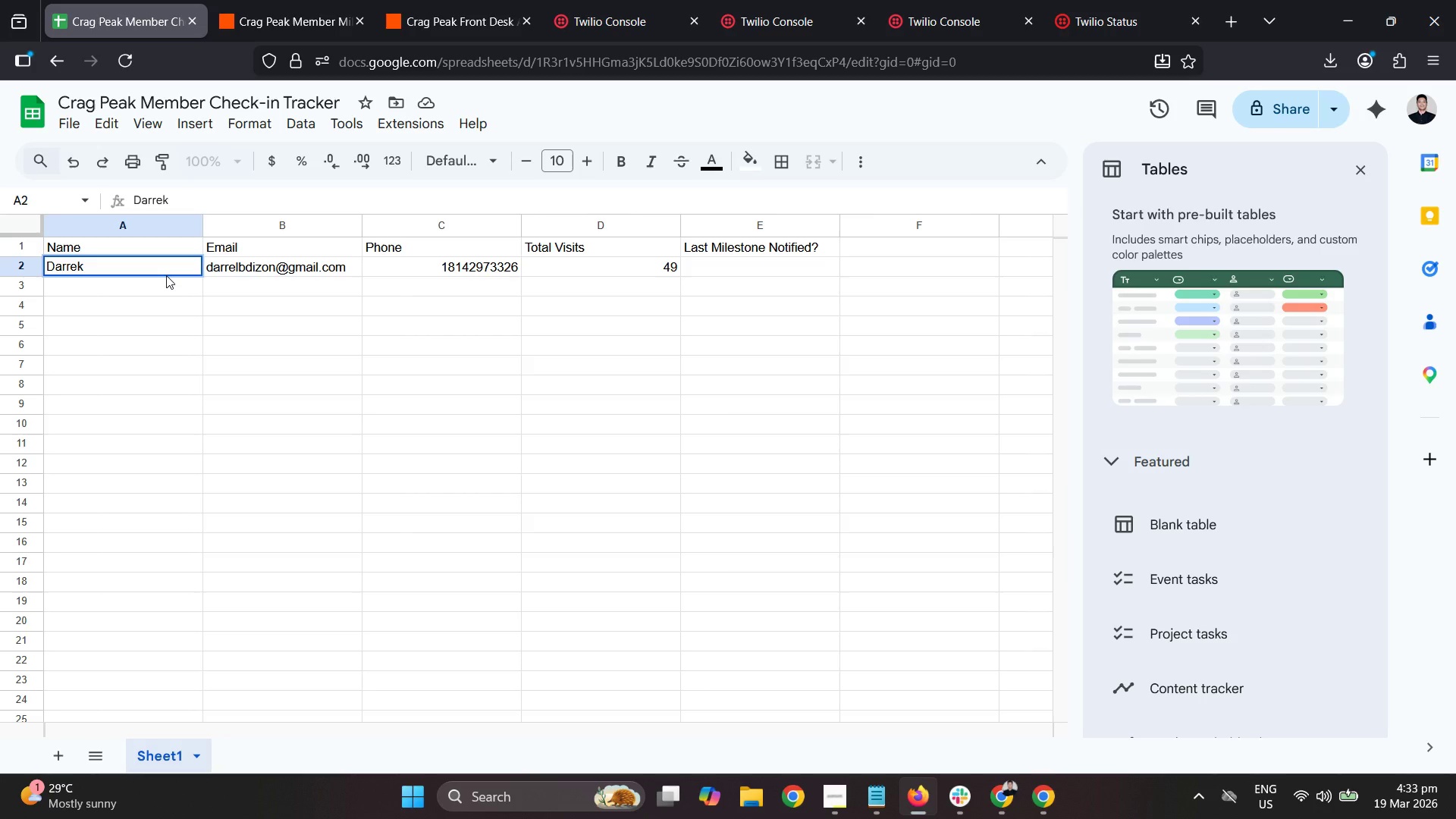 
key(Backspace)
 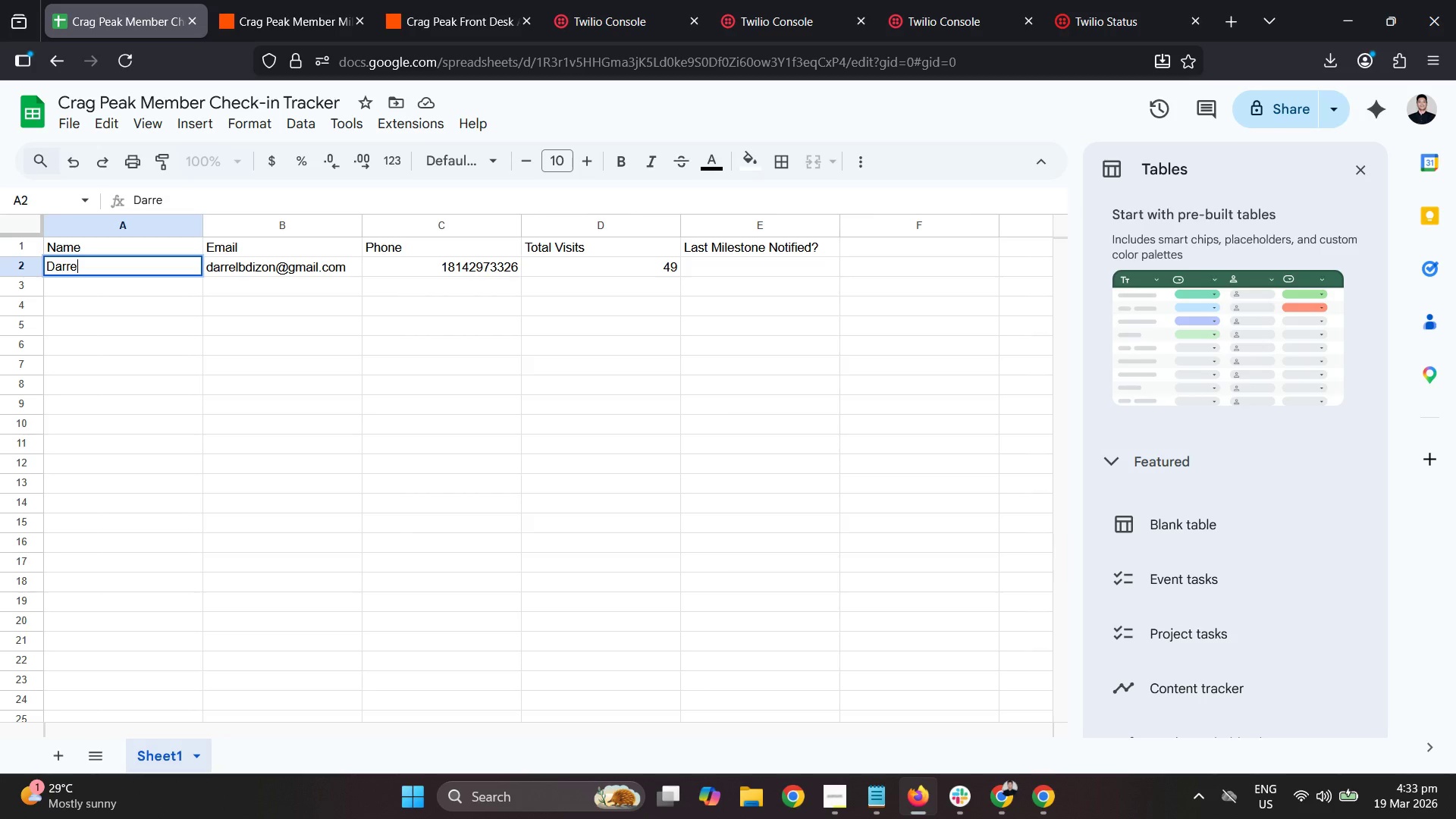 
key(L)
 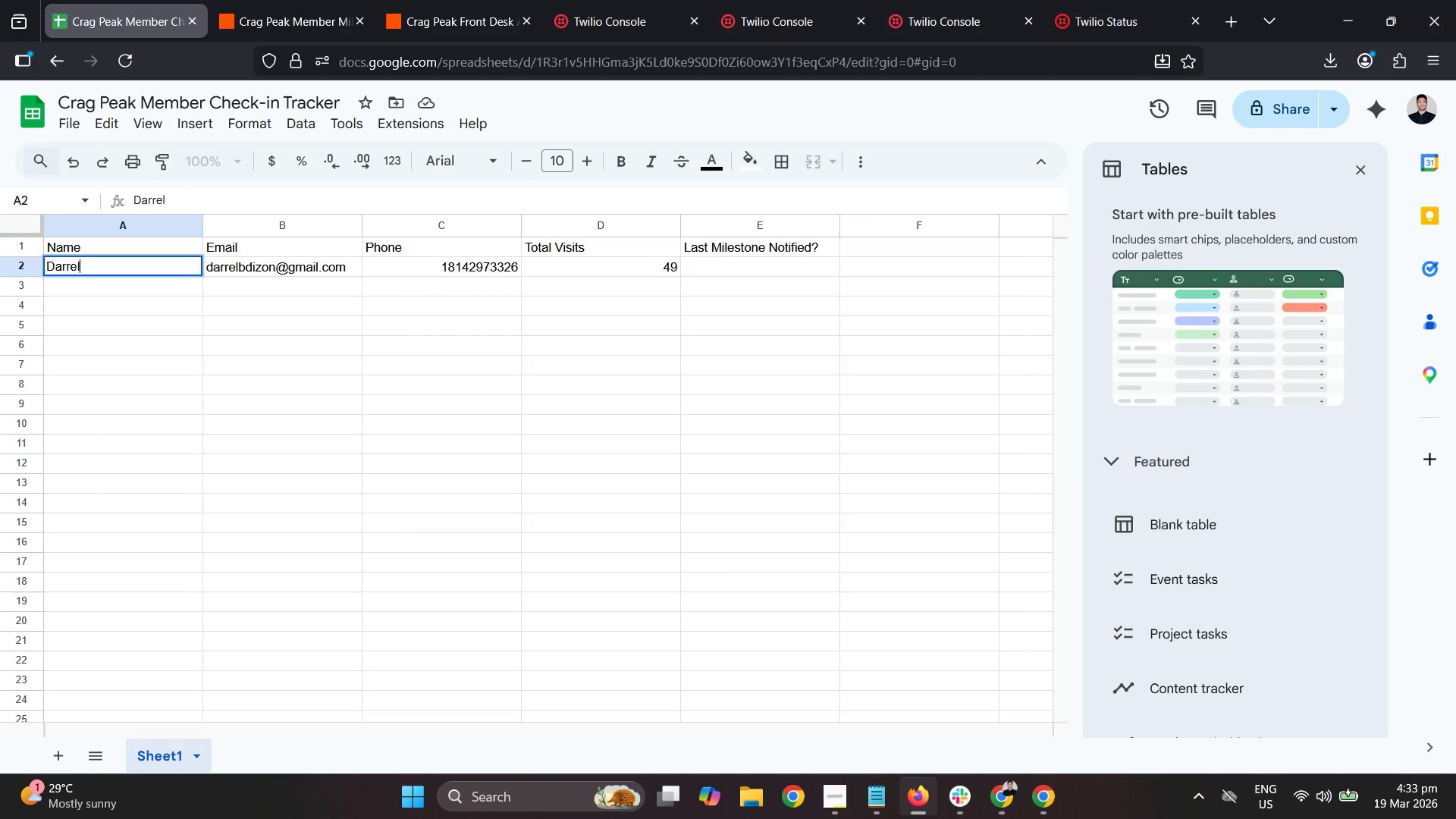 
key(Enter)
 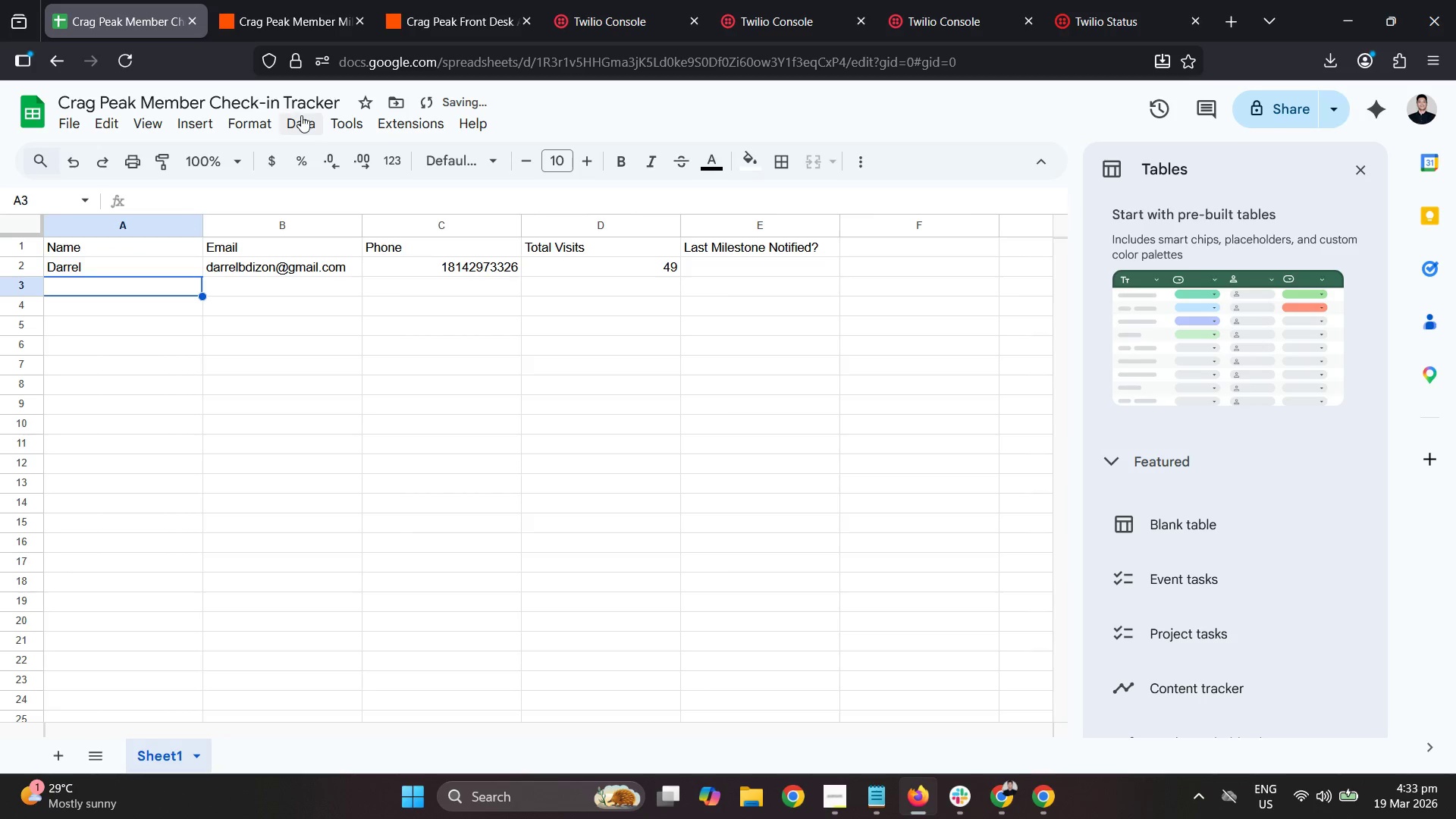 
left_click([227, 14])
 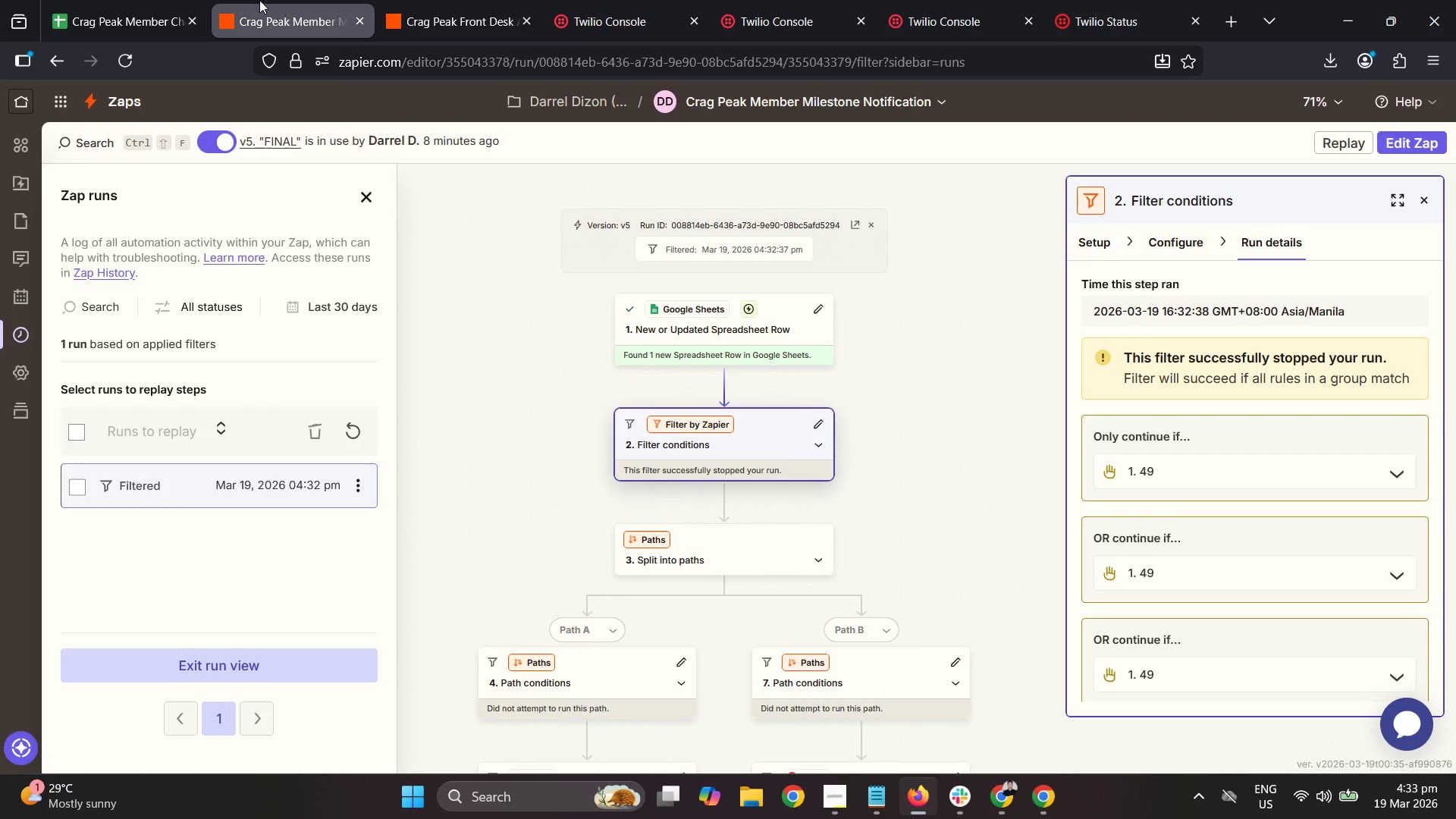 
left_click([184, 0])
 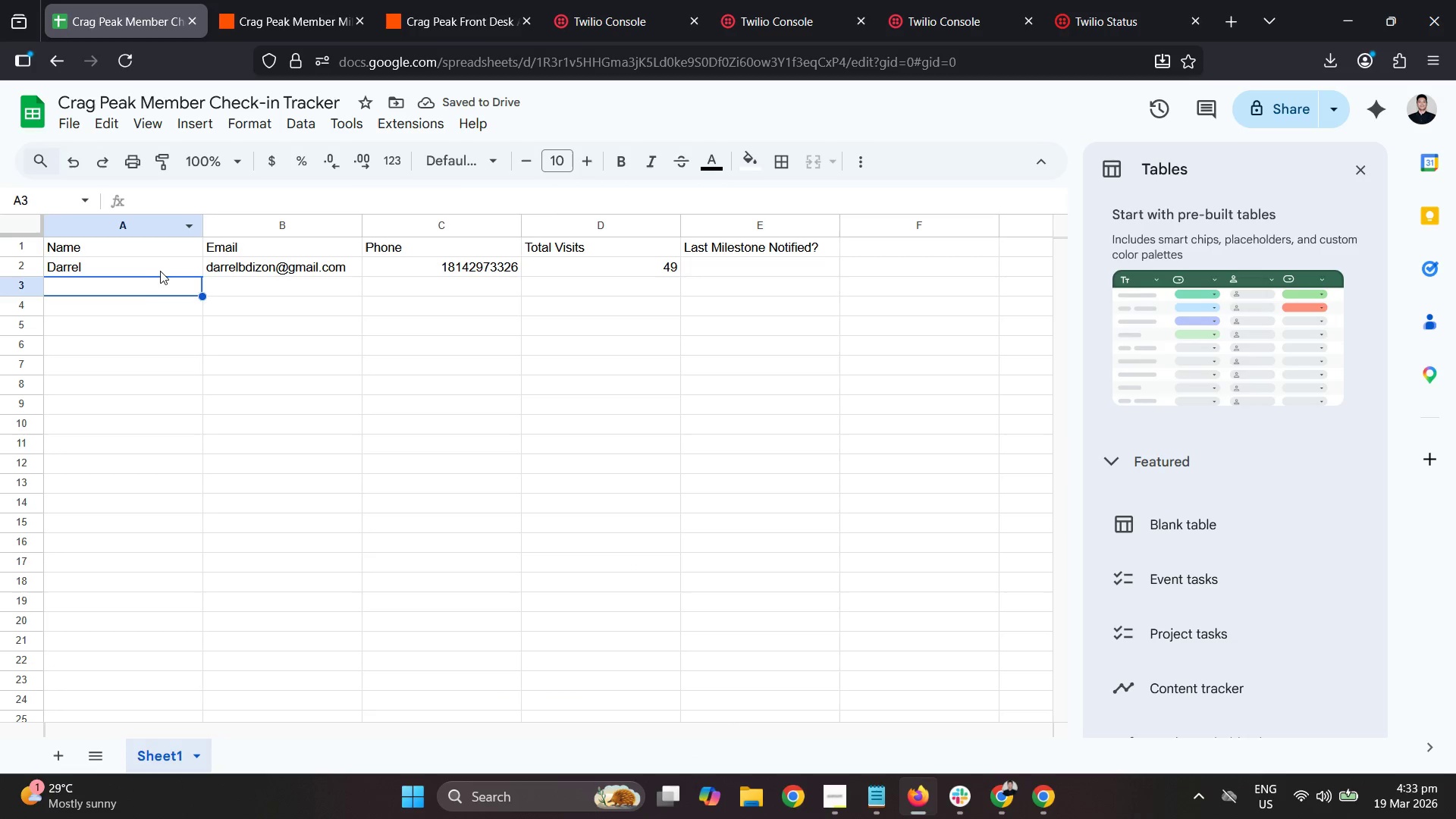 
left_click_drag(start_coordinate=[157, 269], to_coordinate=[635, 265])
 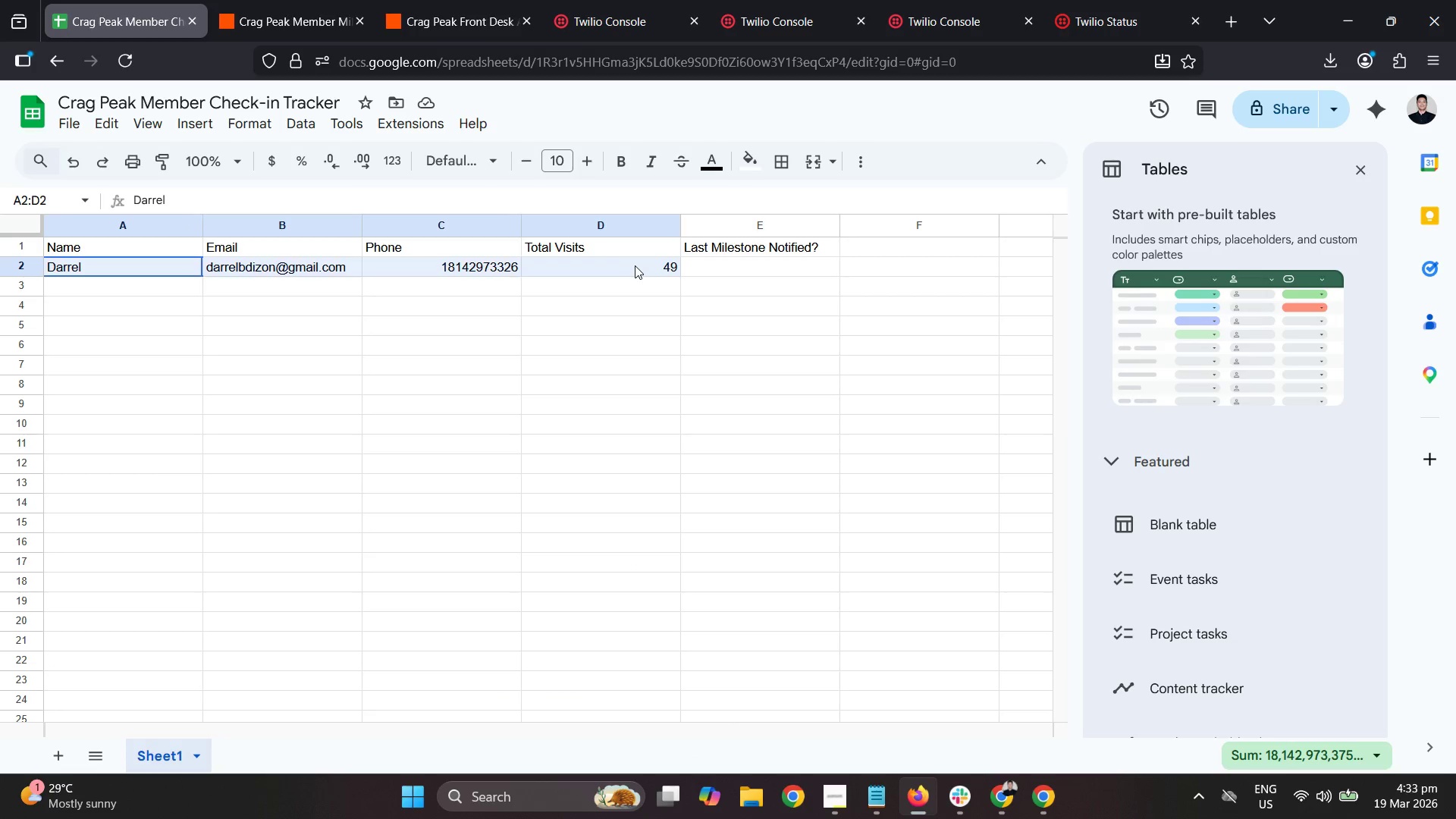 
key(Control+C)
 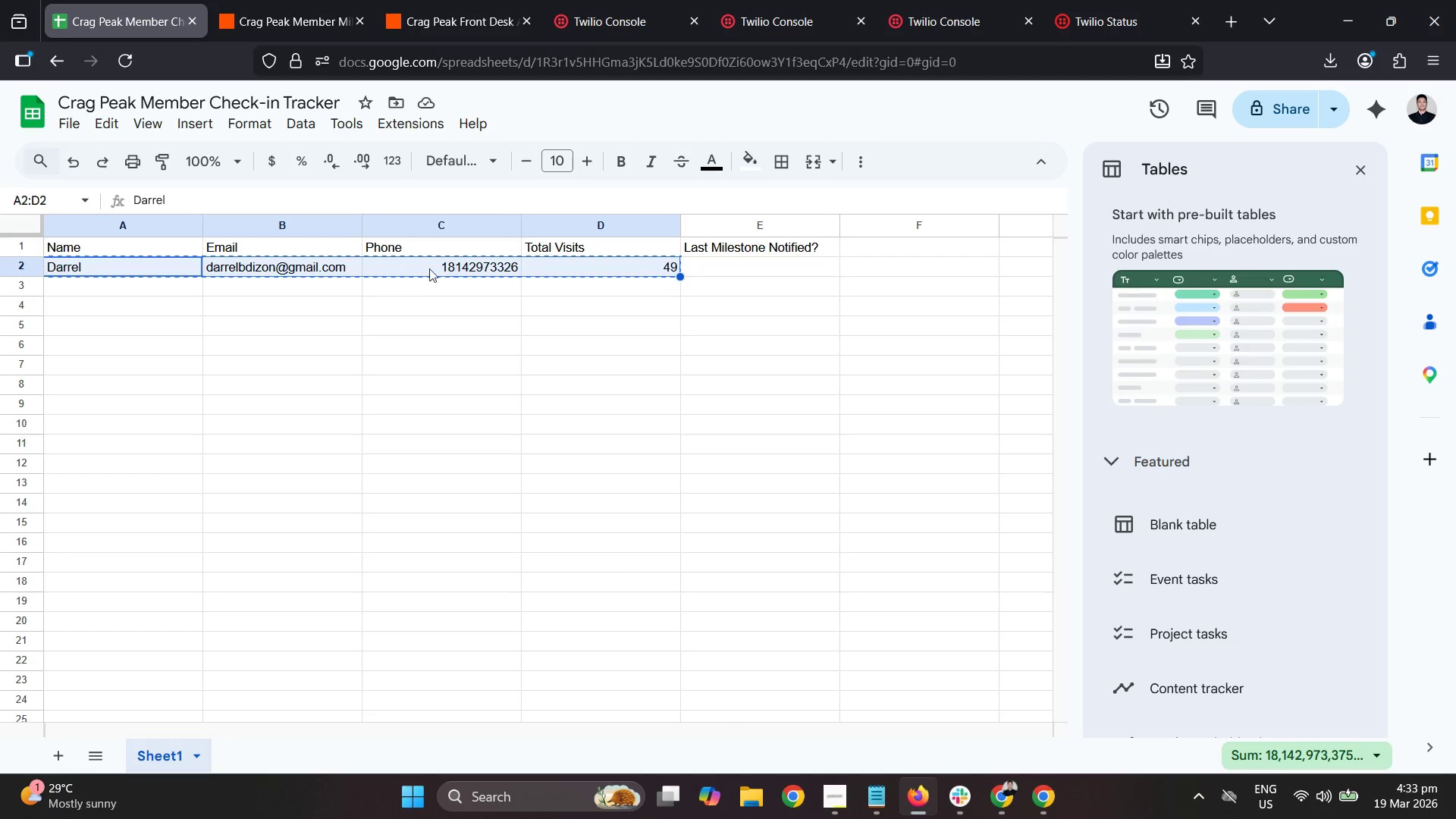 
double_click([451, 272])
 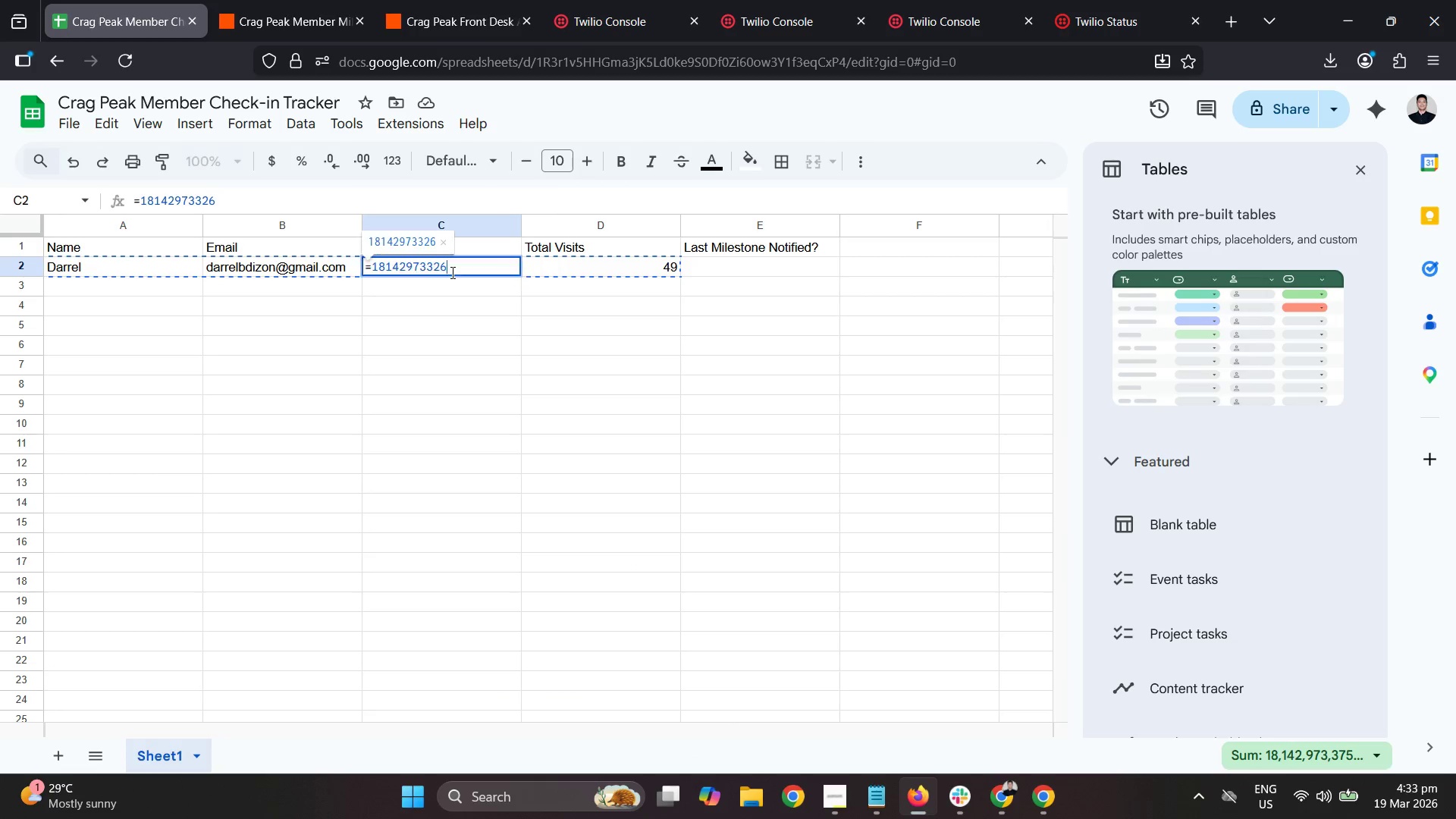 
key(Control+A)
 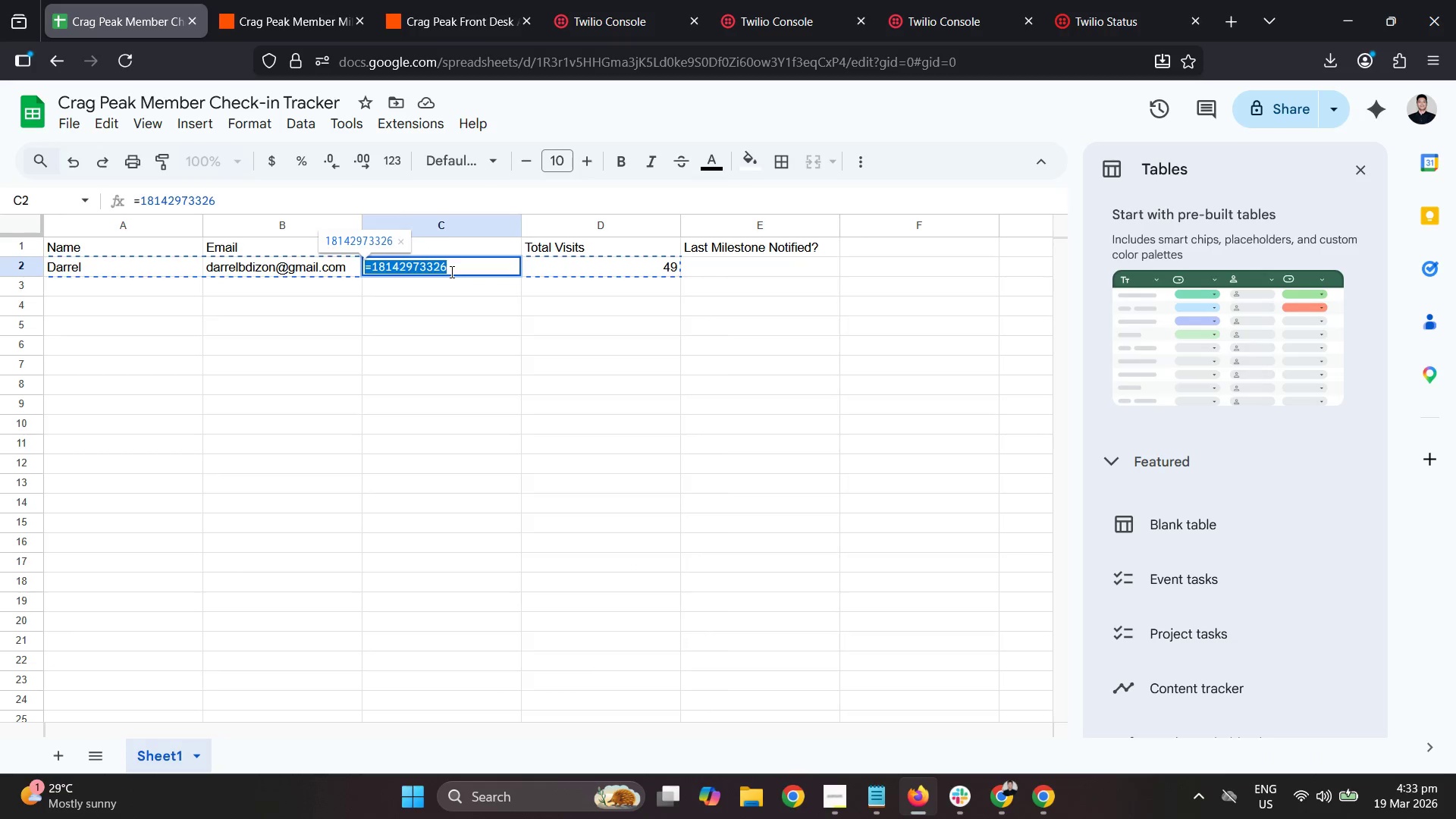 
key(Control+C)
 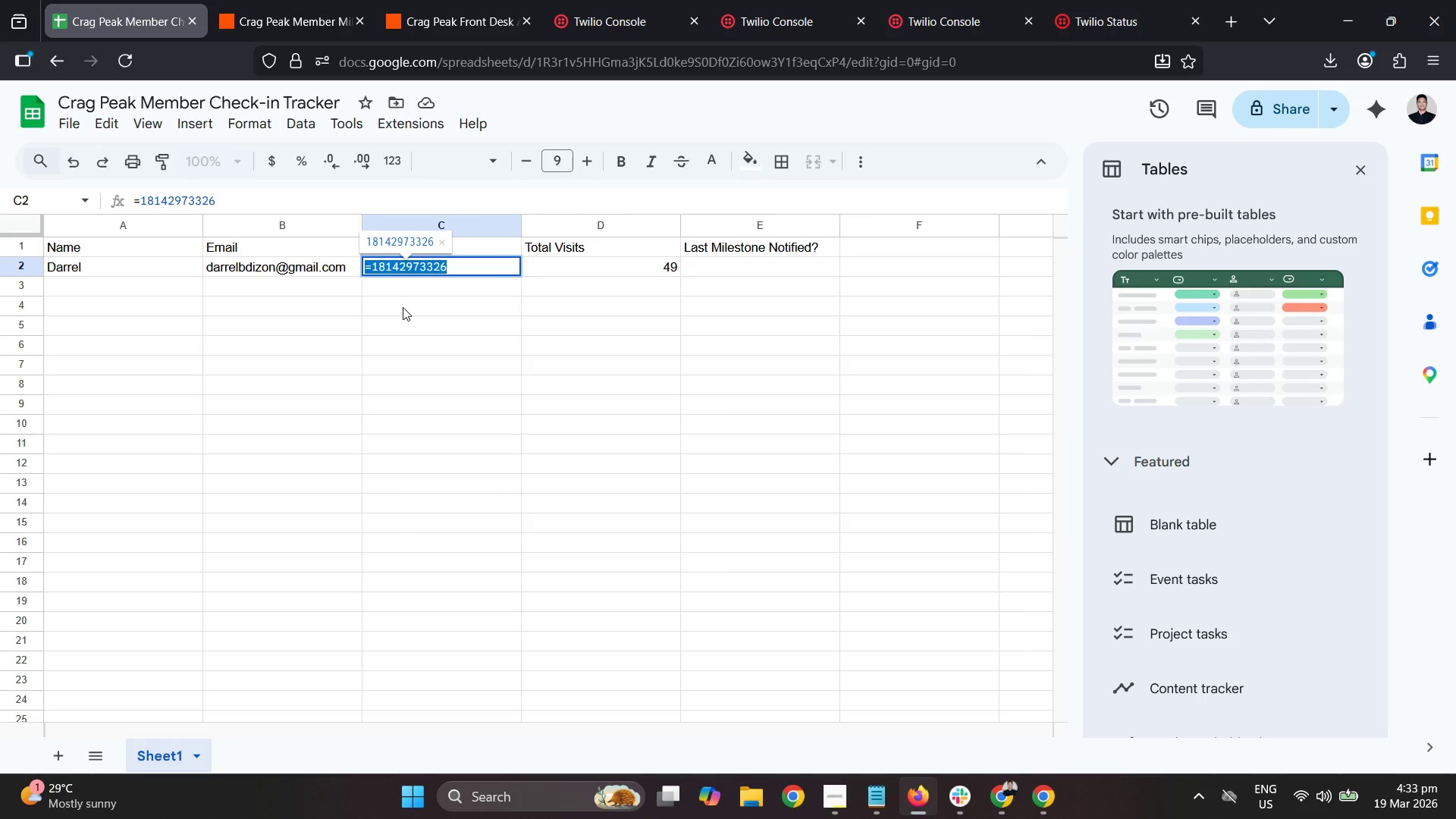 
left_click([403, 307])
 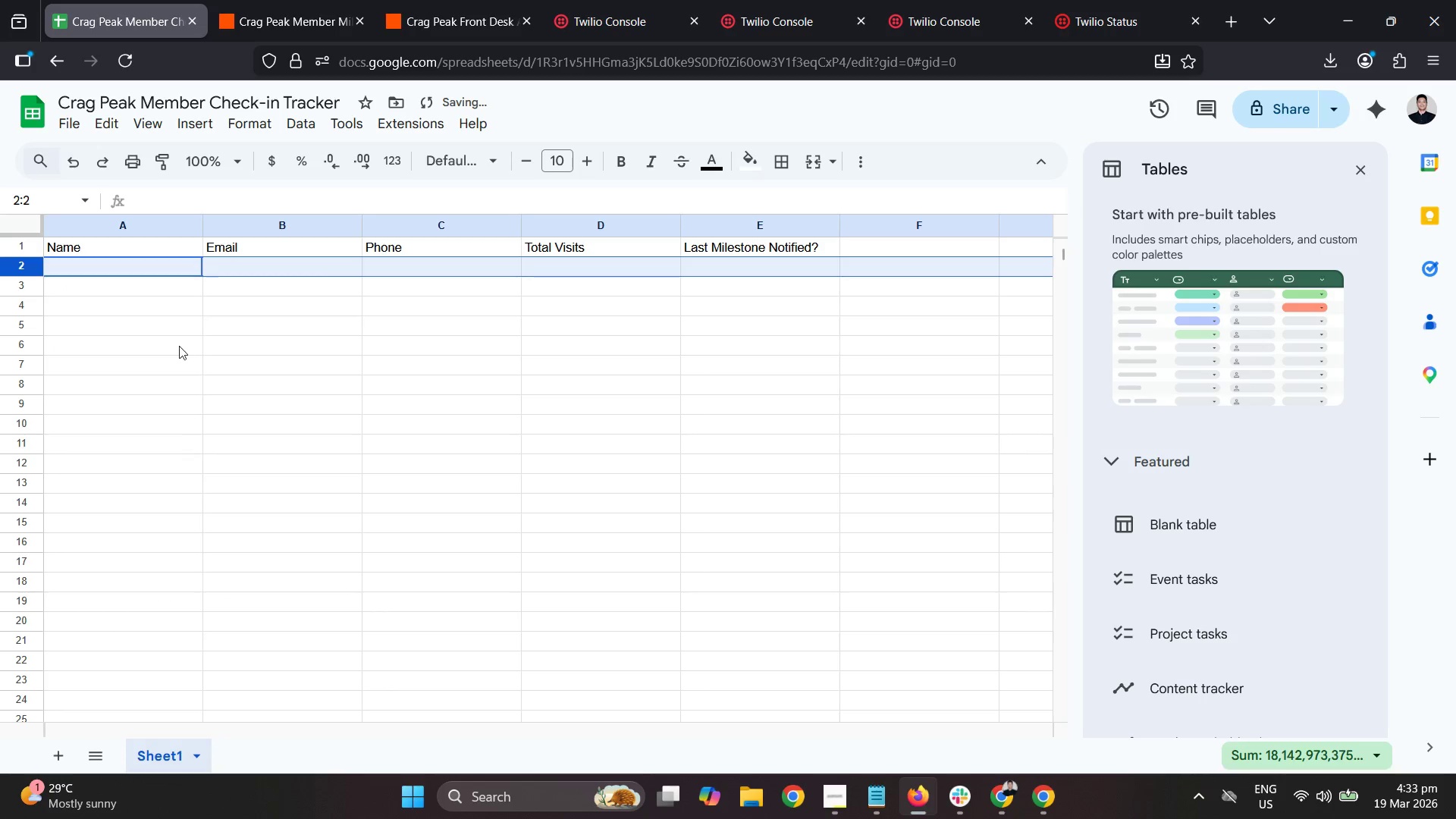 
double_click([144, 270])
 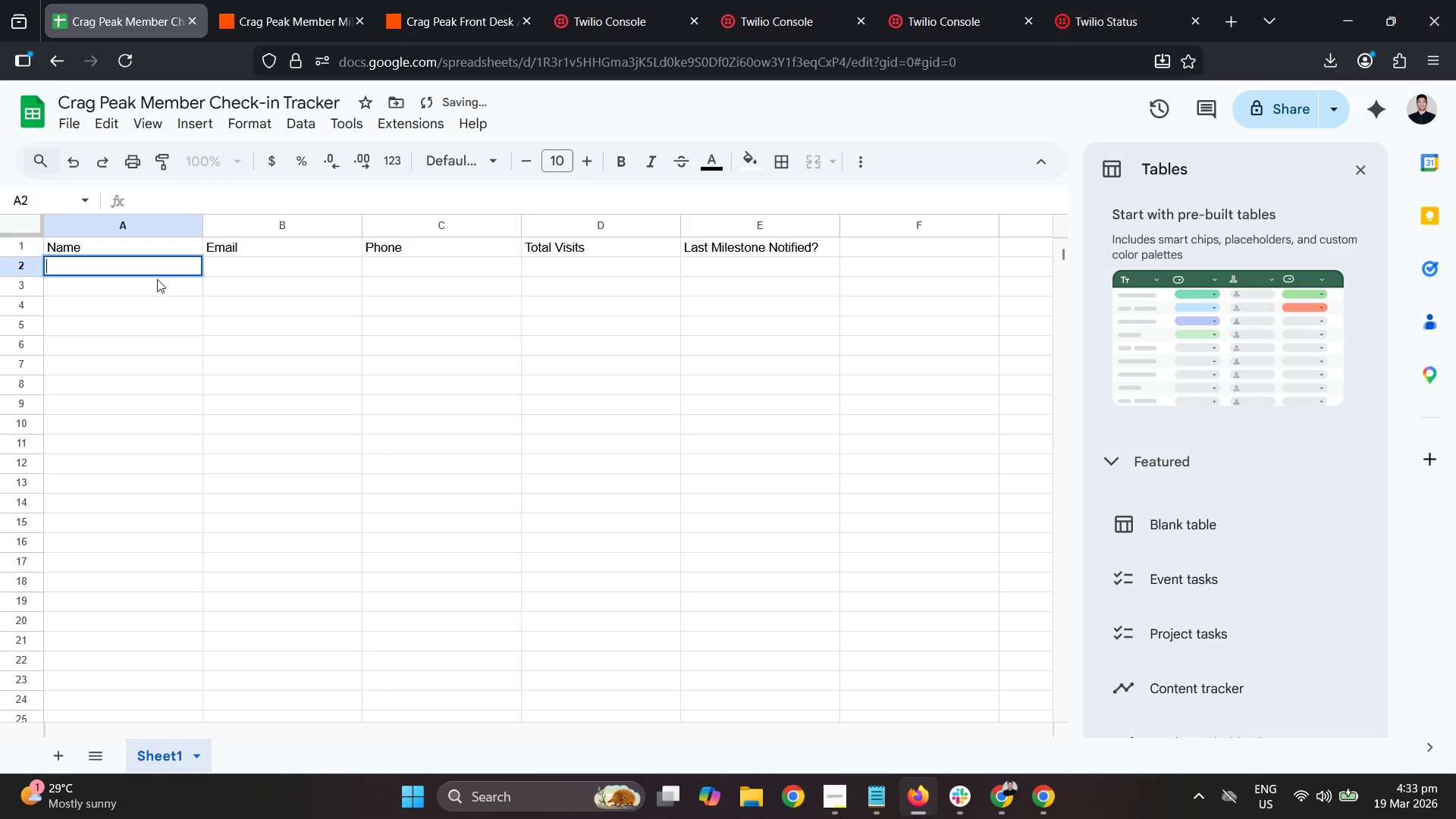 
type(Darrel)
key(Tab)
type(darrelbdizon@gmail.com)
key(Tab)
 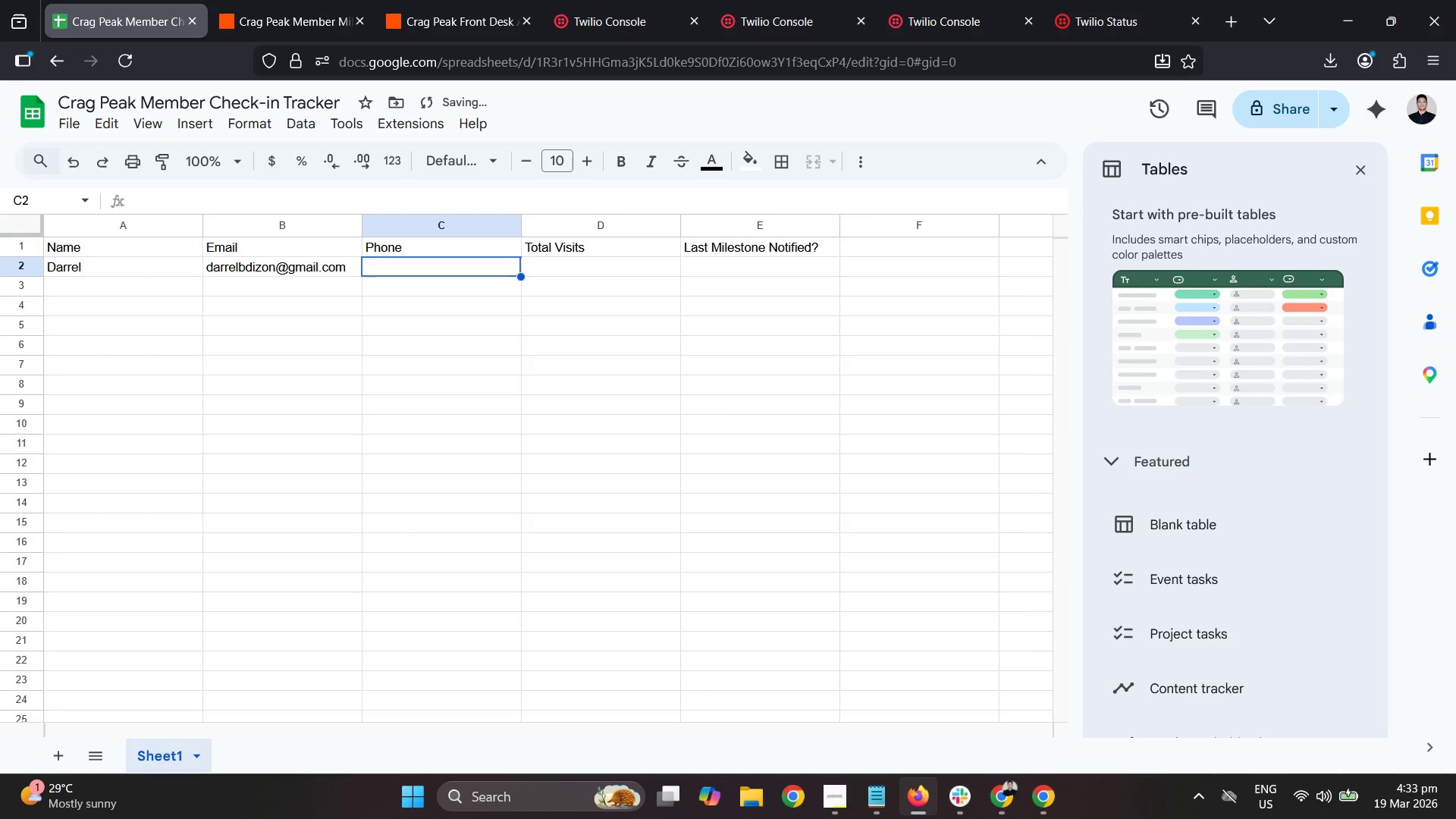 
key(Control+V)
 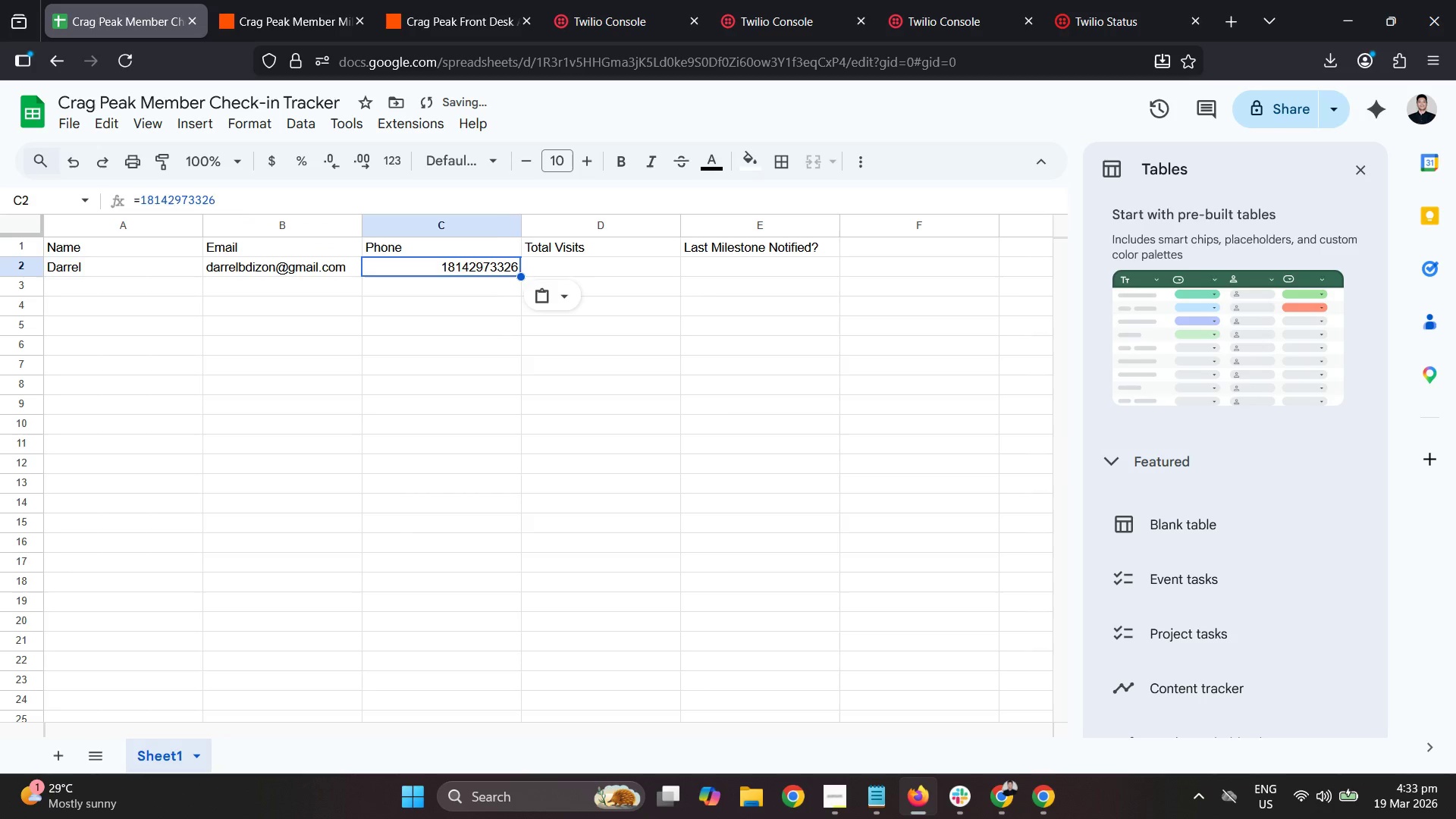 
key(Tab)
type(48)
key(Backspace)
type(9)
key(Tab)
 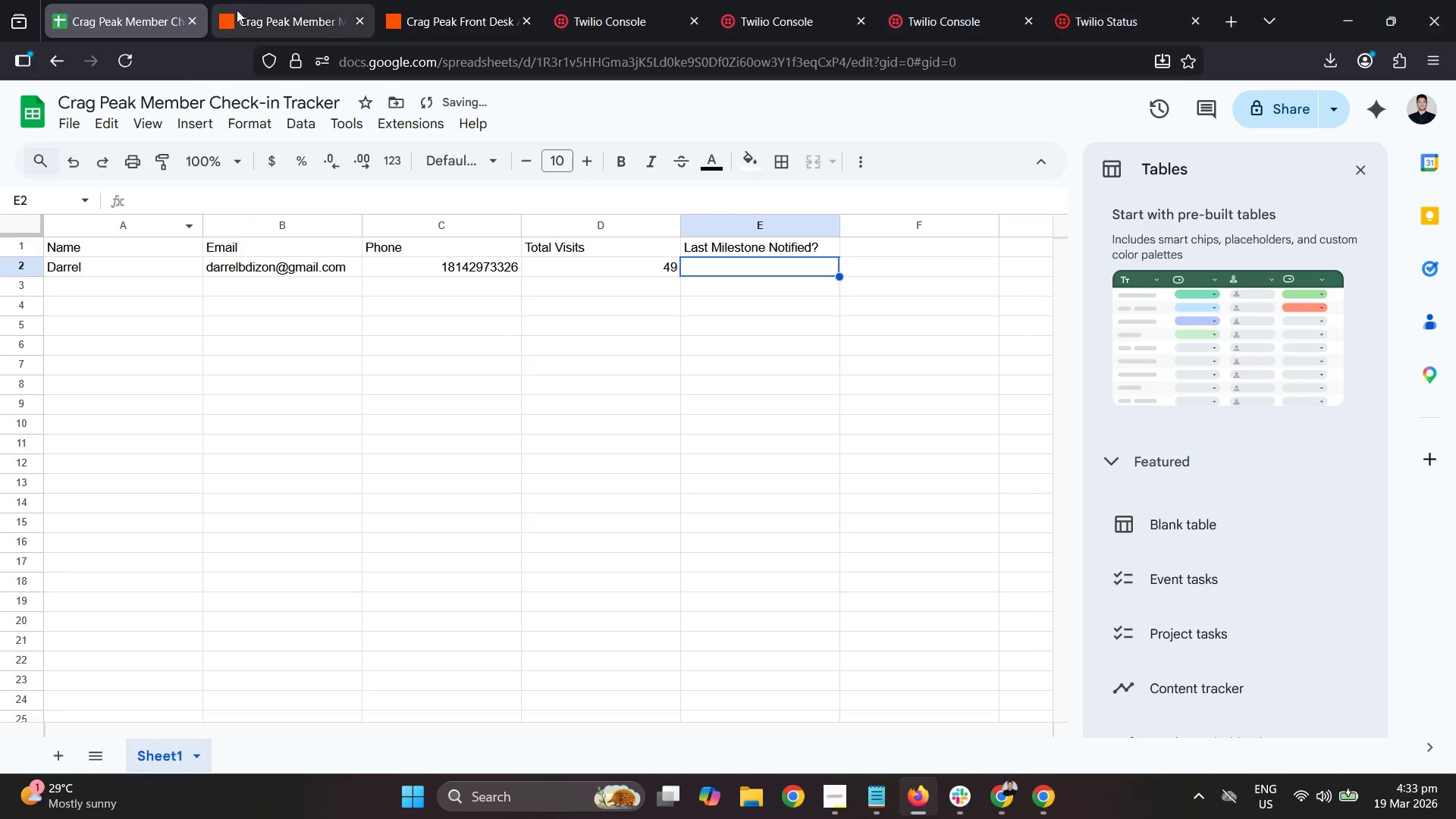 
left_click_drag(start_coordinate=[296, 0], to_coordinate=[292, 0])
 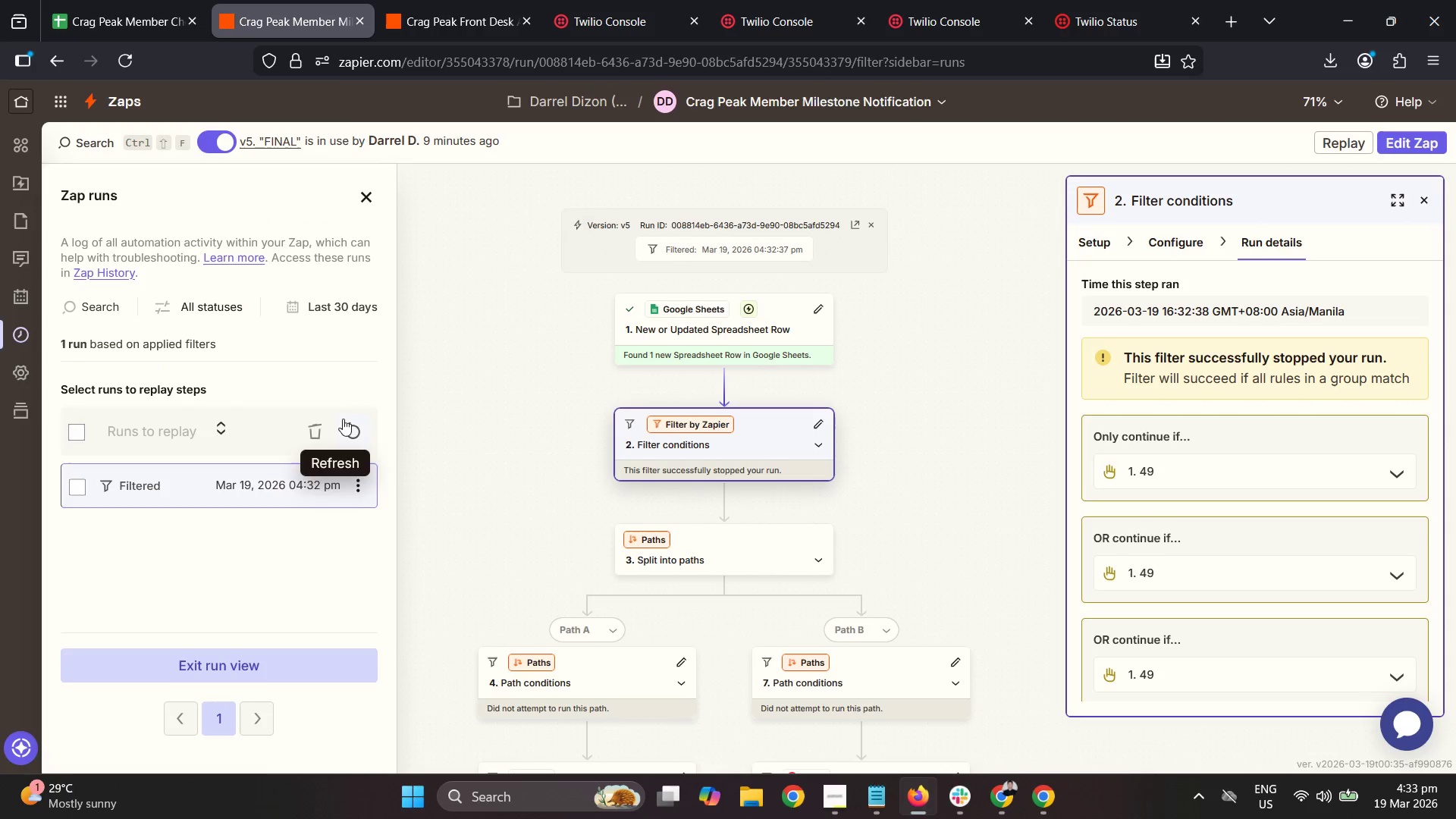 
left_click([84, 477])
 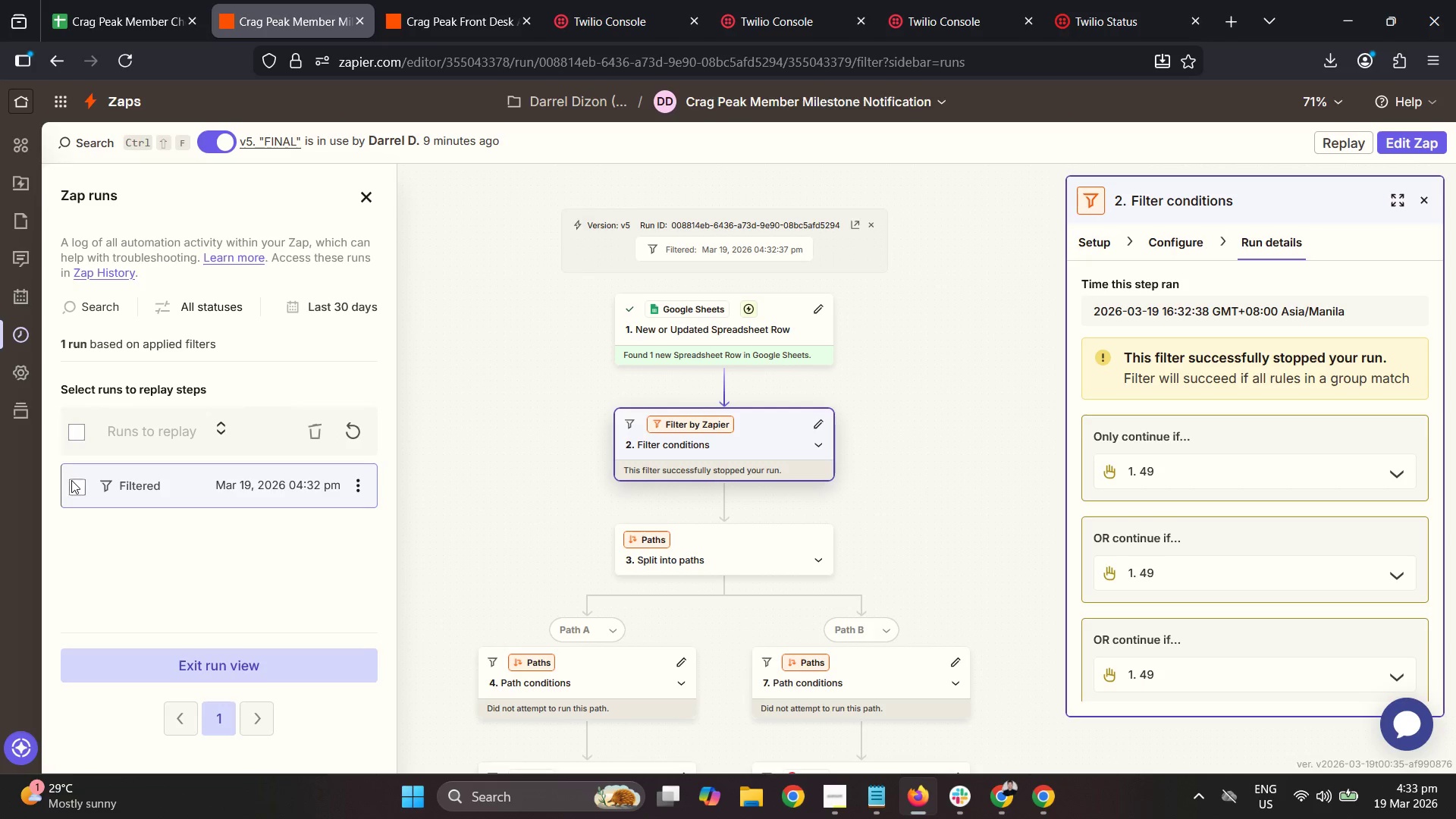 
left_click([71, 481])
 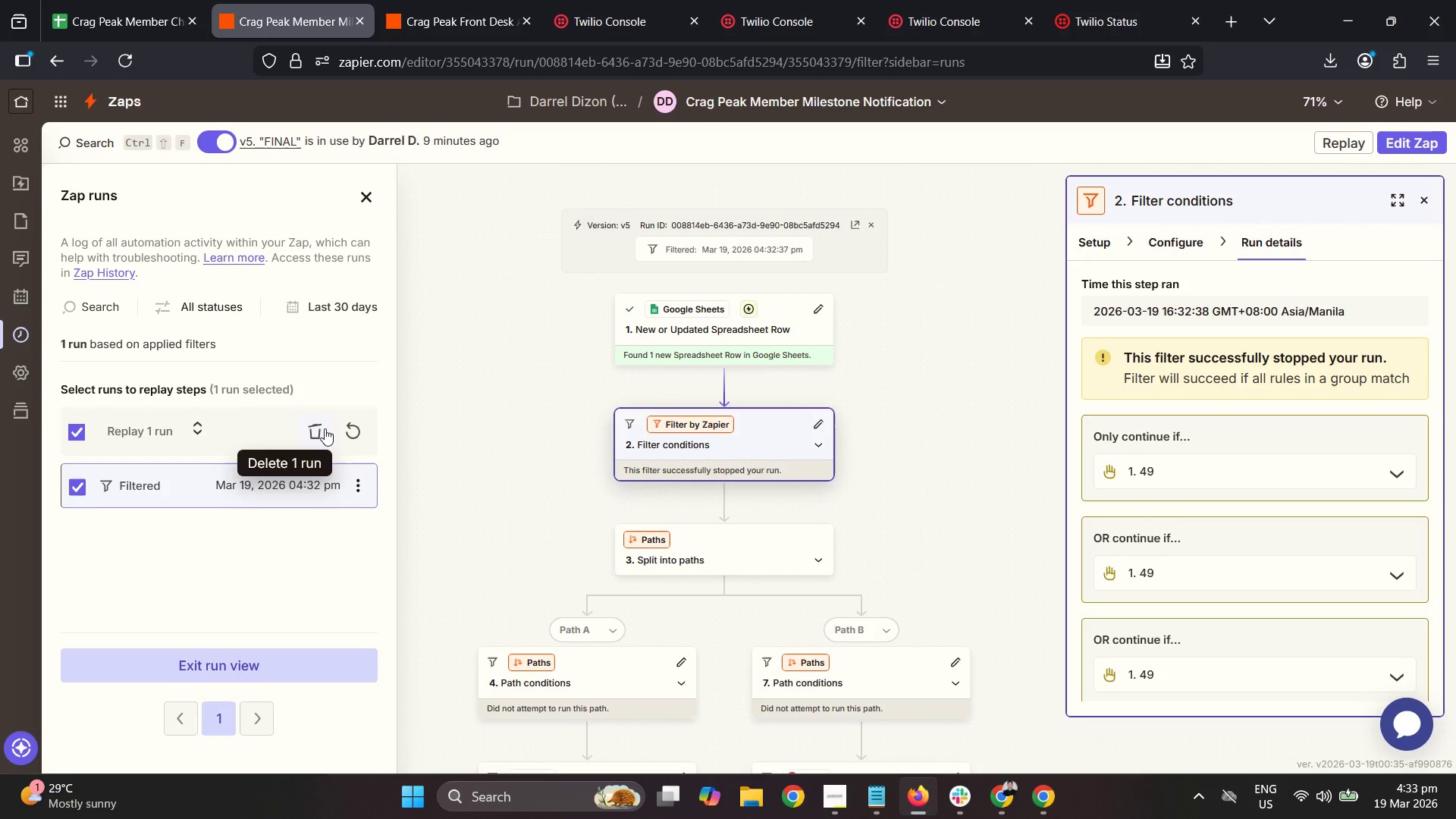 
left_click([931, 484])
 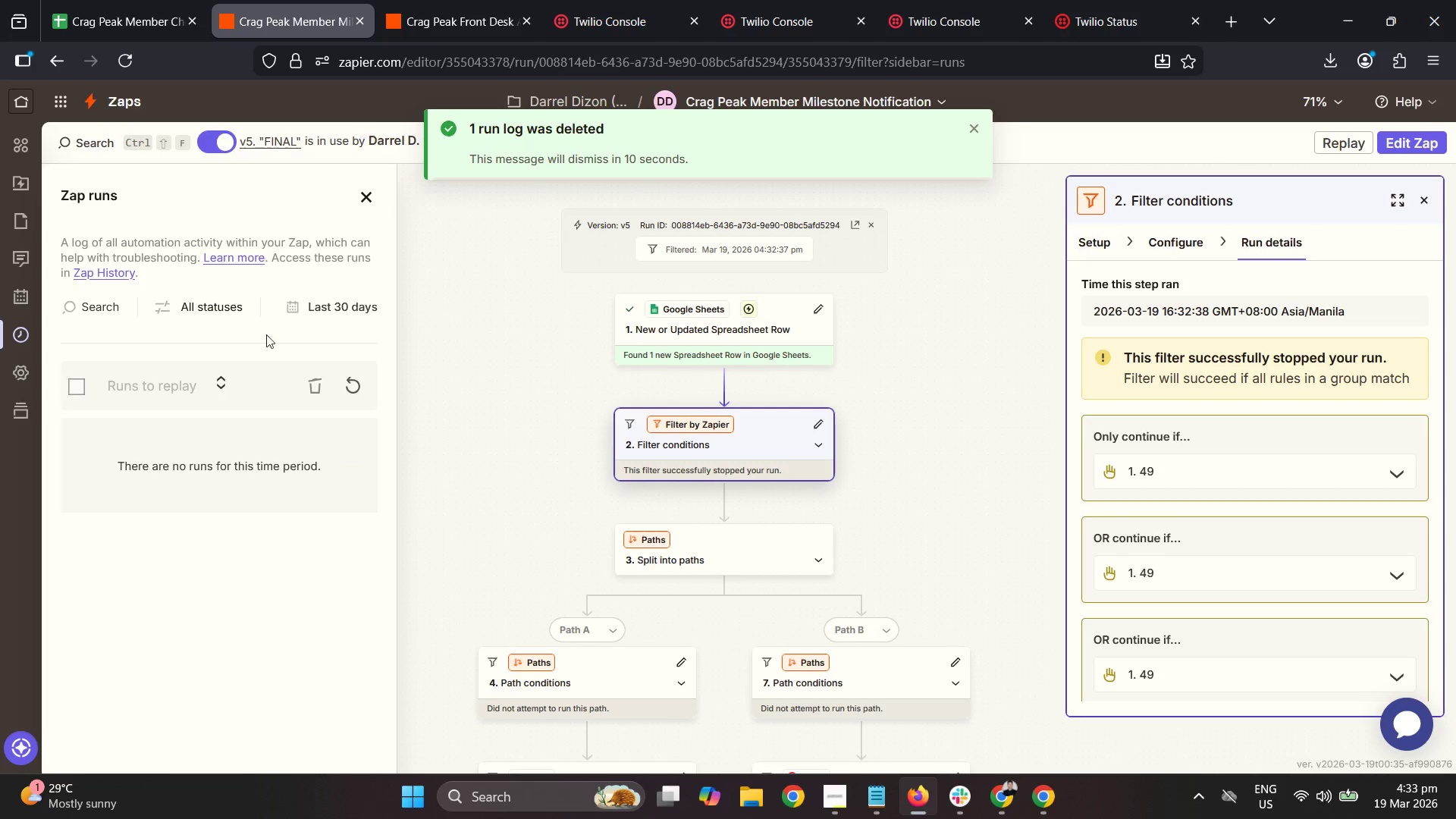 
mouse_move([359, 378])
 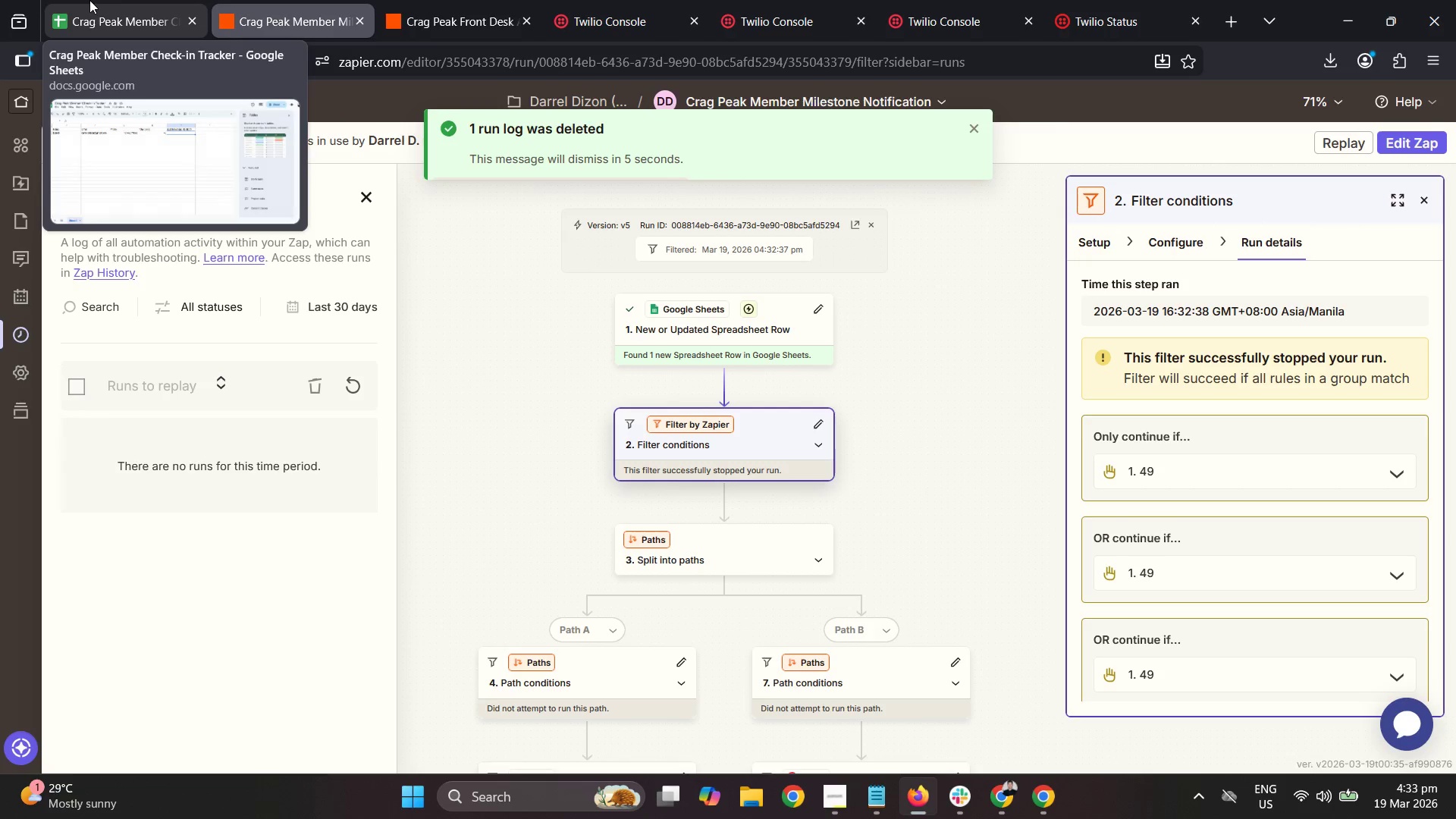 
left_click([89, 0])
 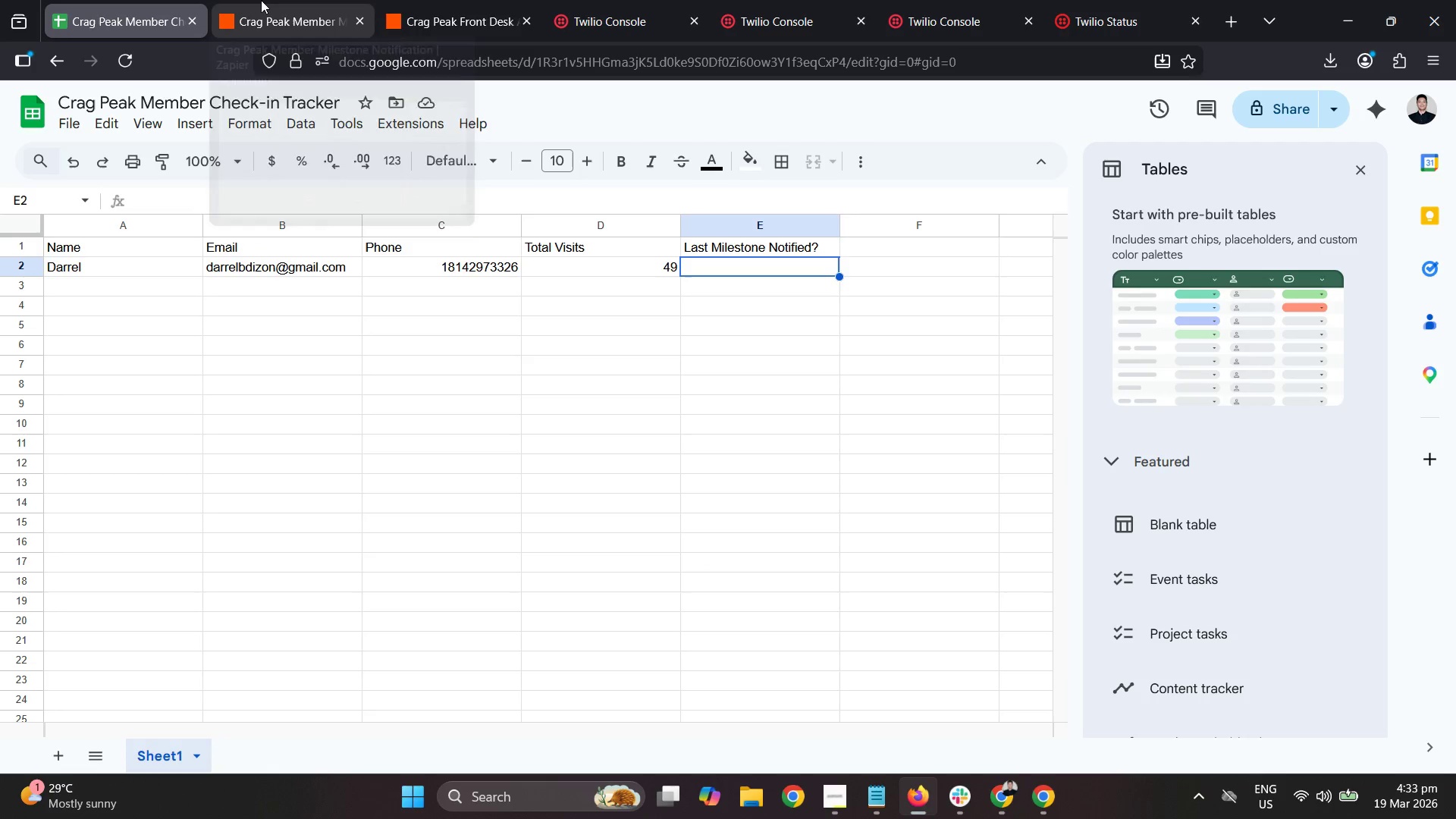 
left_click([261, 0])
 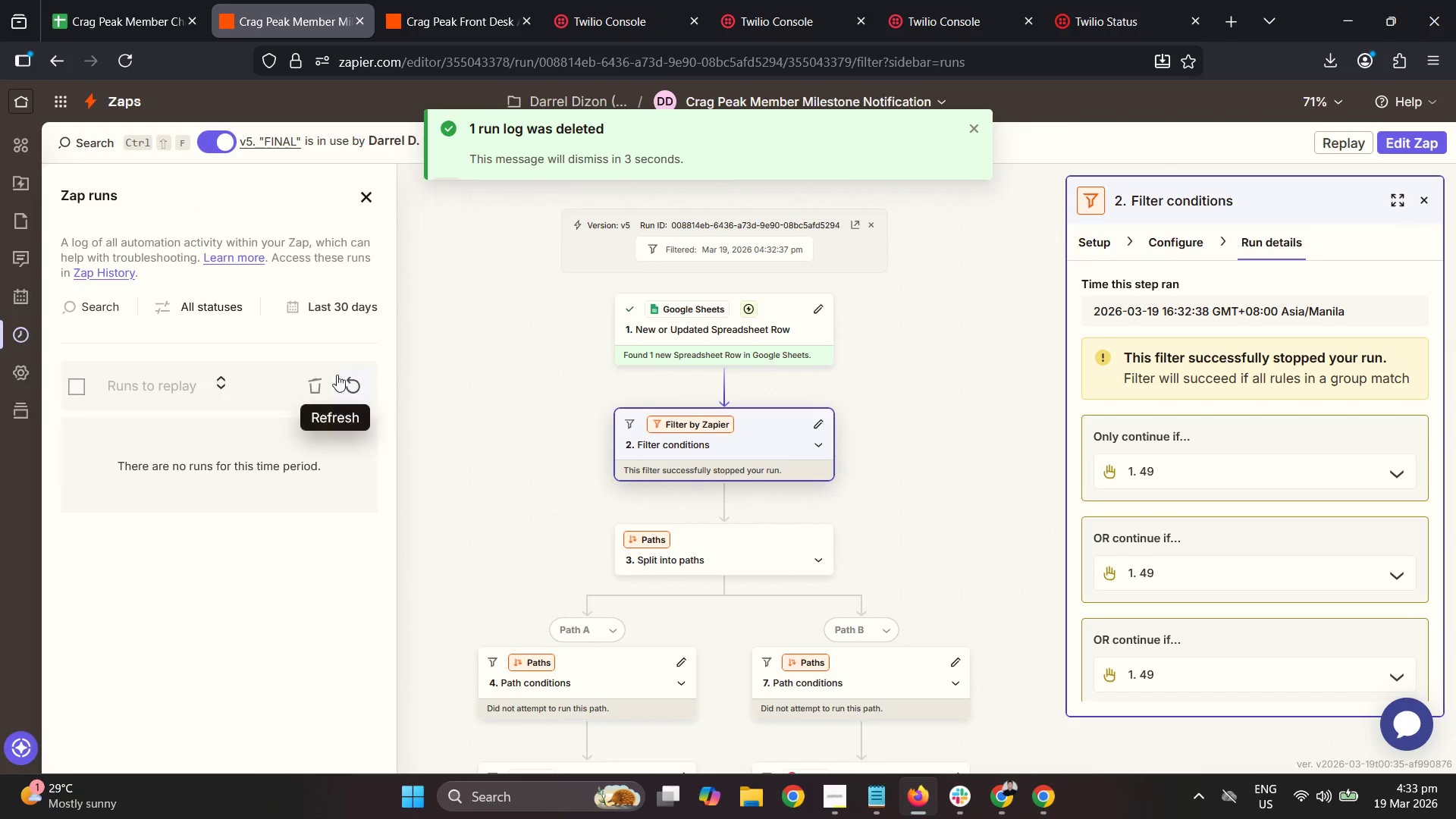 
left_click([353, 379])
 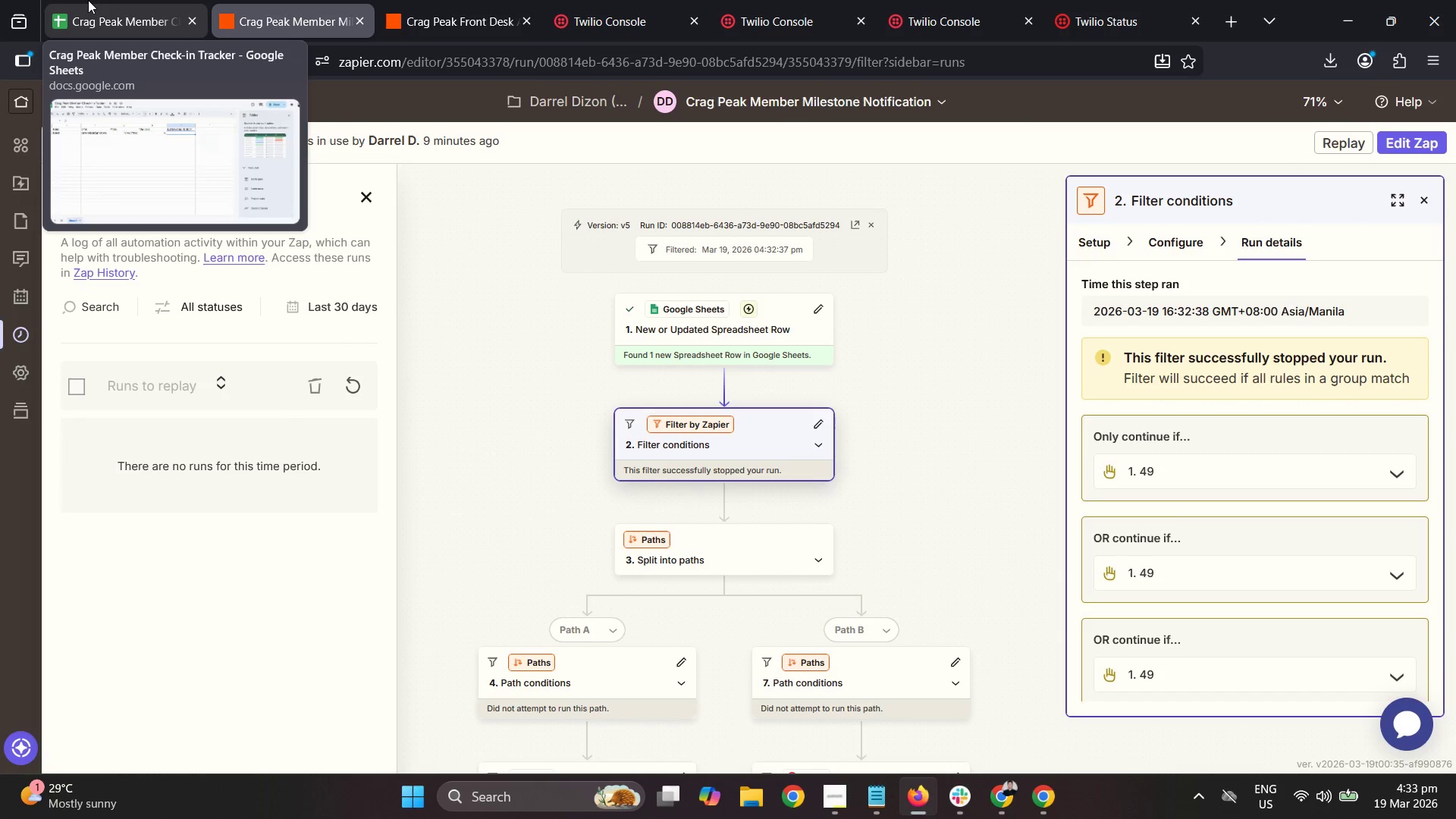 
left_click([88, 0])
 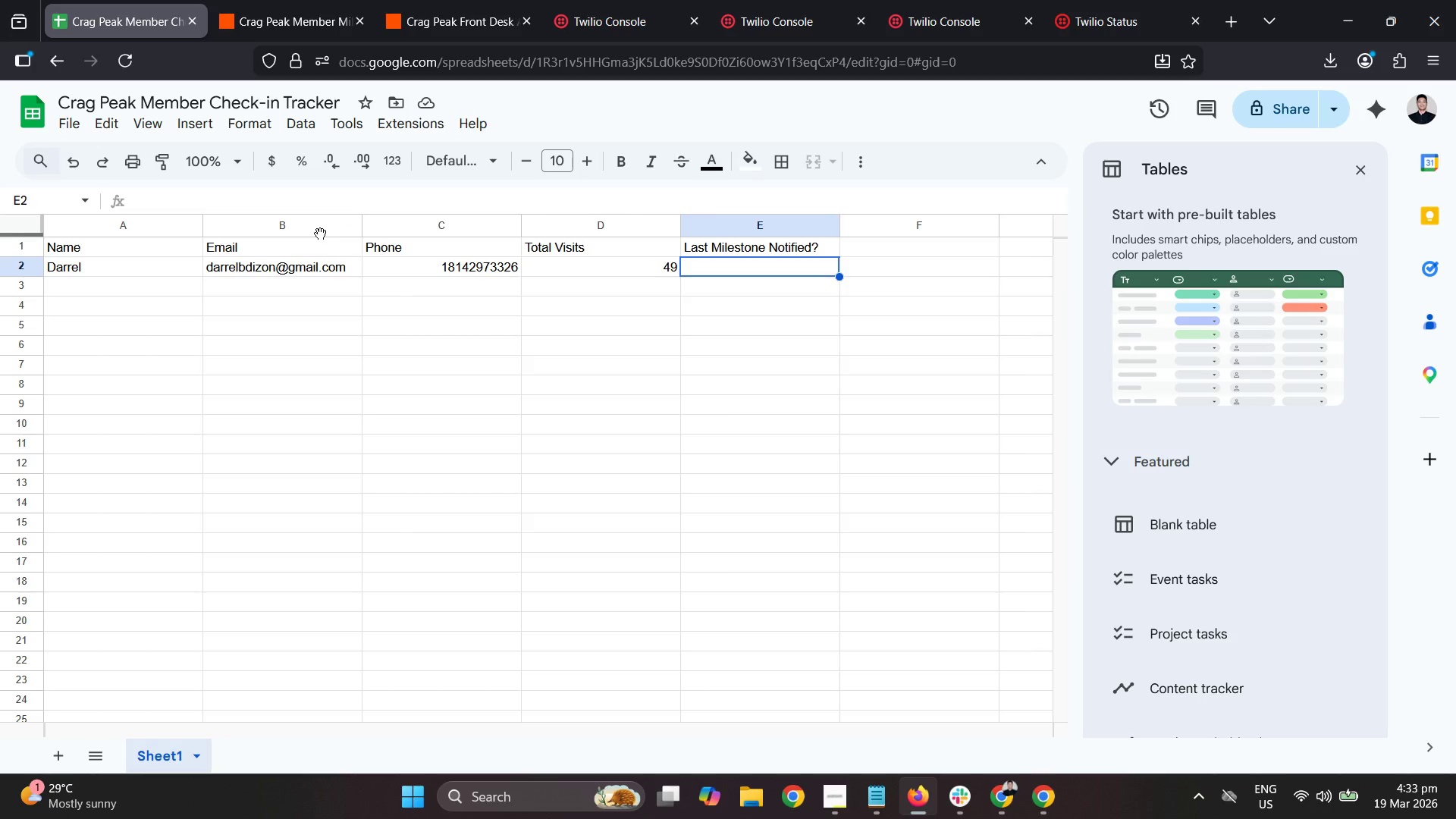 
left_click([256, 0])
 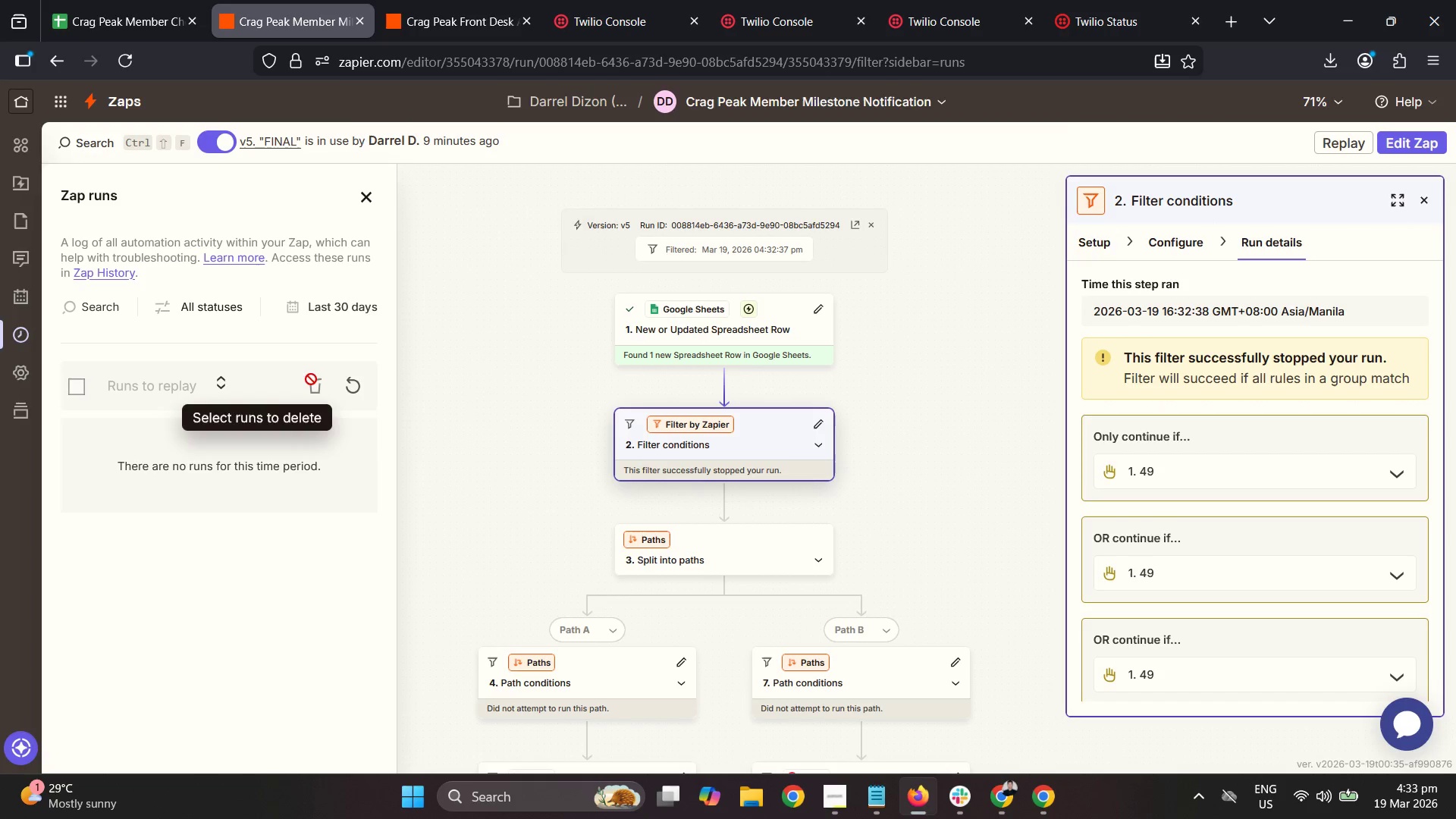 
left_click([357, 390])
 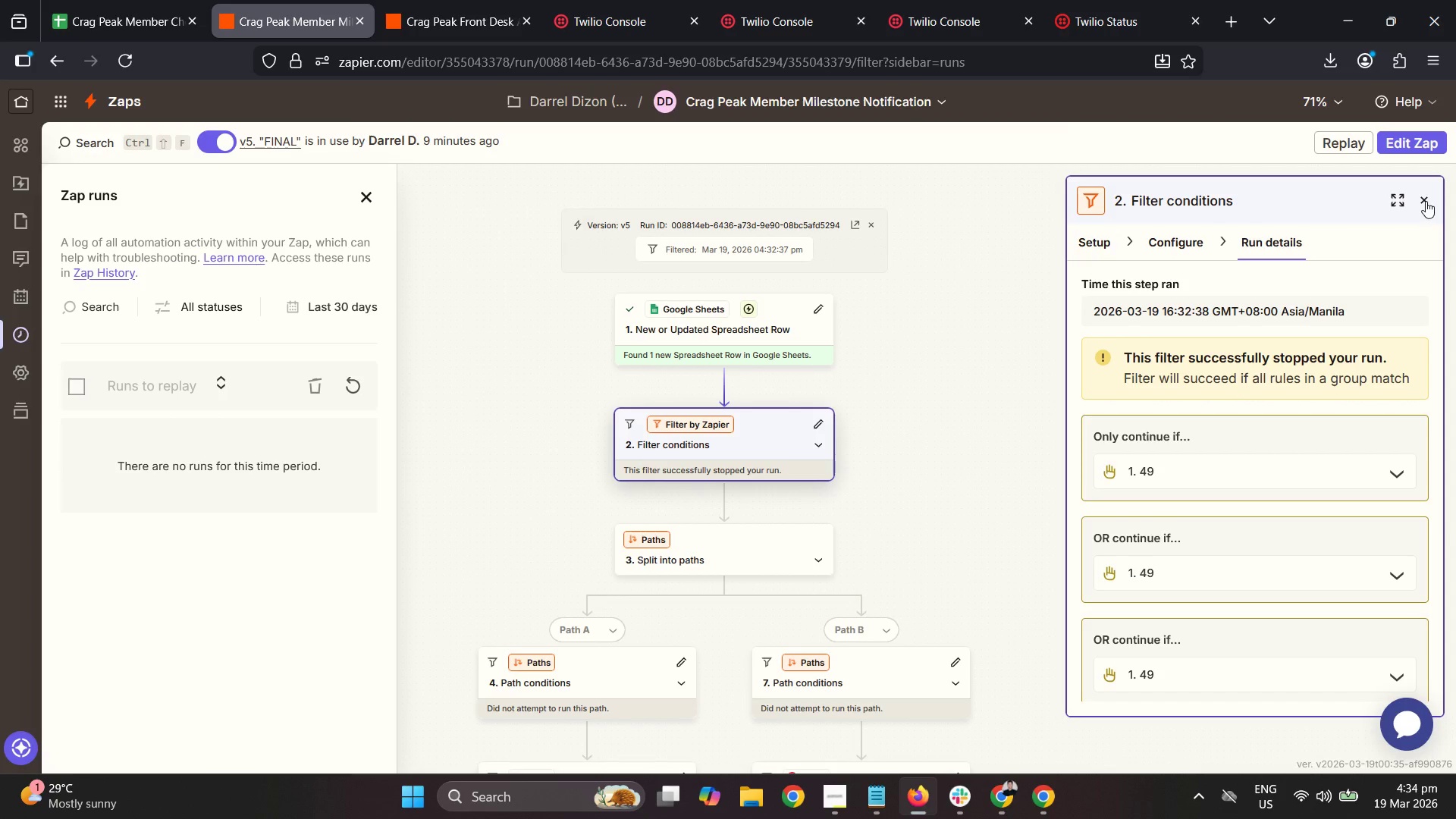 
wait(8.75)
 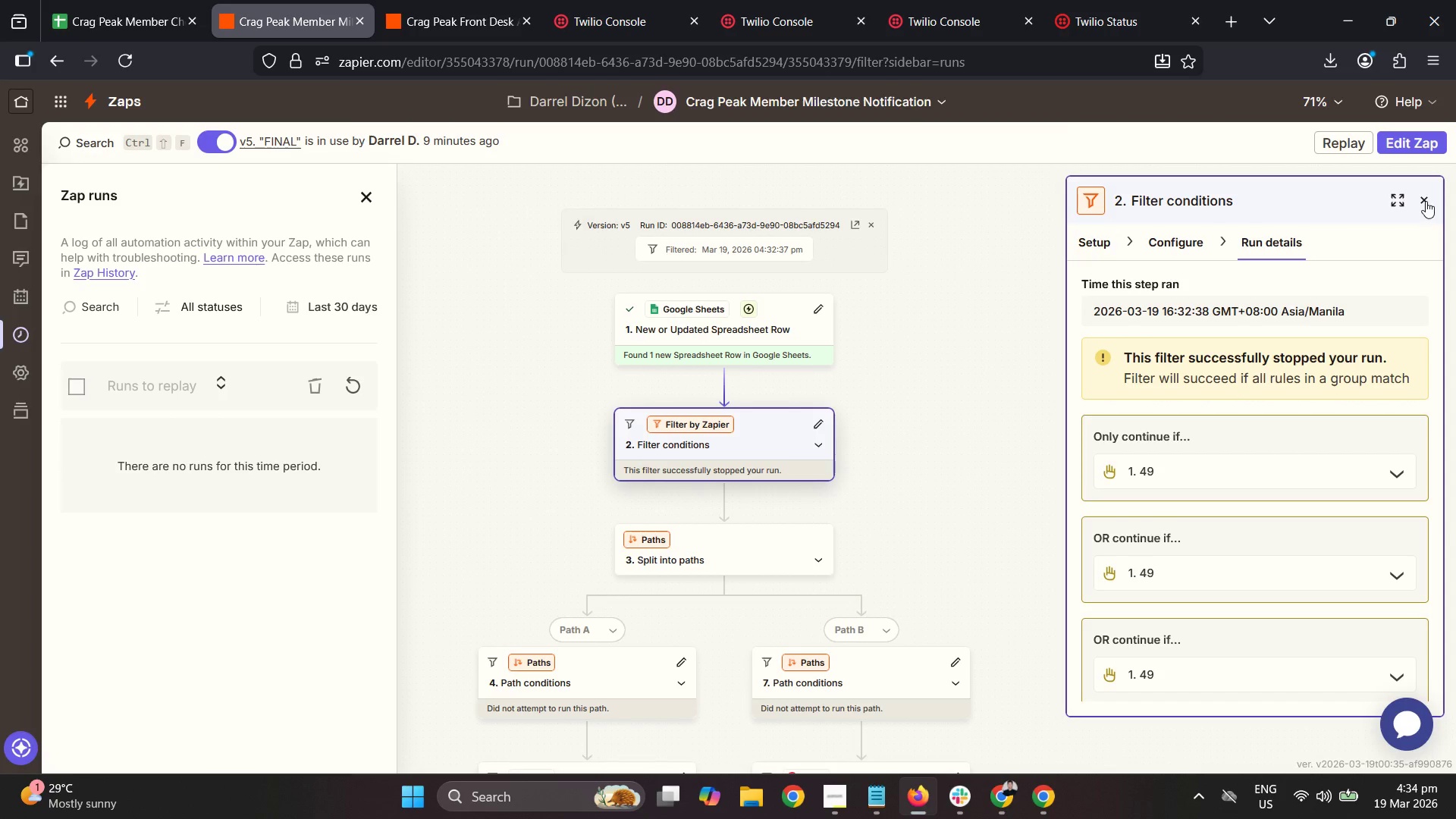 
scroll: coordinate [1225, 463], scroll_direction: up, amount: 2.0
 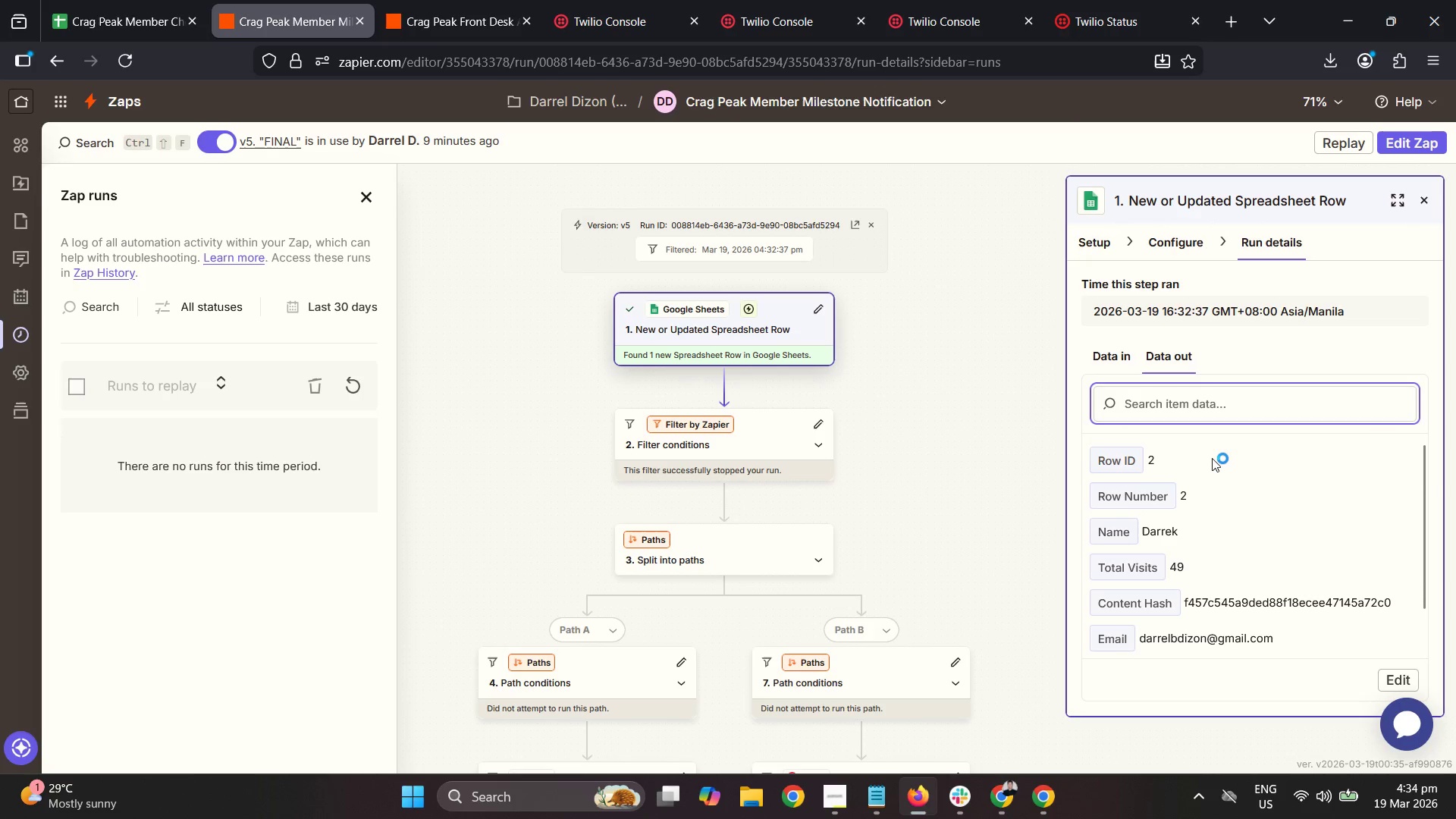 
scroll: coordinate [1210, 454], scroll_direction: down, amount: 2.0
 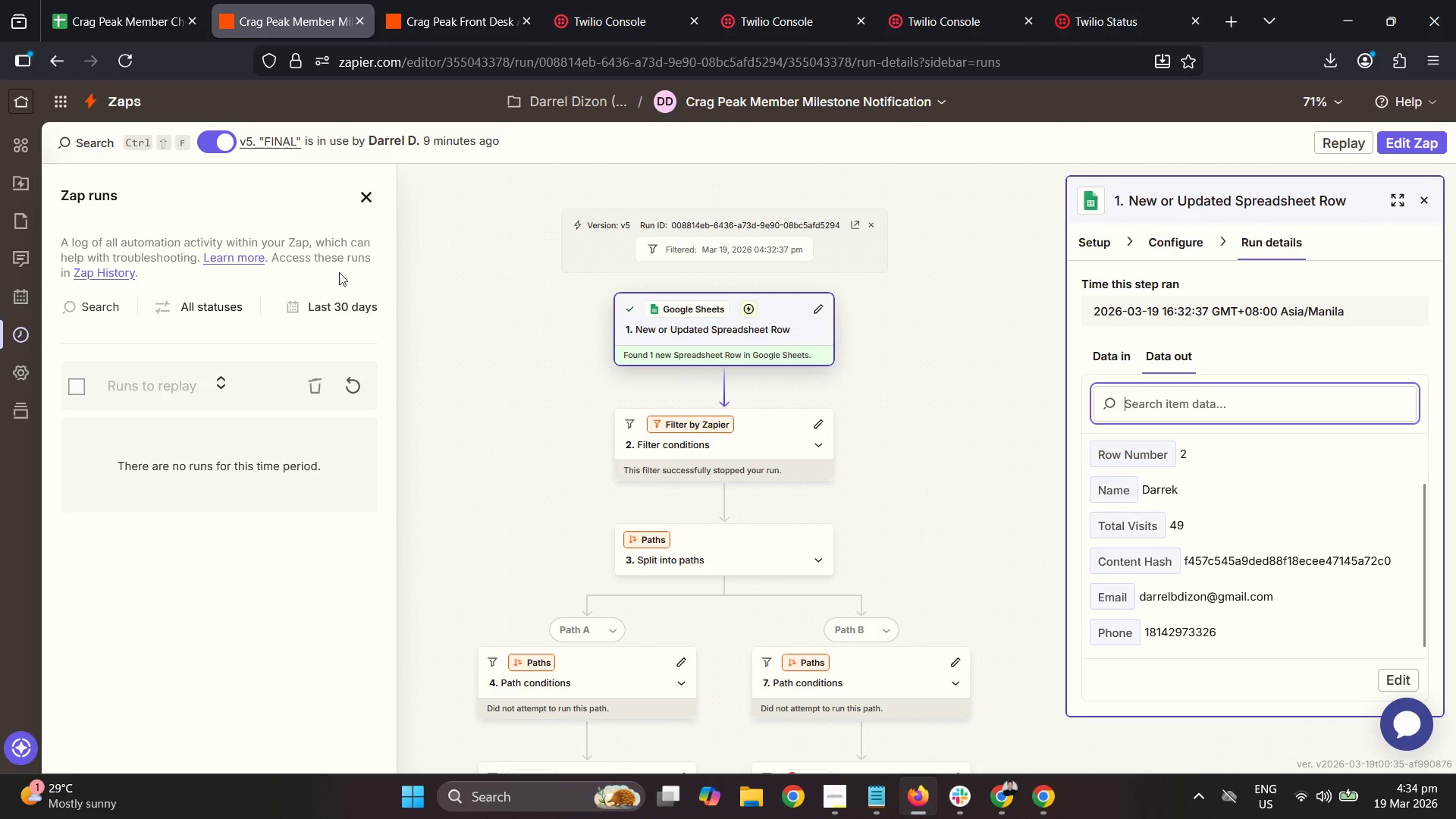 
left_click([344, 378])
 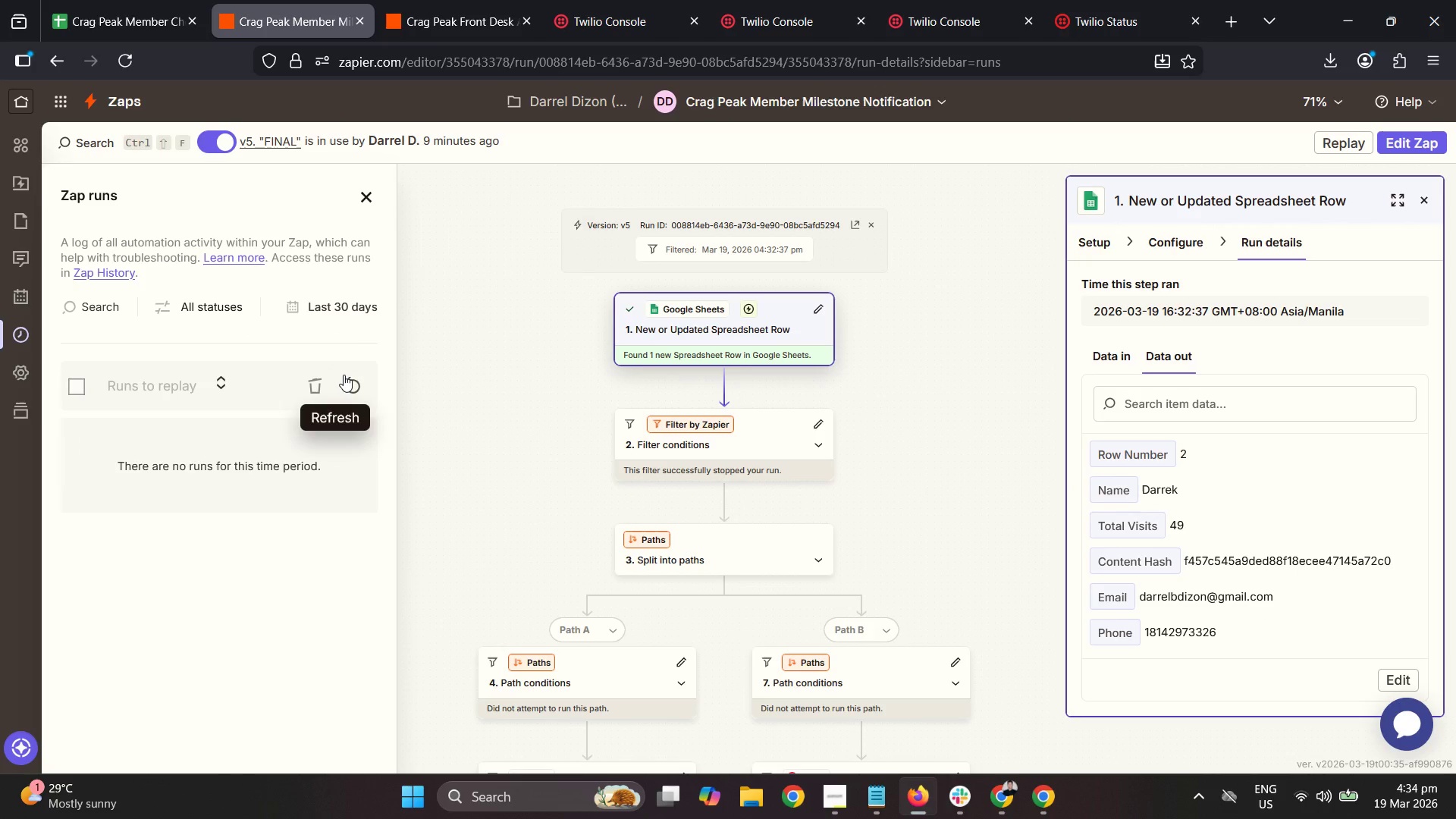 
left_click([352, 376])
 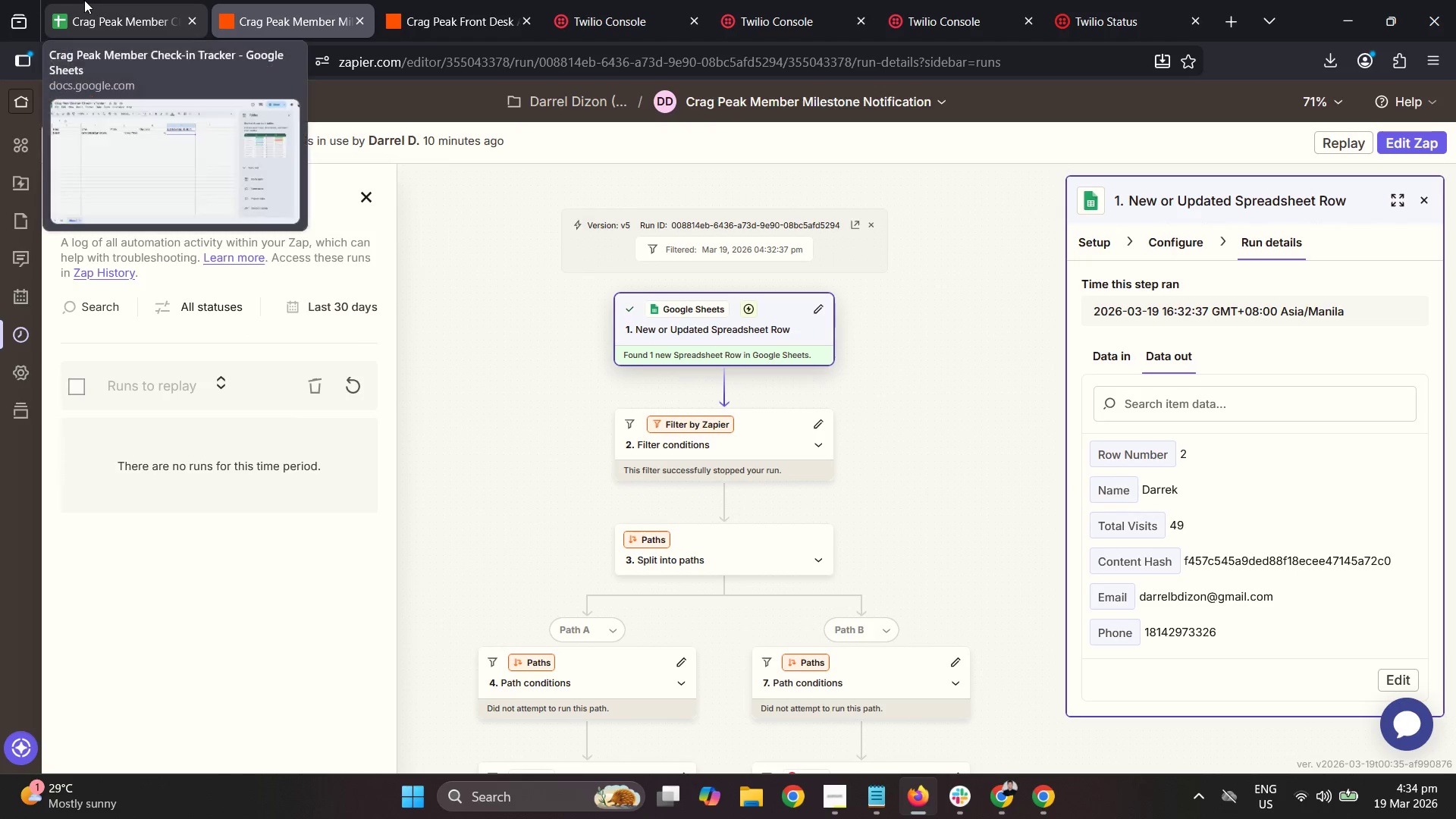 
left_click([84, 0])
 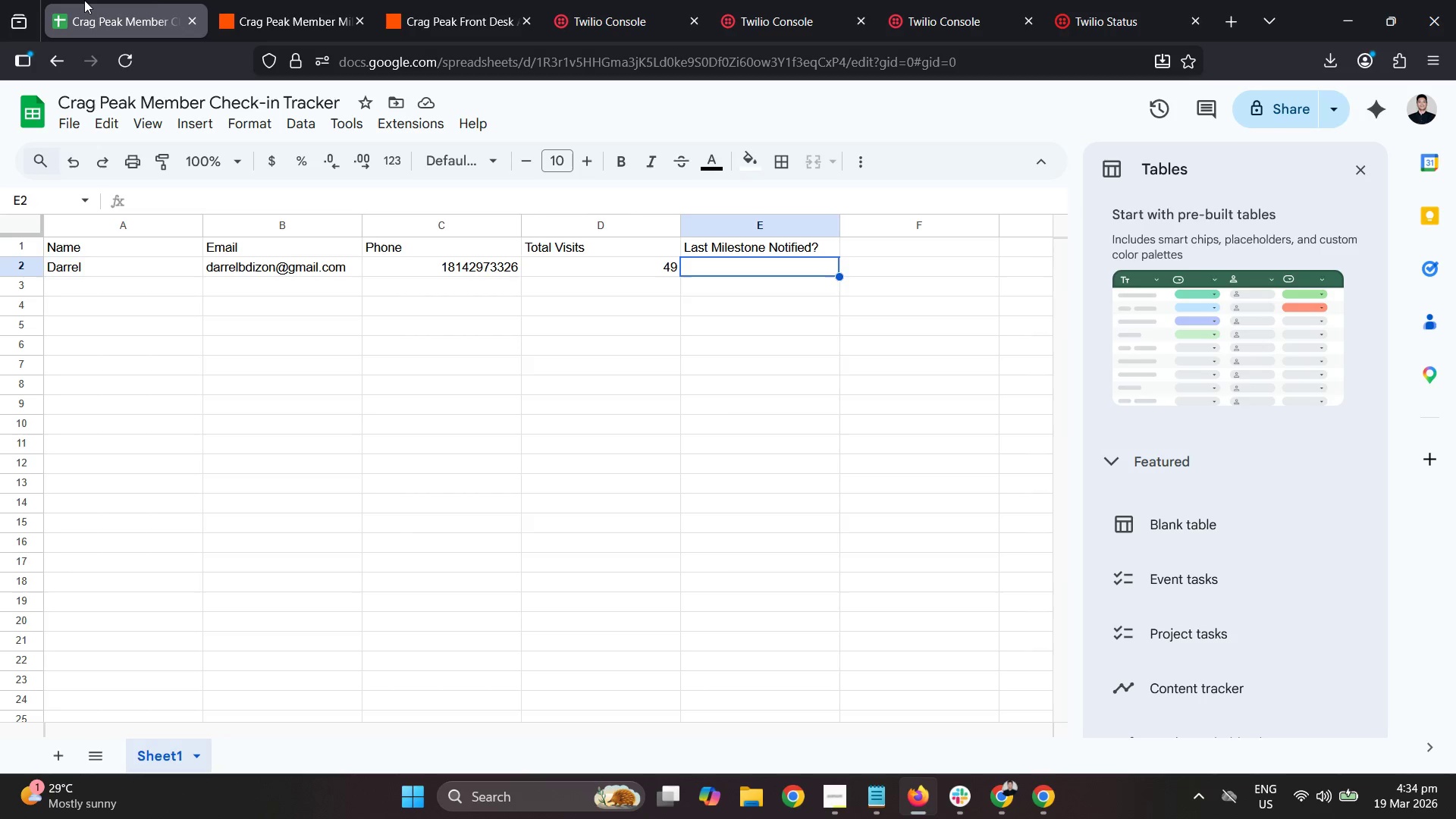 
left_click([215, 0])
 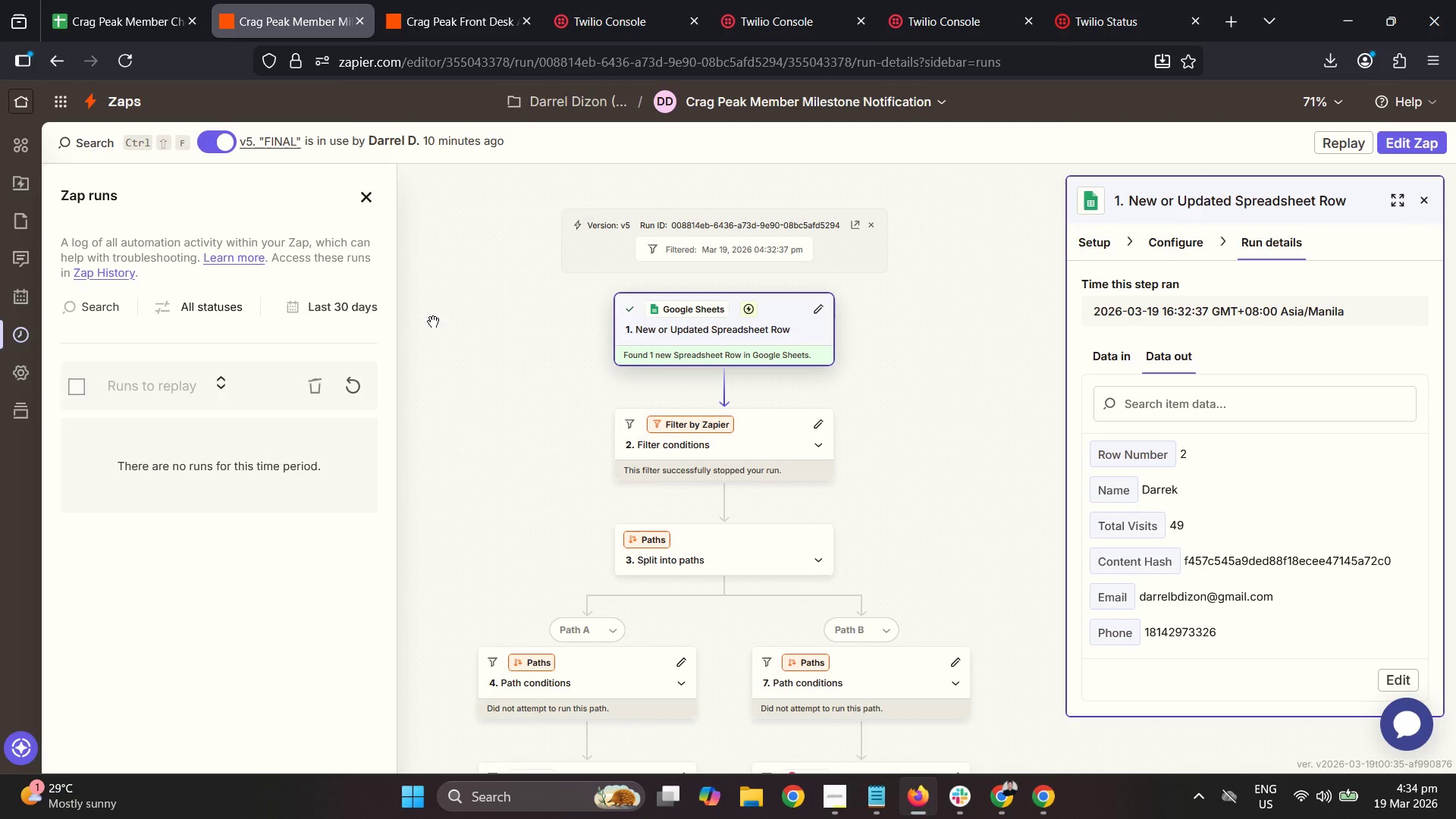 
wait(5.5)
 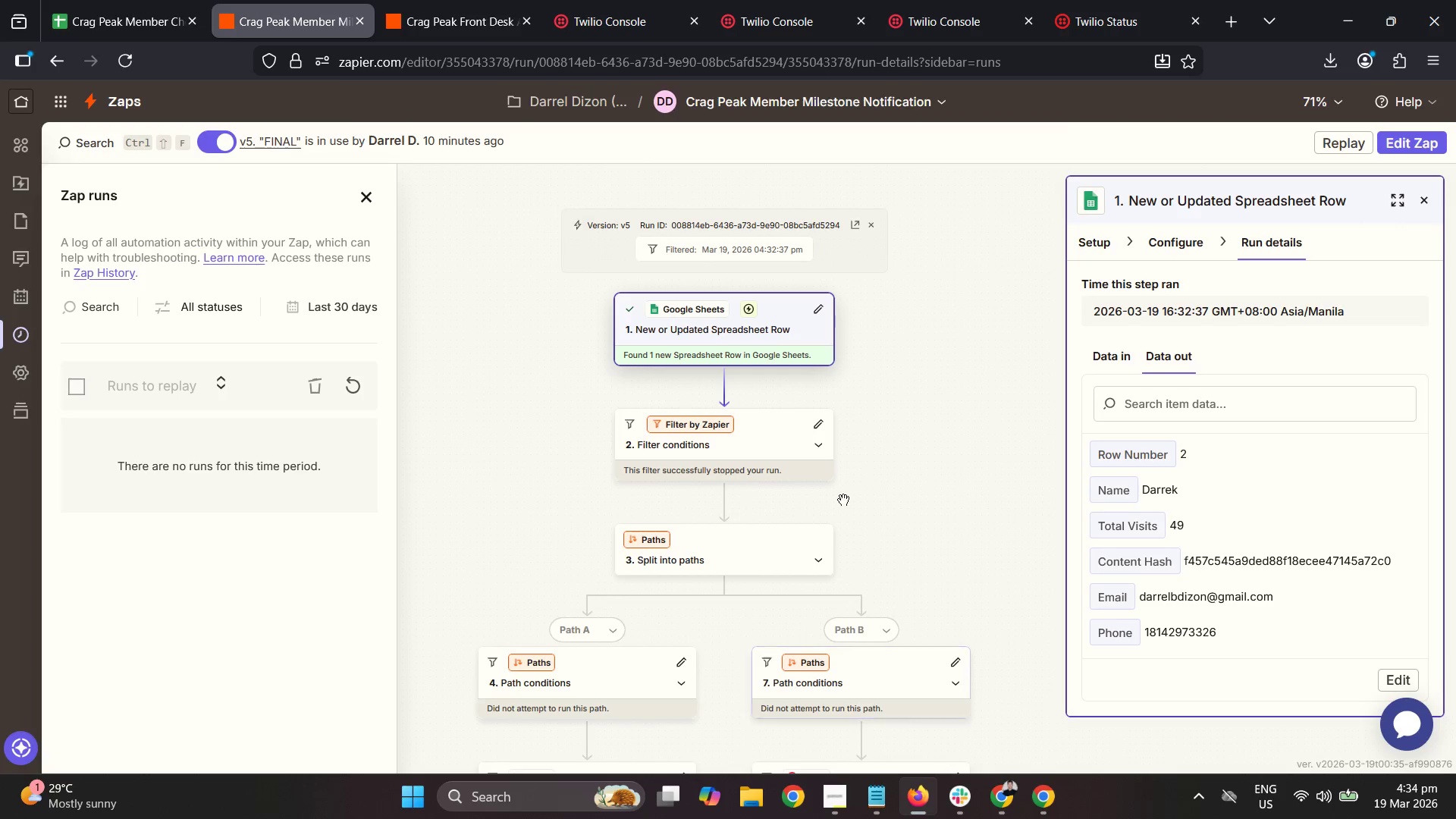 
left_click([347, 397])
 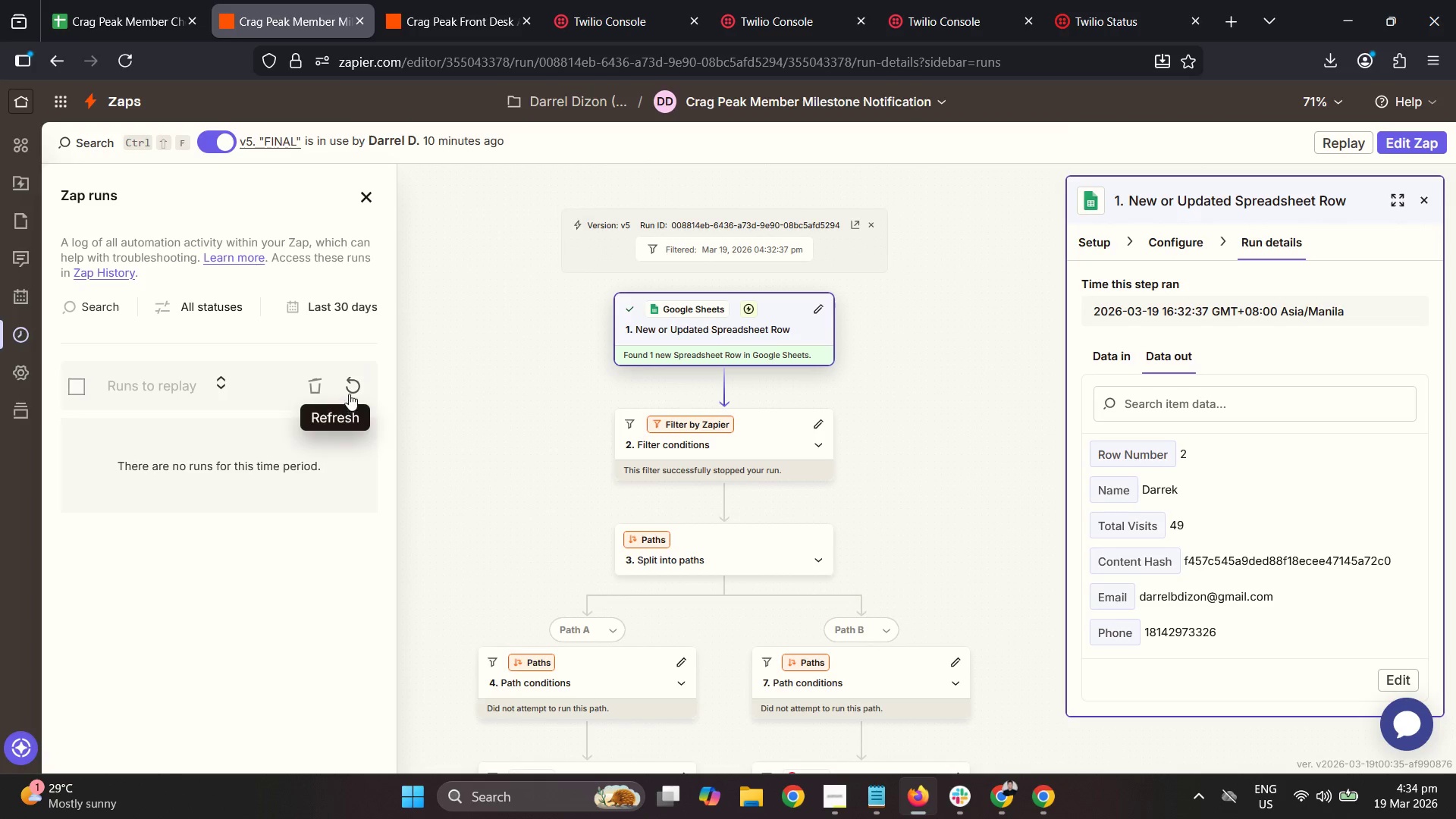 
left_click([369, 370])
 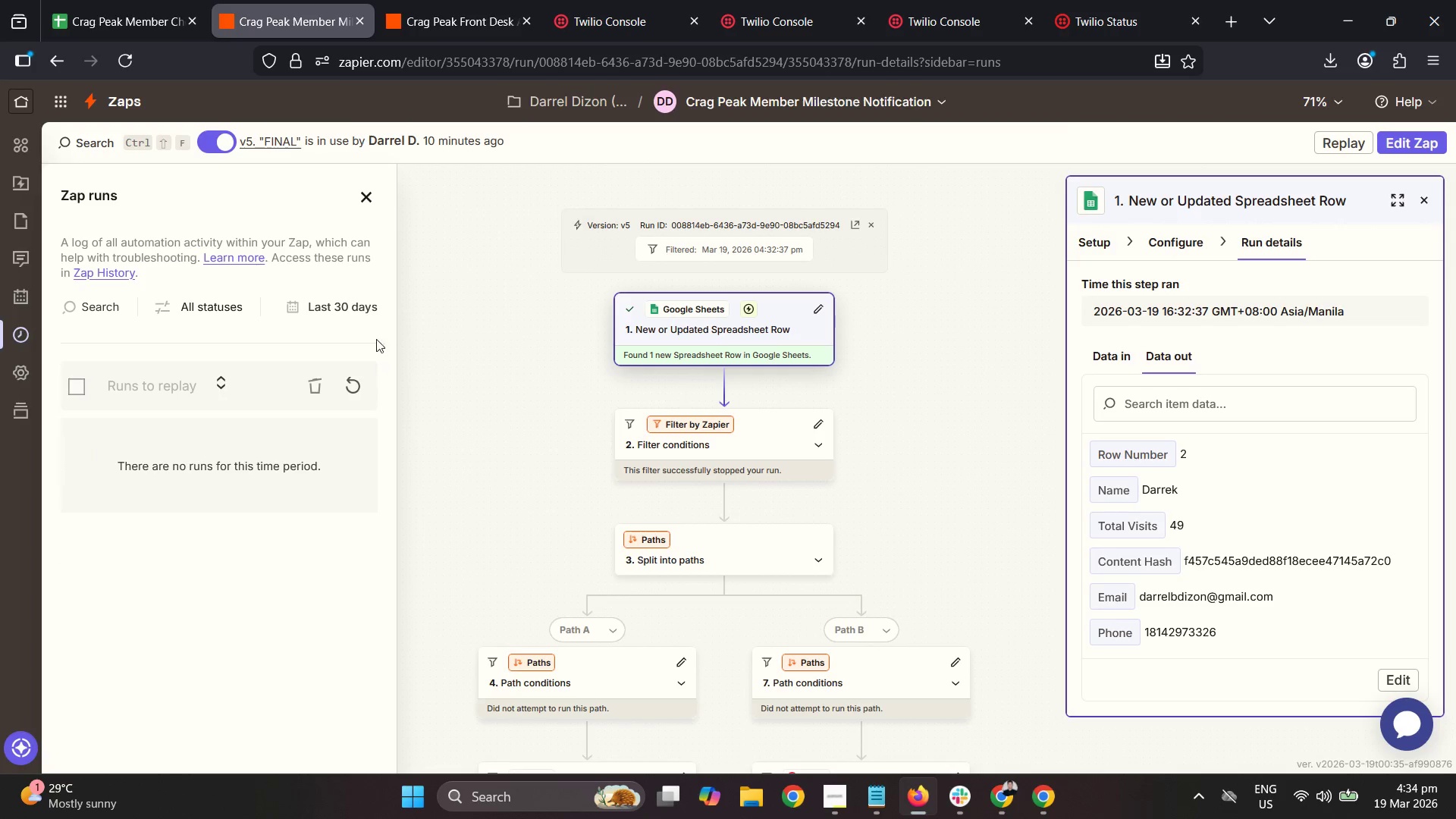 
left_click([136, 0])
 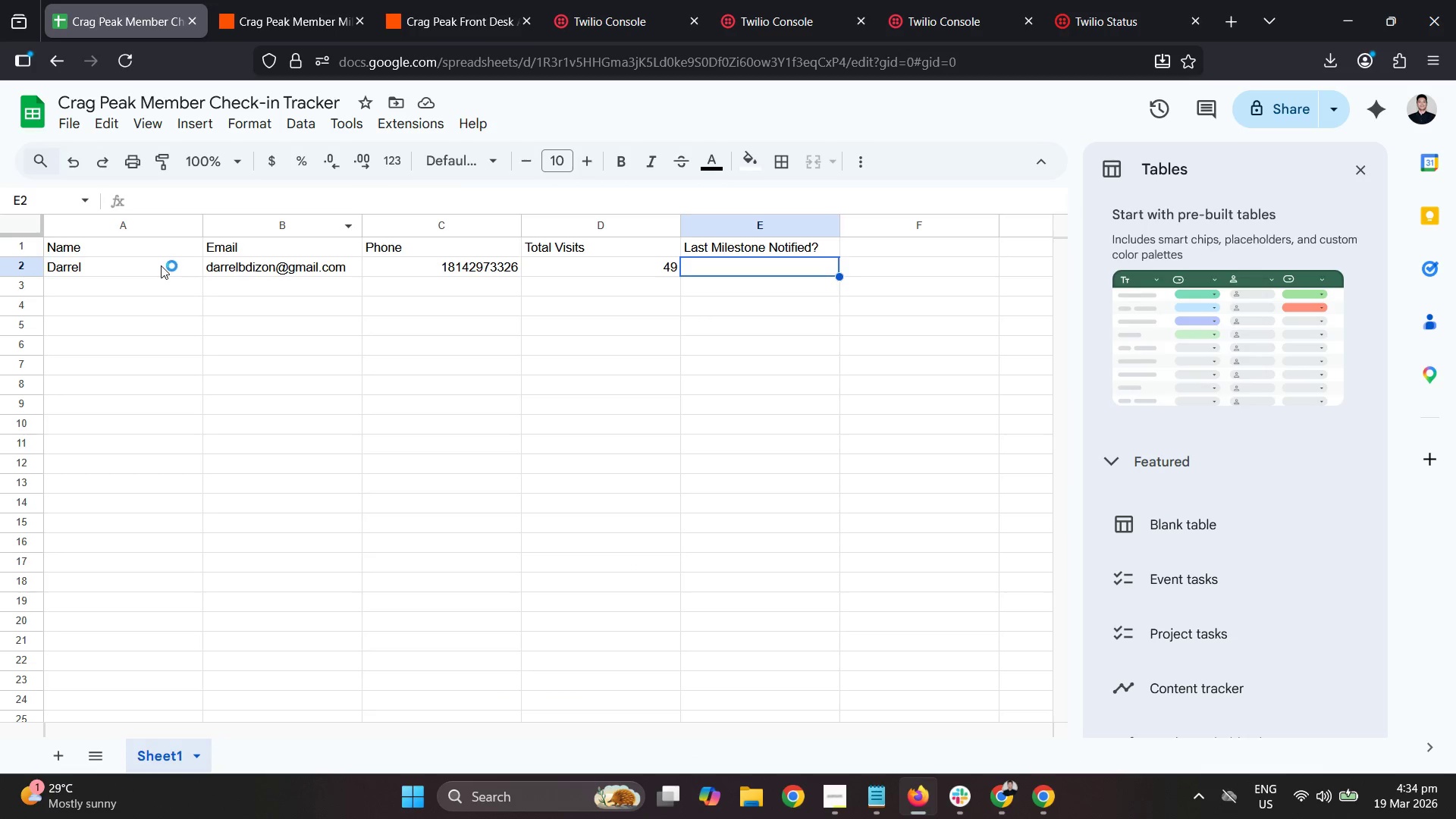 
left_click_drag(start_coordinate=[160, 265], to_coordinate=[735, 271])
 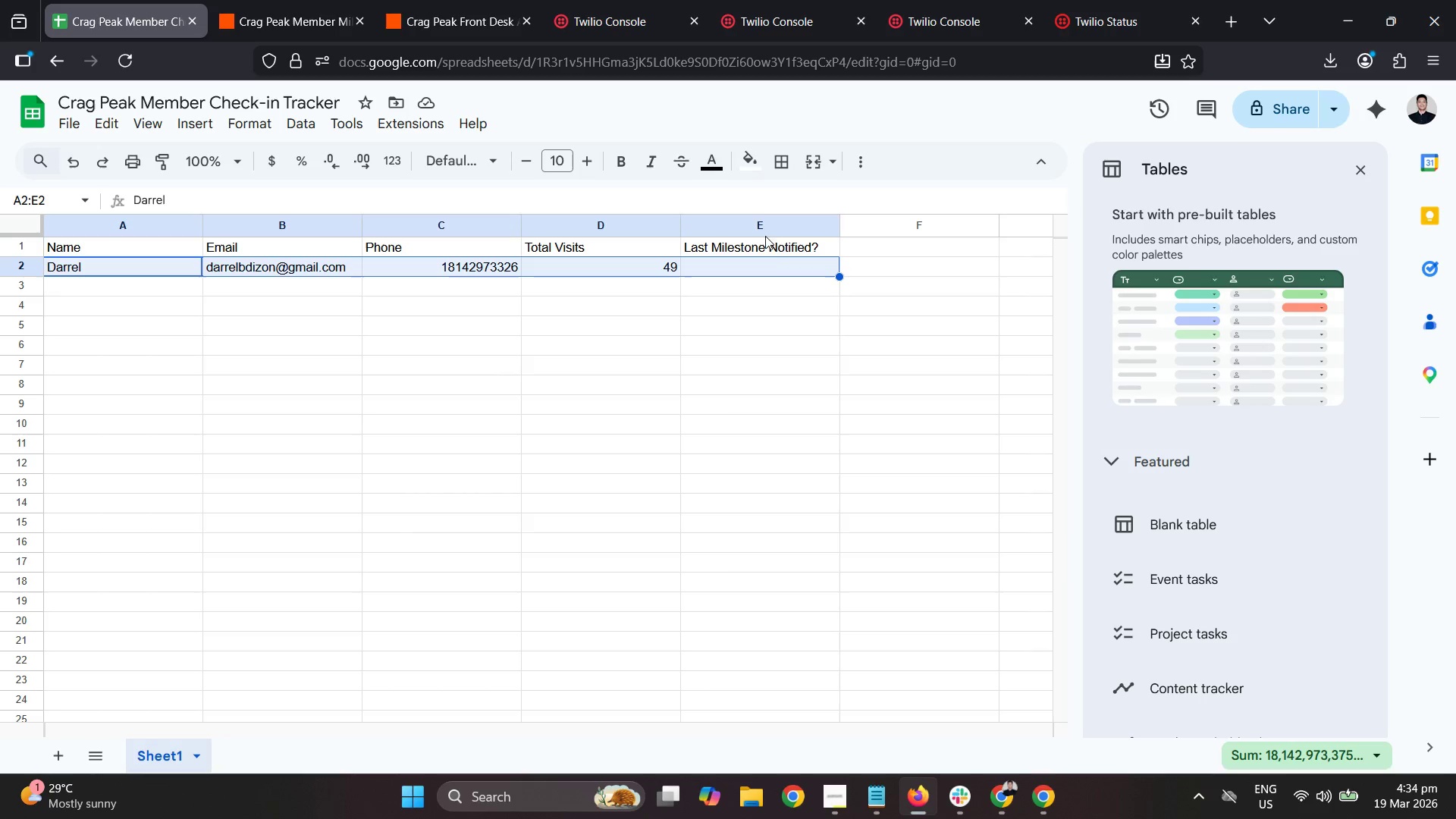 
key(Control+ControlLeft)
 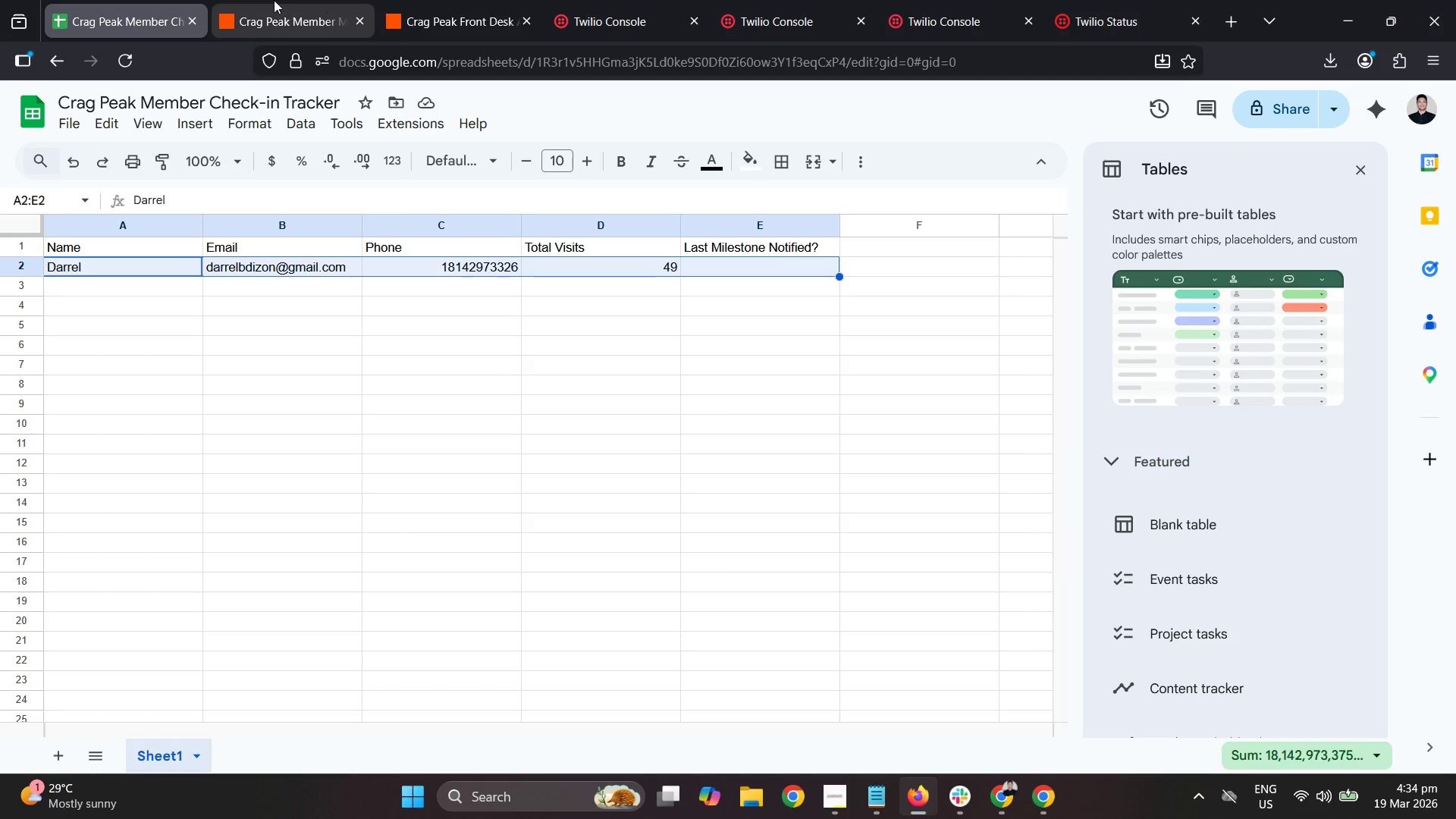 
left_click([271, 0])
 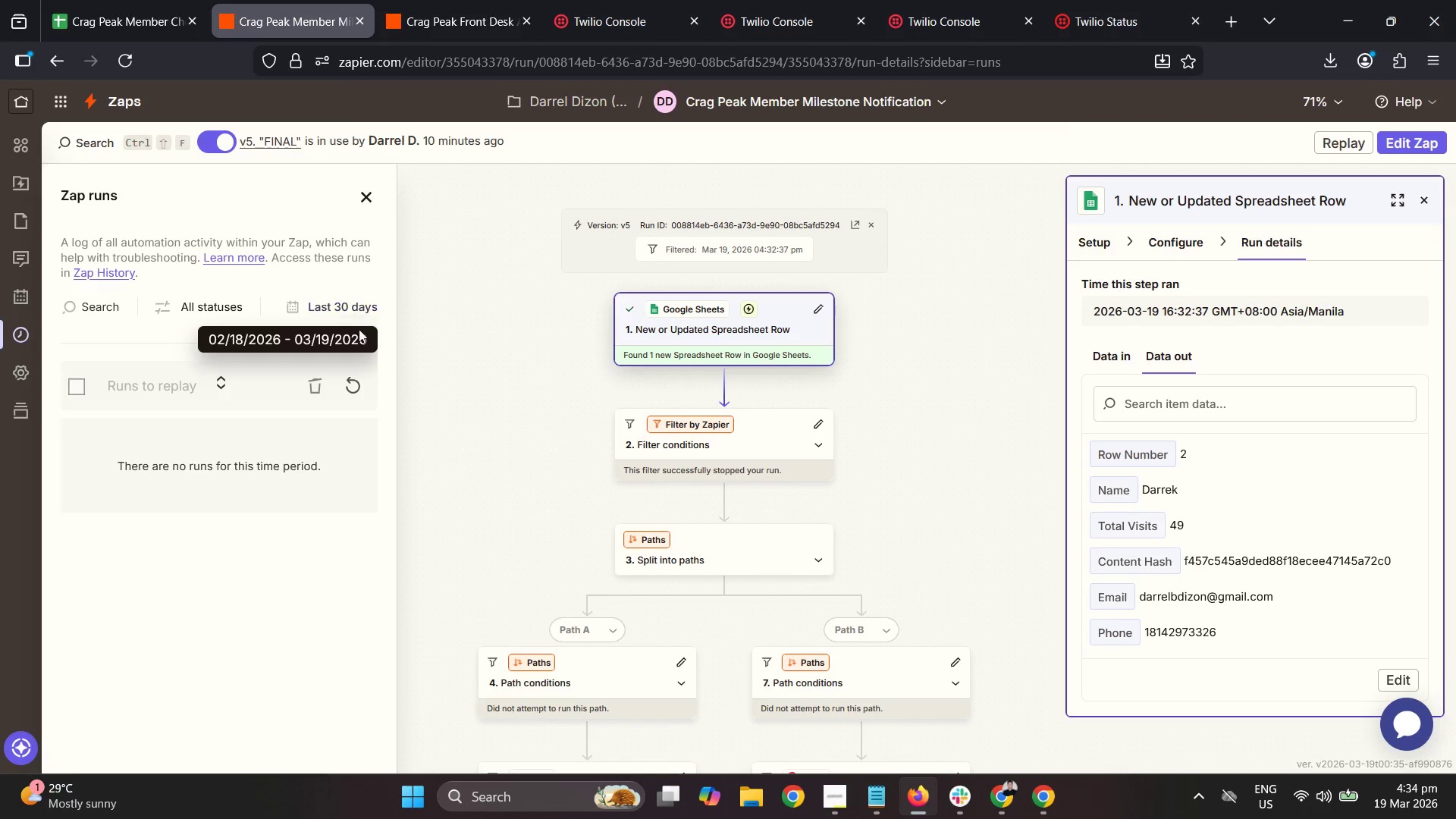 
left_click([356, 372])
 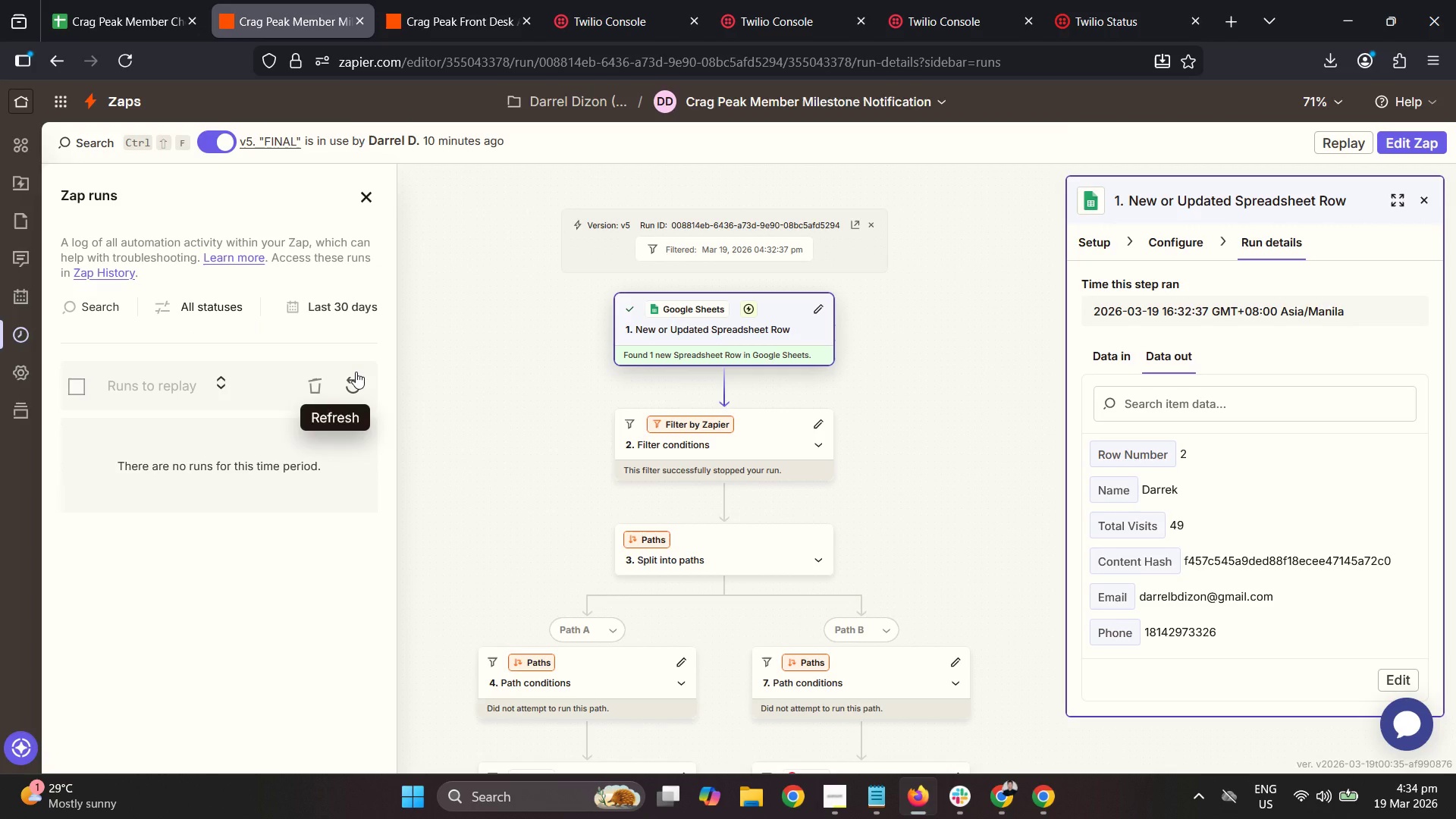 
left_click([356, 372])
 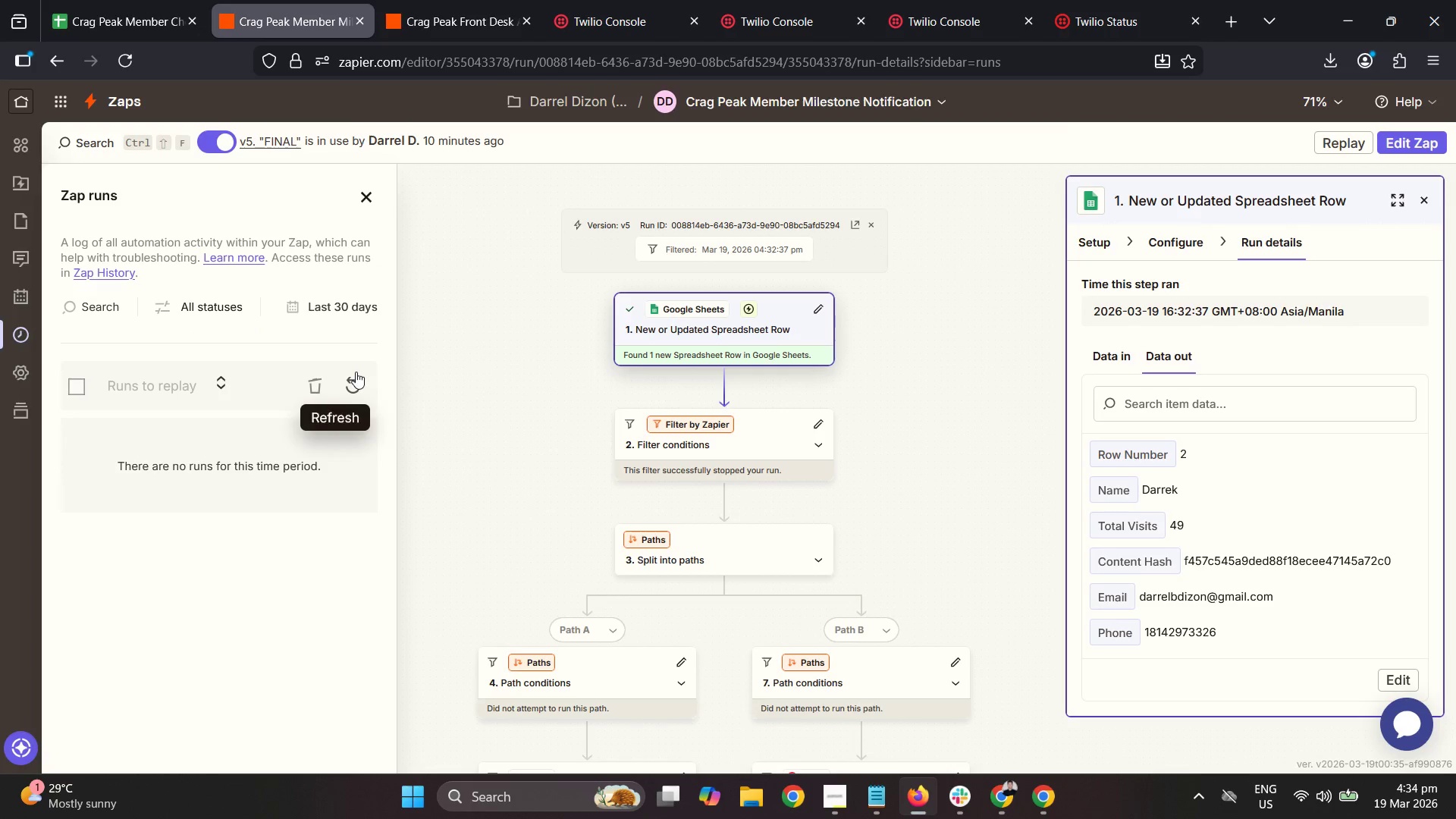 
left_click([162, 0])
 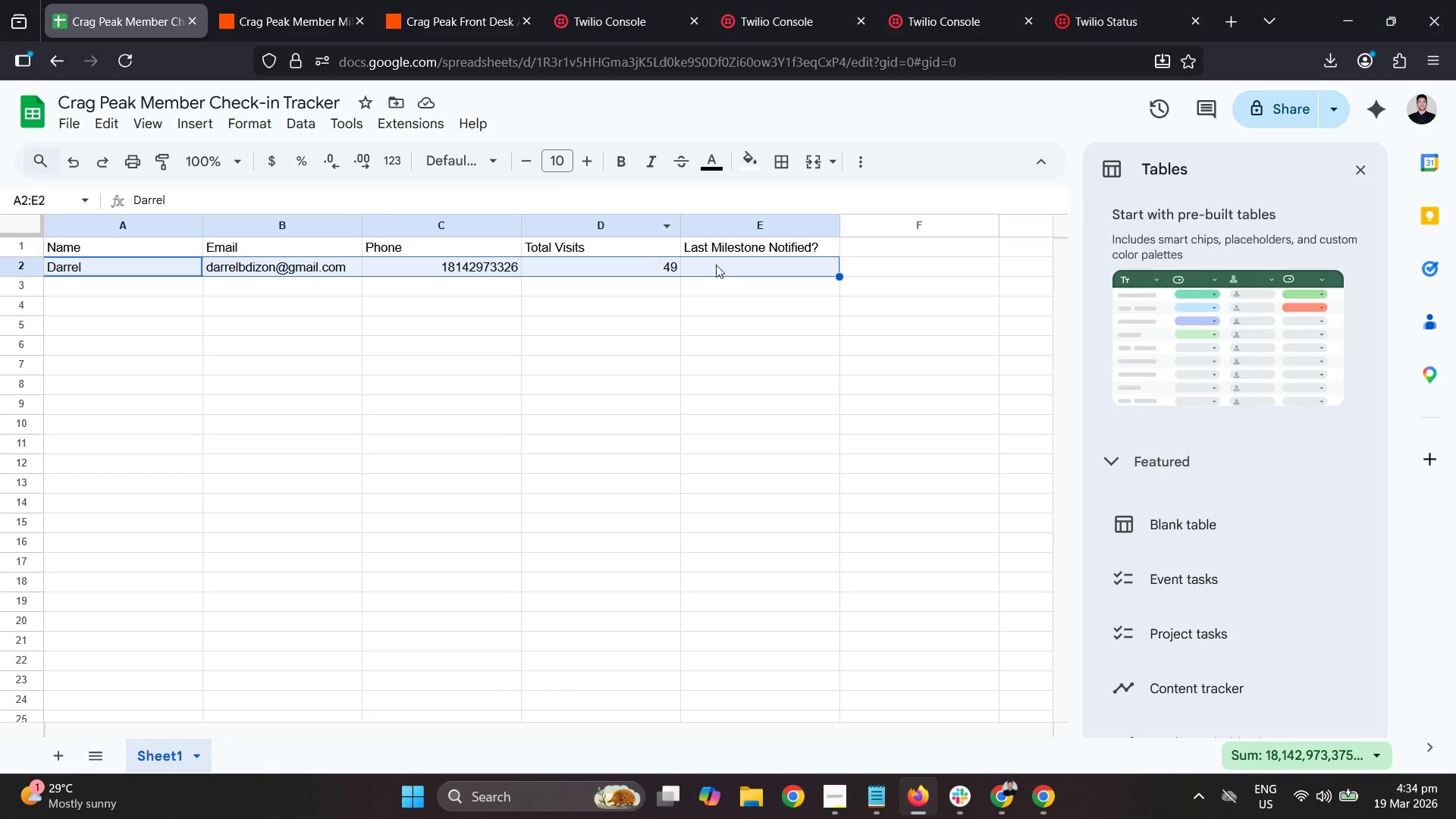 
left_click_drag(start_coordinate=[717, 265], to_coordinate=[80, 274])
 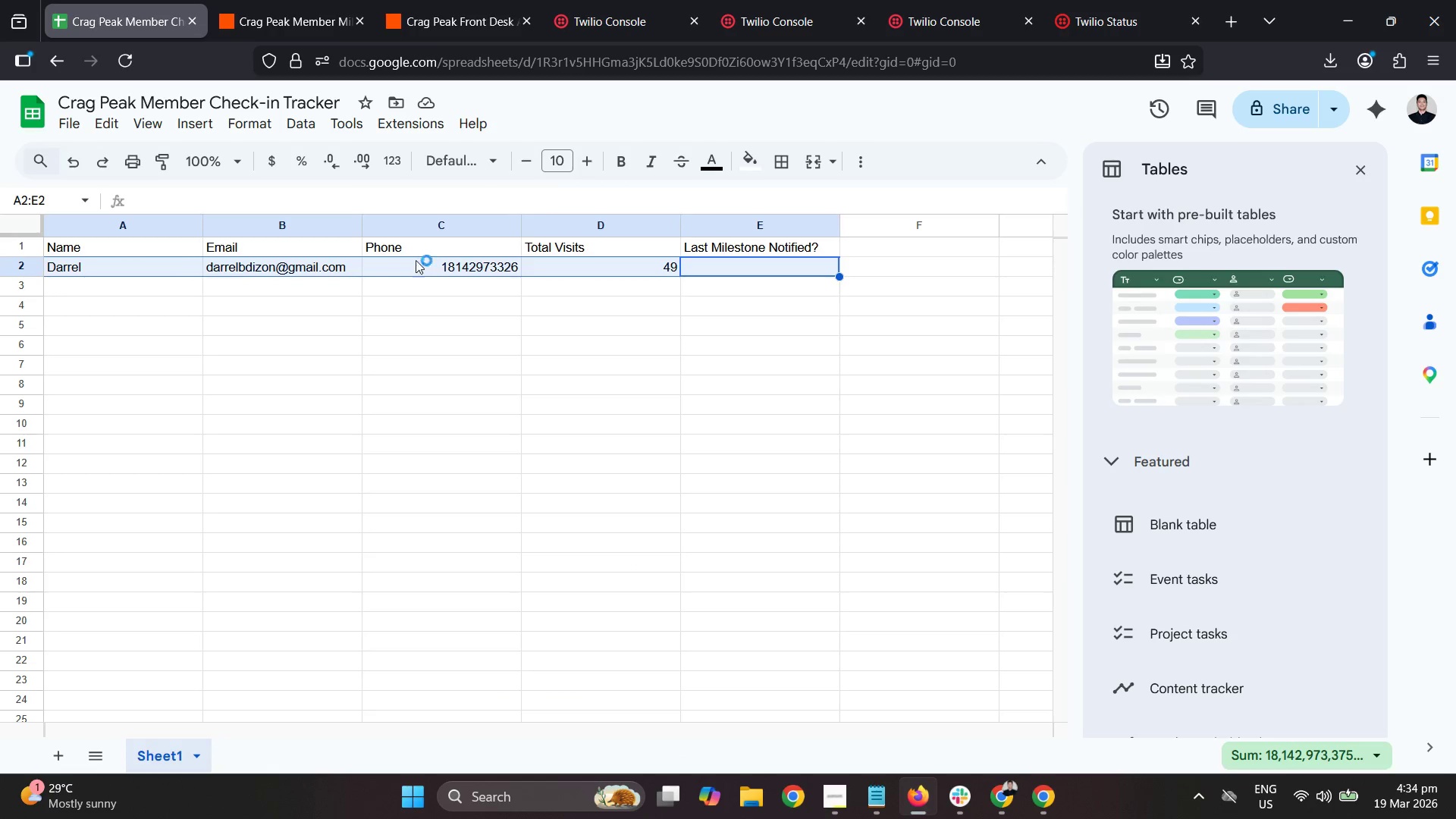 
double_click([416, 259])
 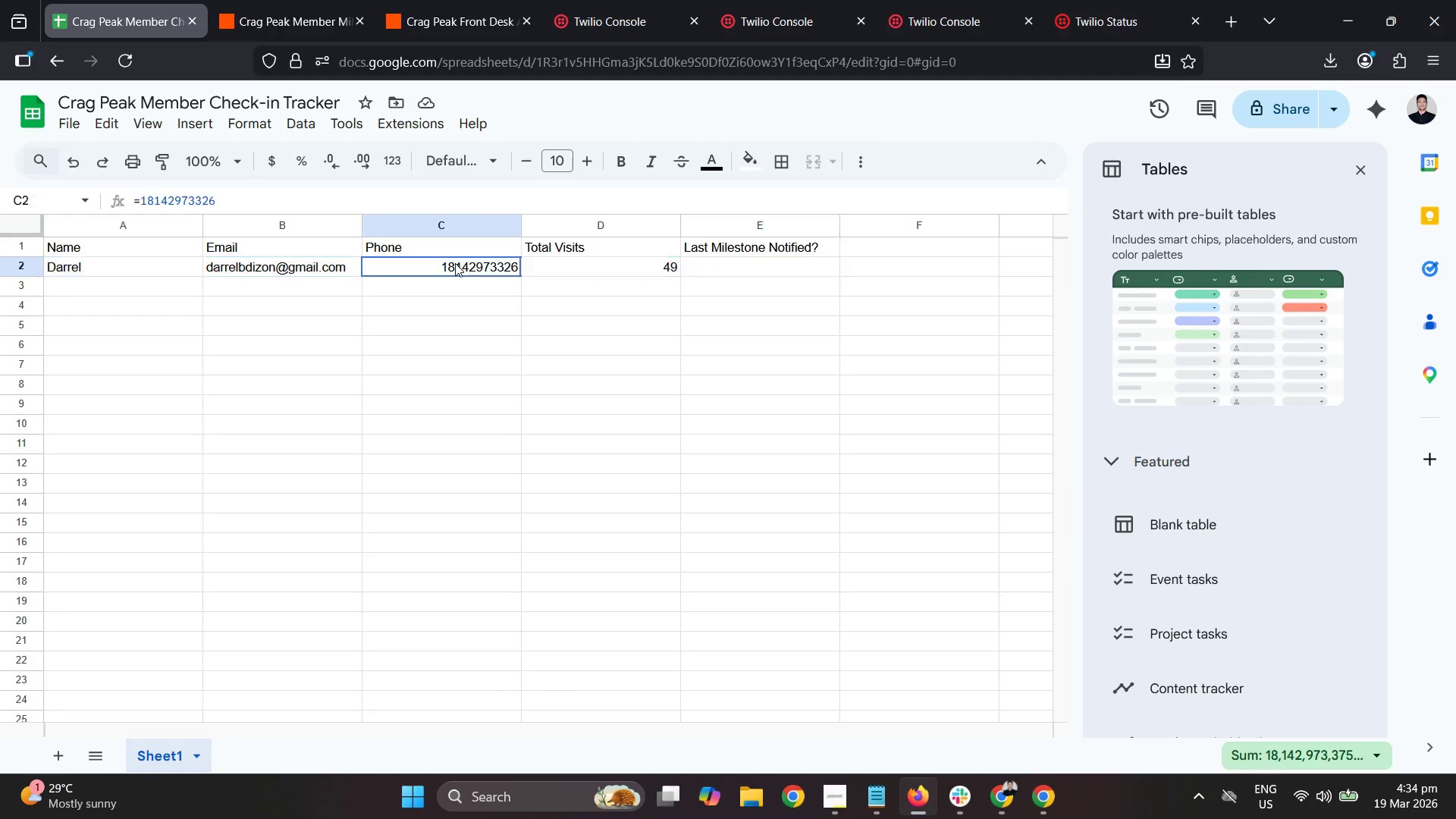 
double_click([455, 263])
 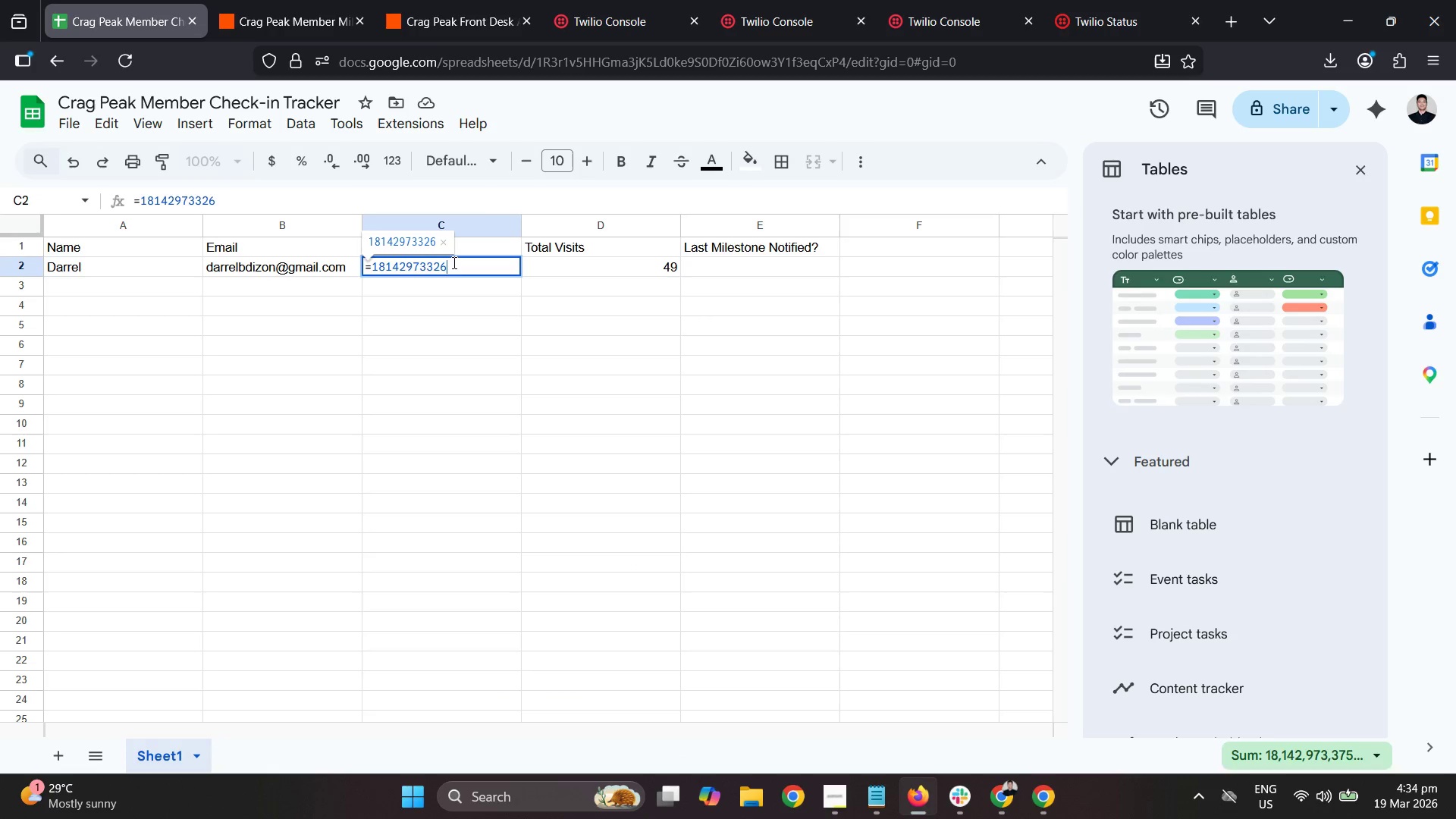 
key(Control+A)
 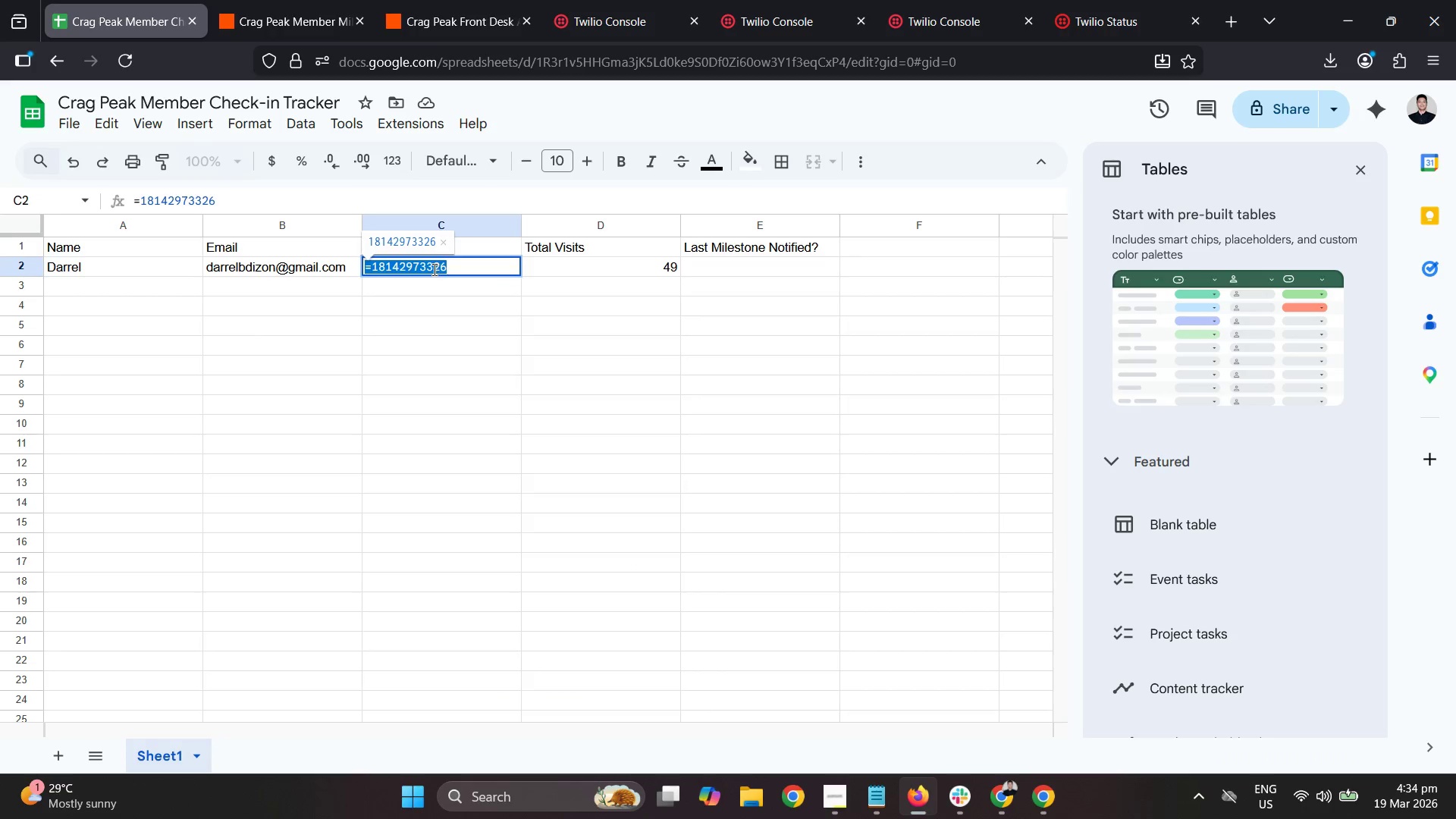 
key(Control+C)
 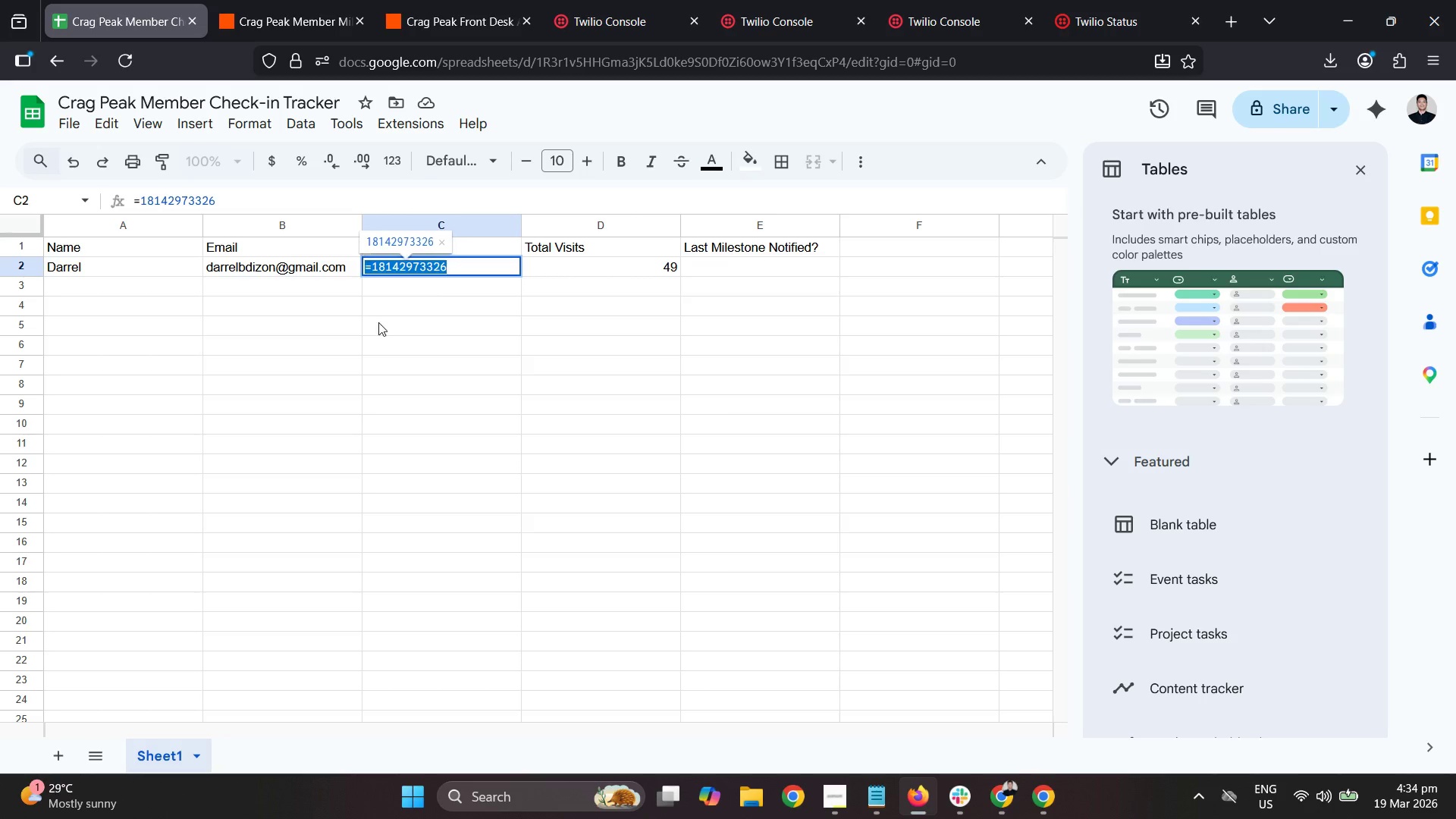 
left_click([378, 322])
 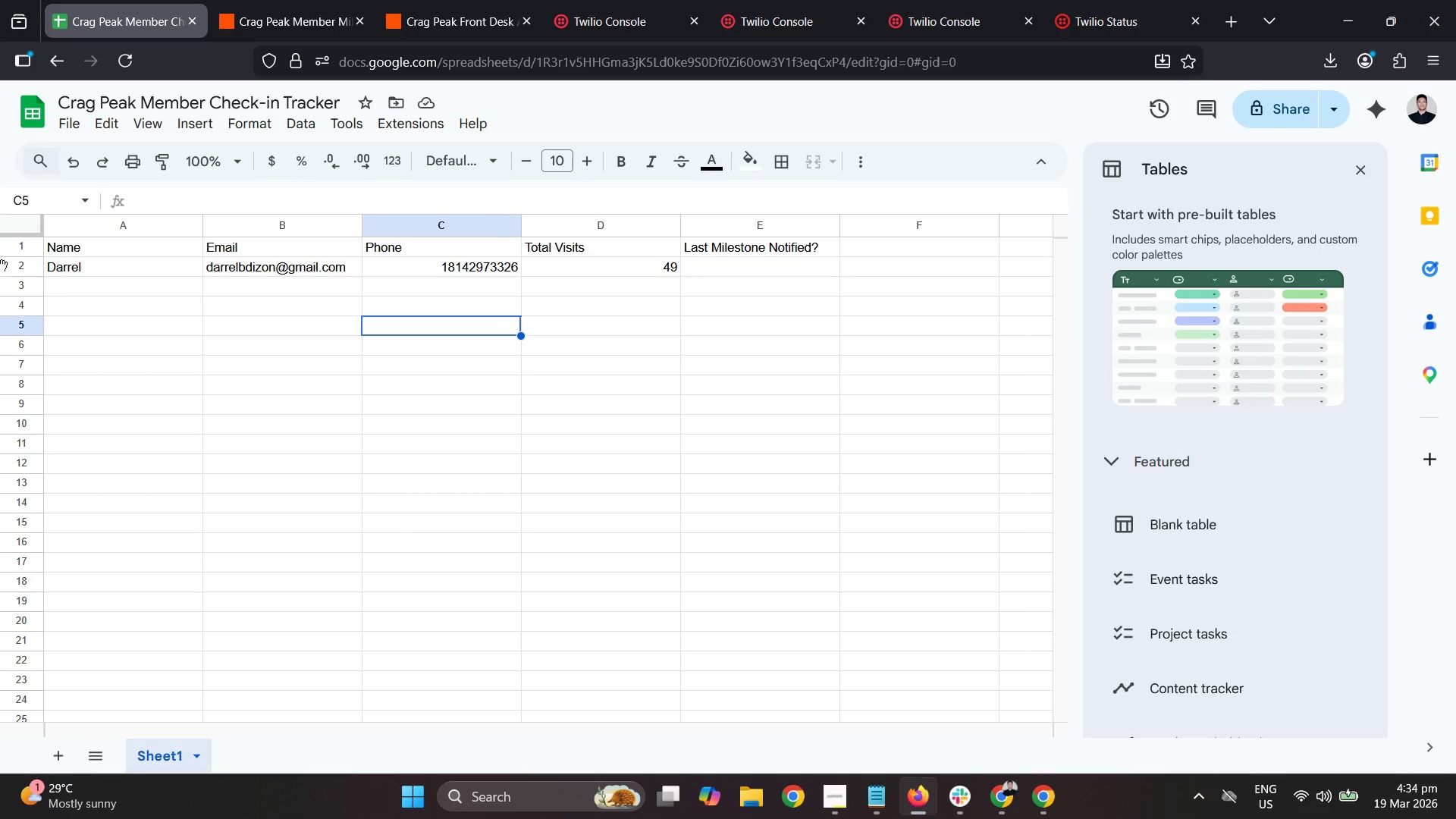 
right_click([2, 265])
 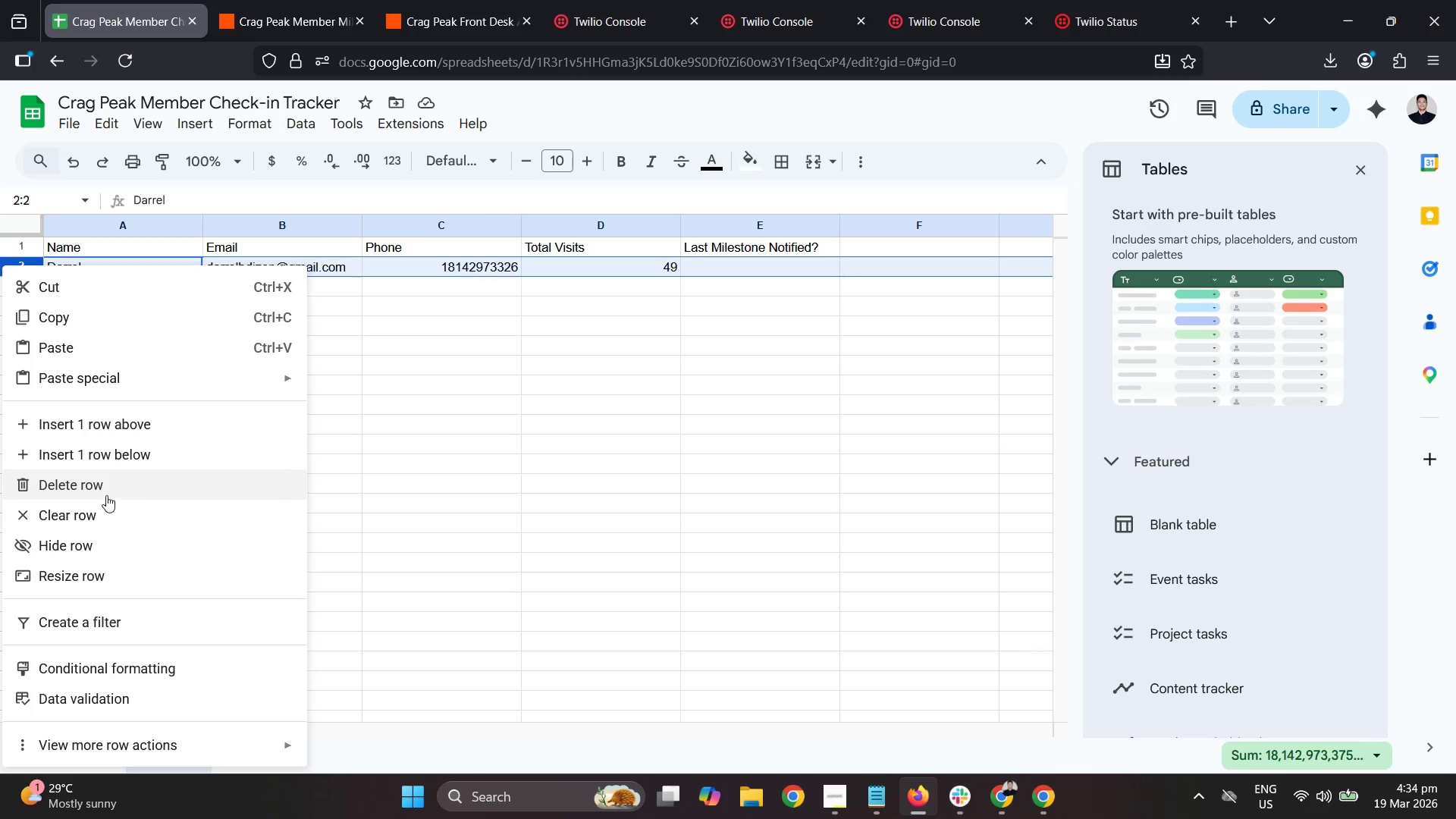 
left_click([102, 490])
 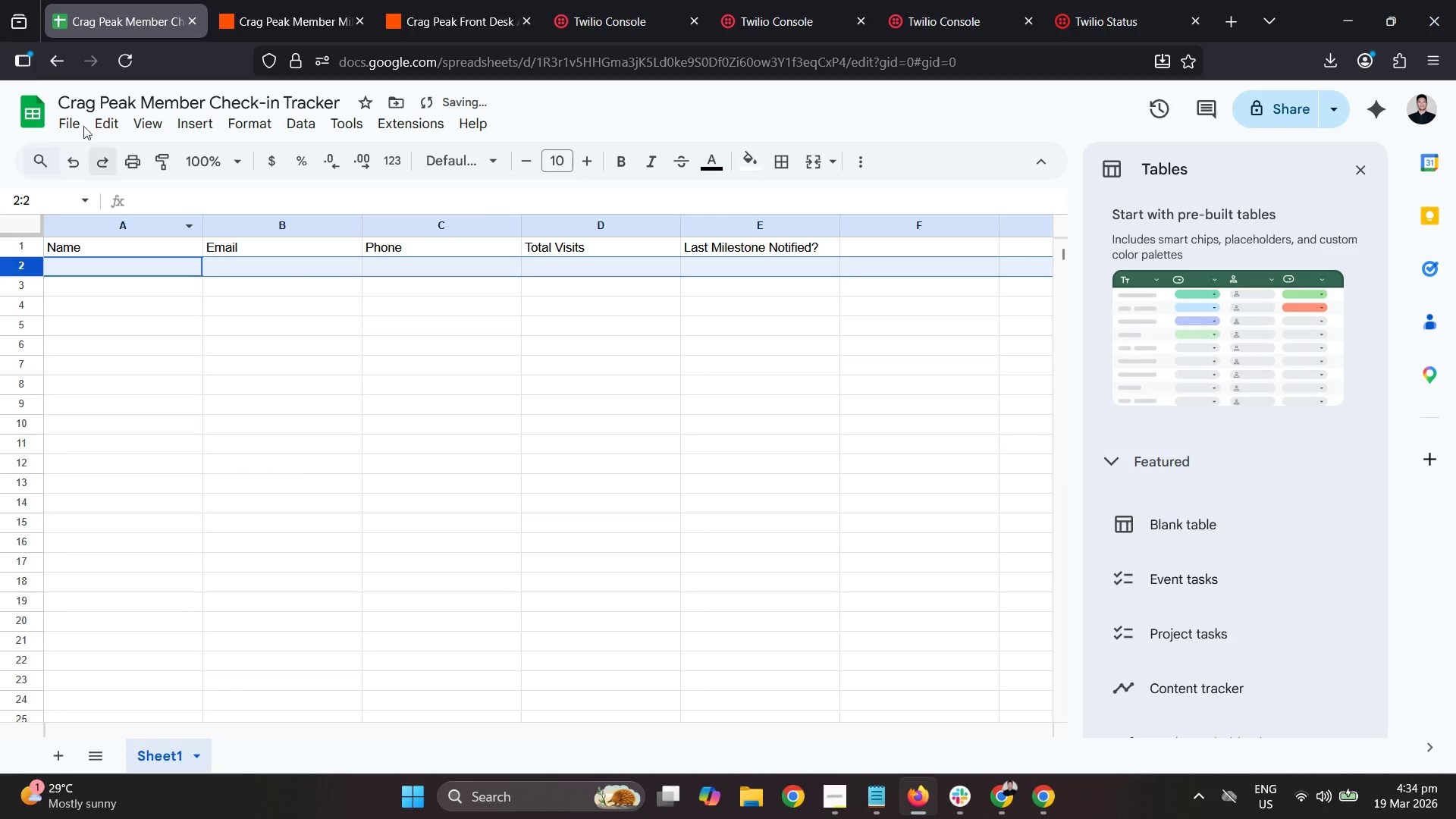 
left_click([120, 57])
 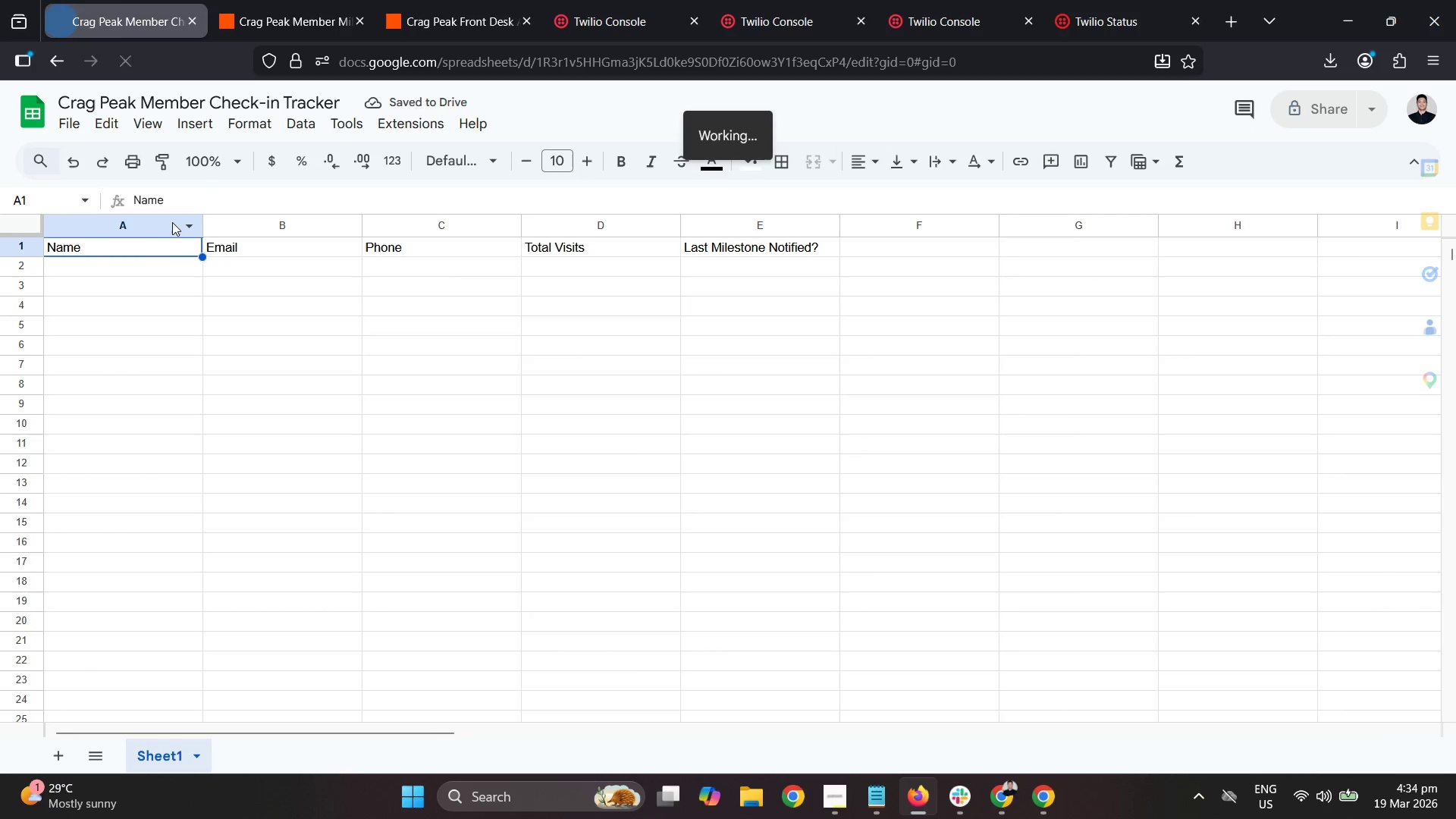 
double_click([167, 262])
 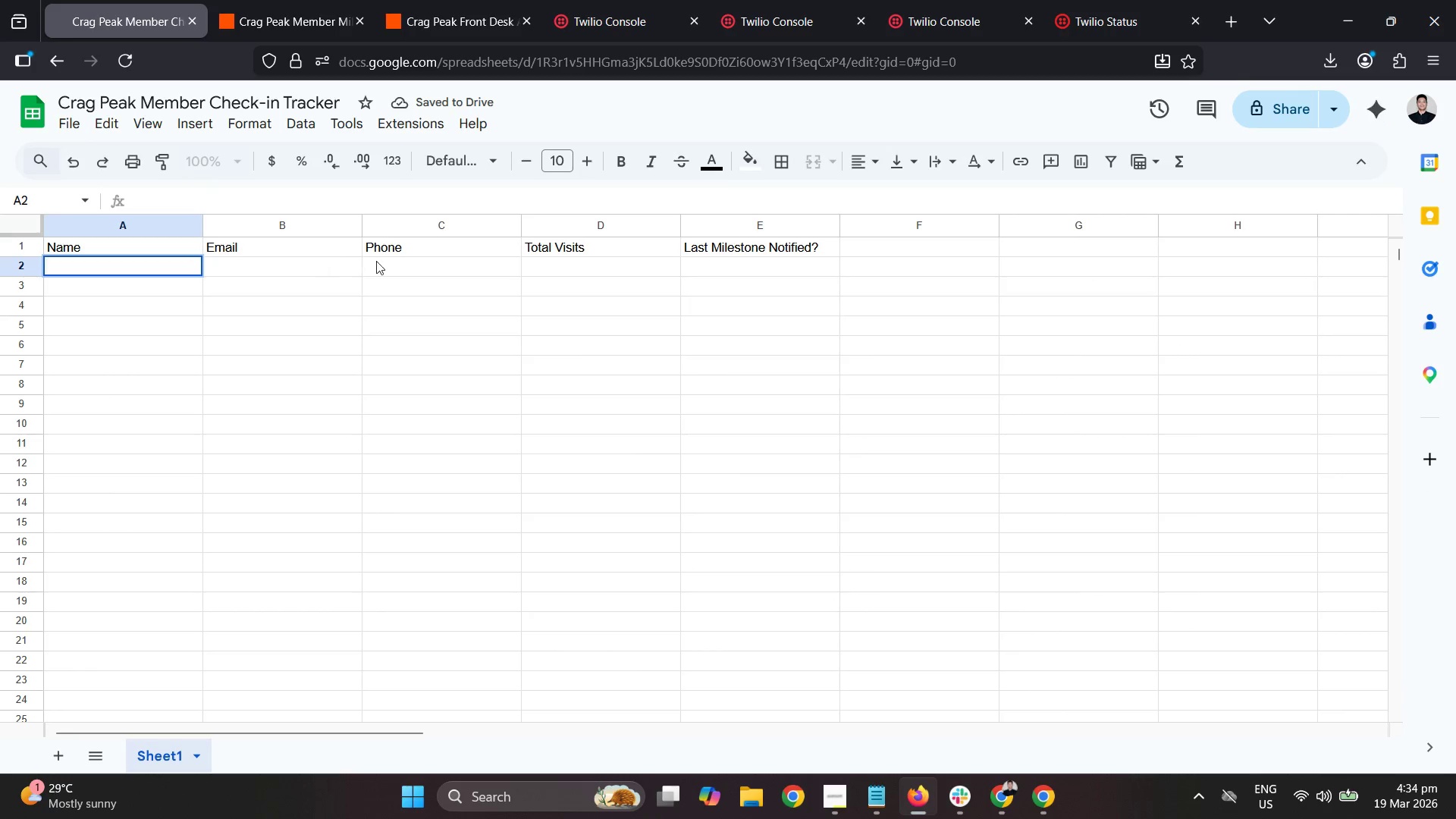 
double_click([376, 261])
 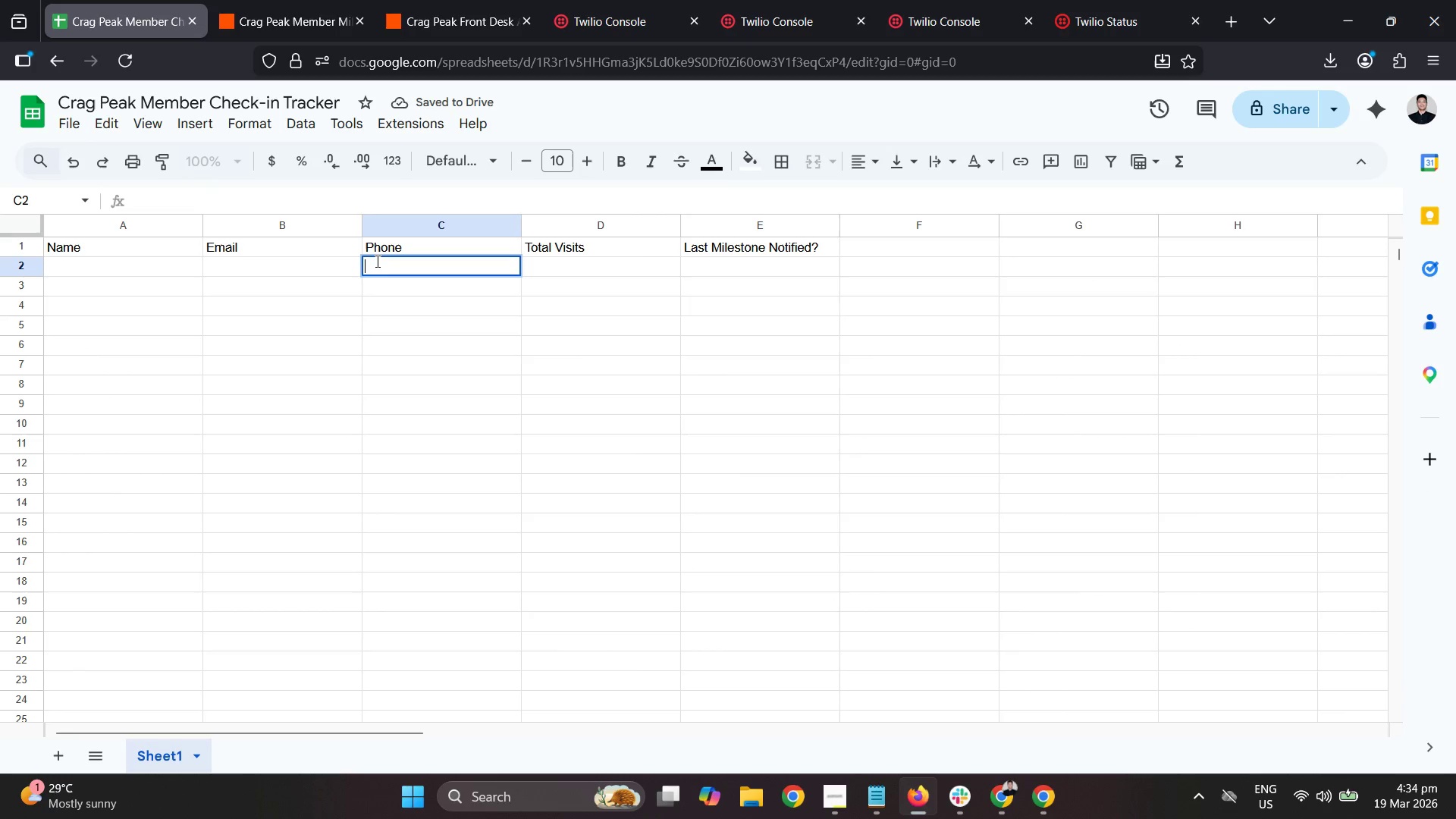 
key(Control+ControlLeft)
 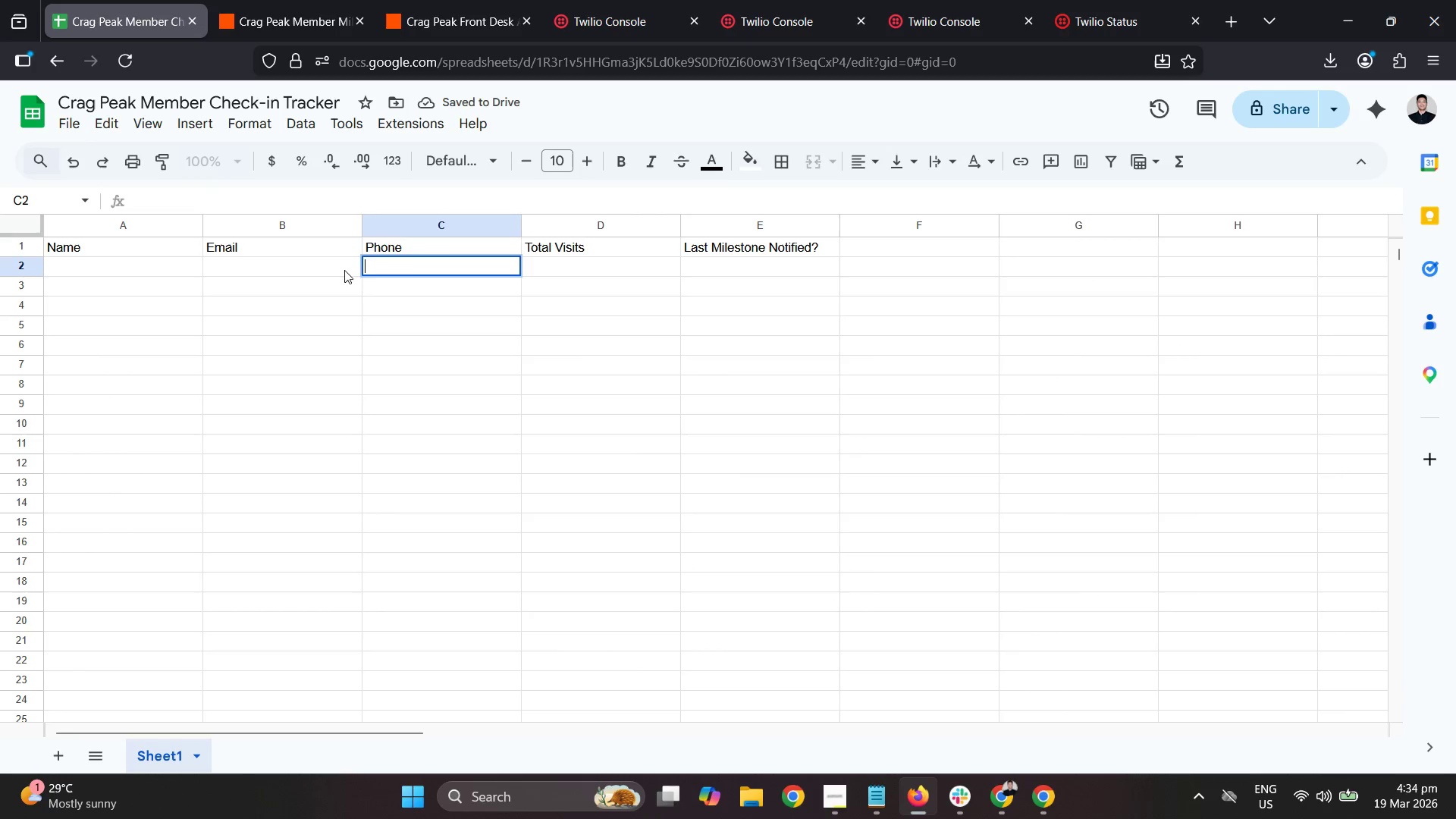 
key(Control+V)
 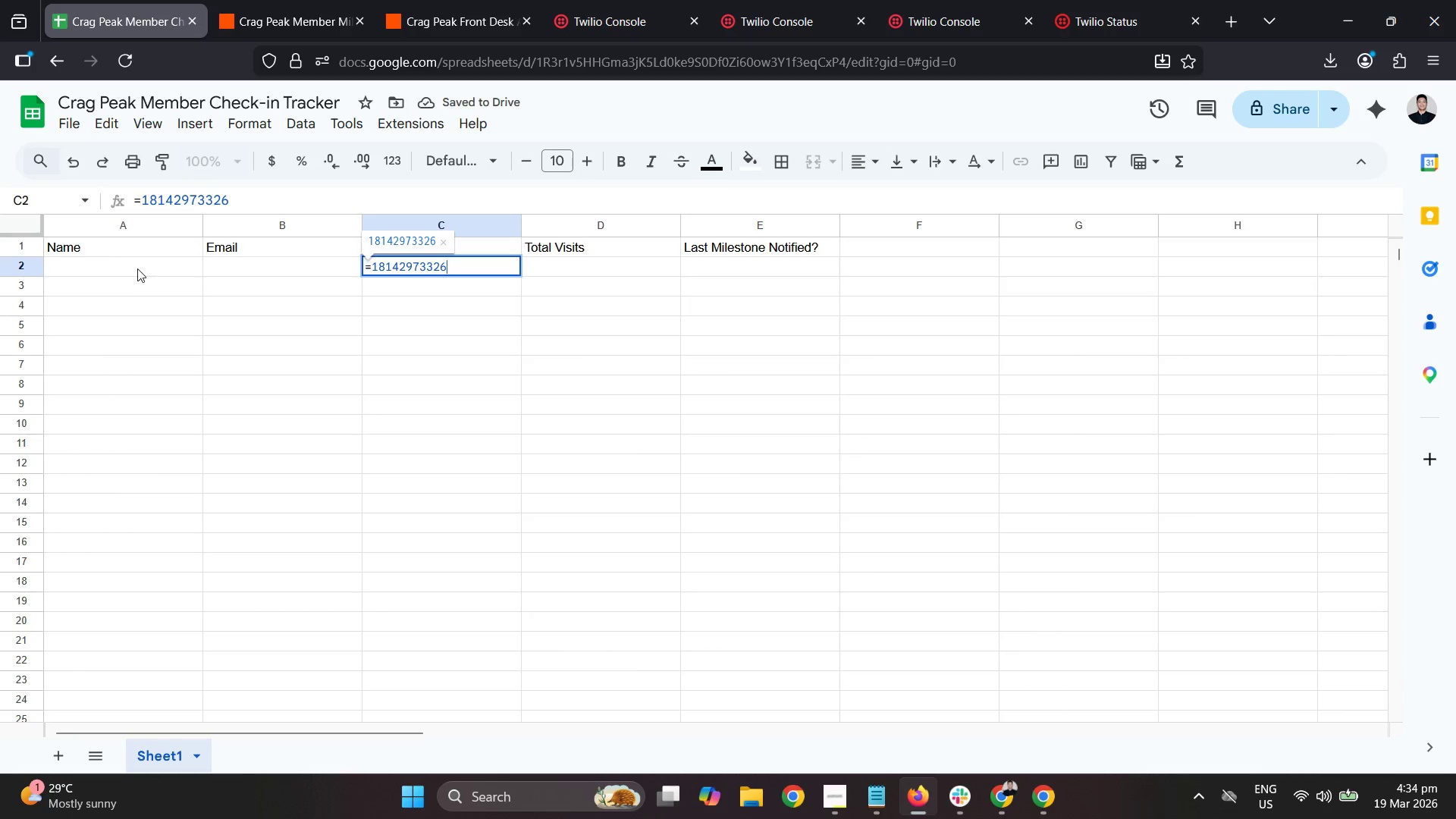 
left_click([121, 265])
 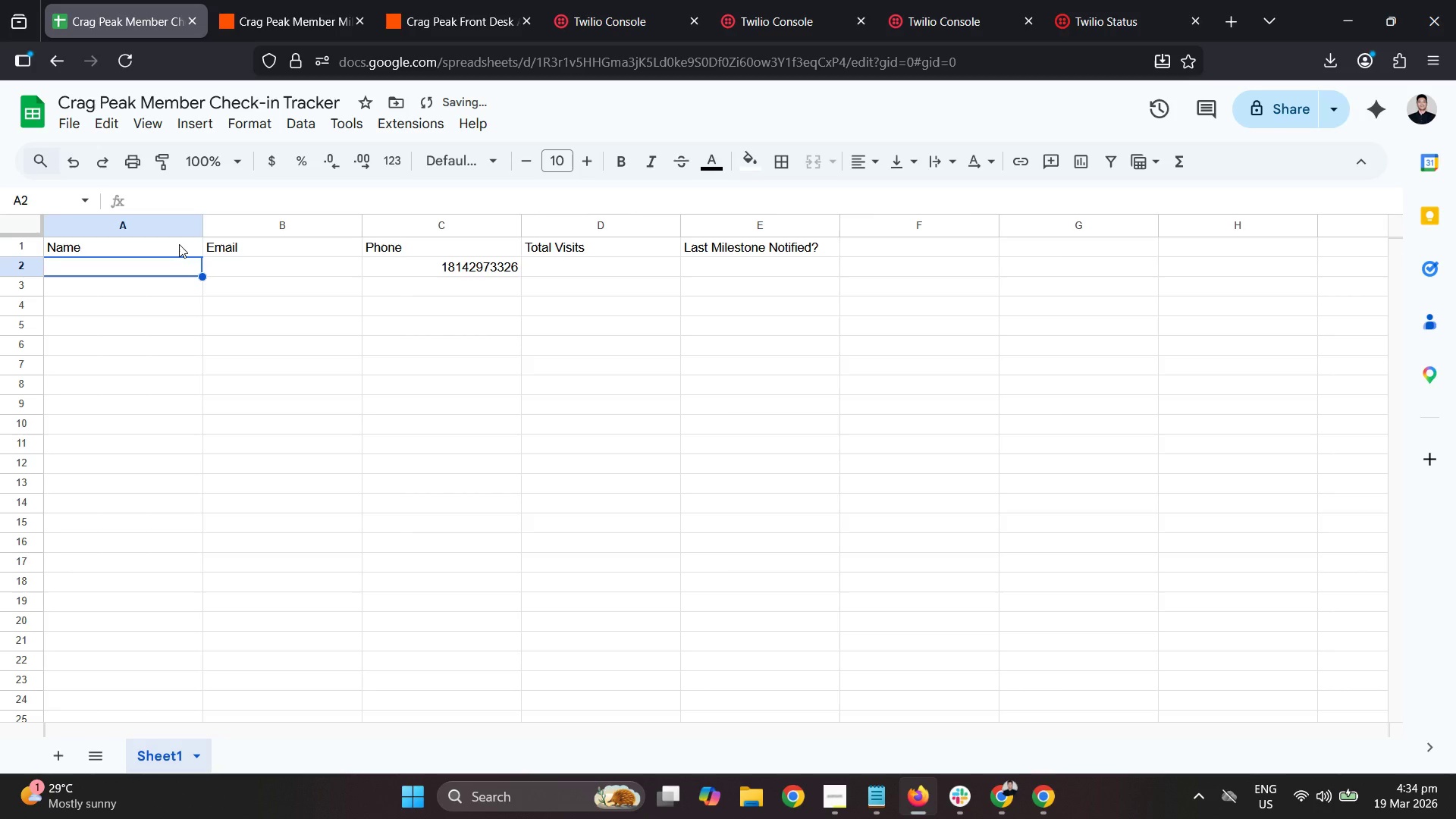 
type(Darrel)
key(Tab)
type(darrelbdizon2gmail.com)
key(Tab)
key(Tab)
 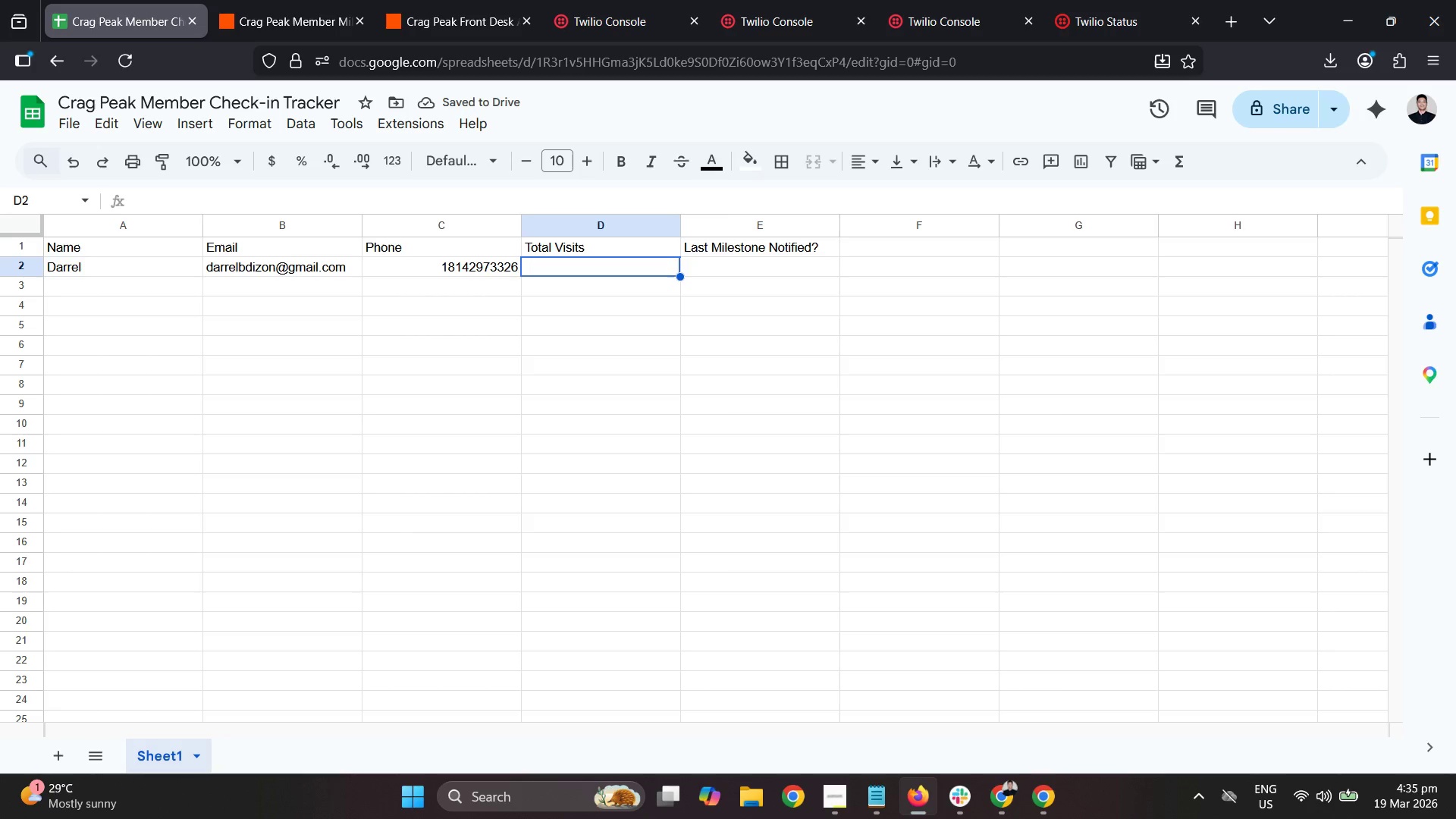 
wait(6.19)
 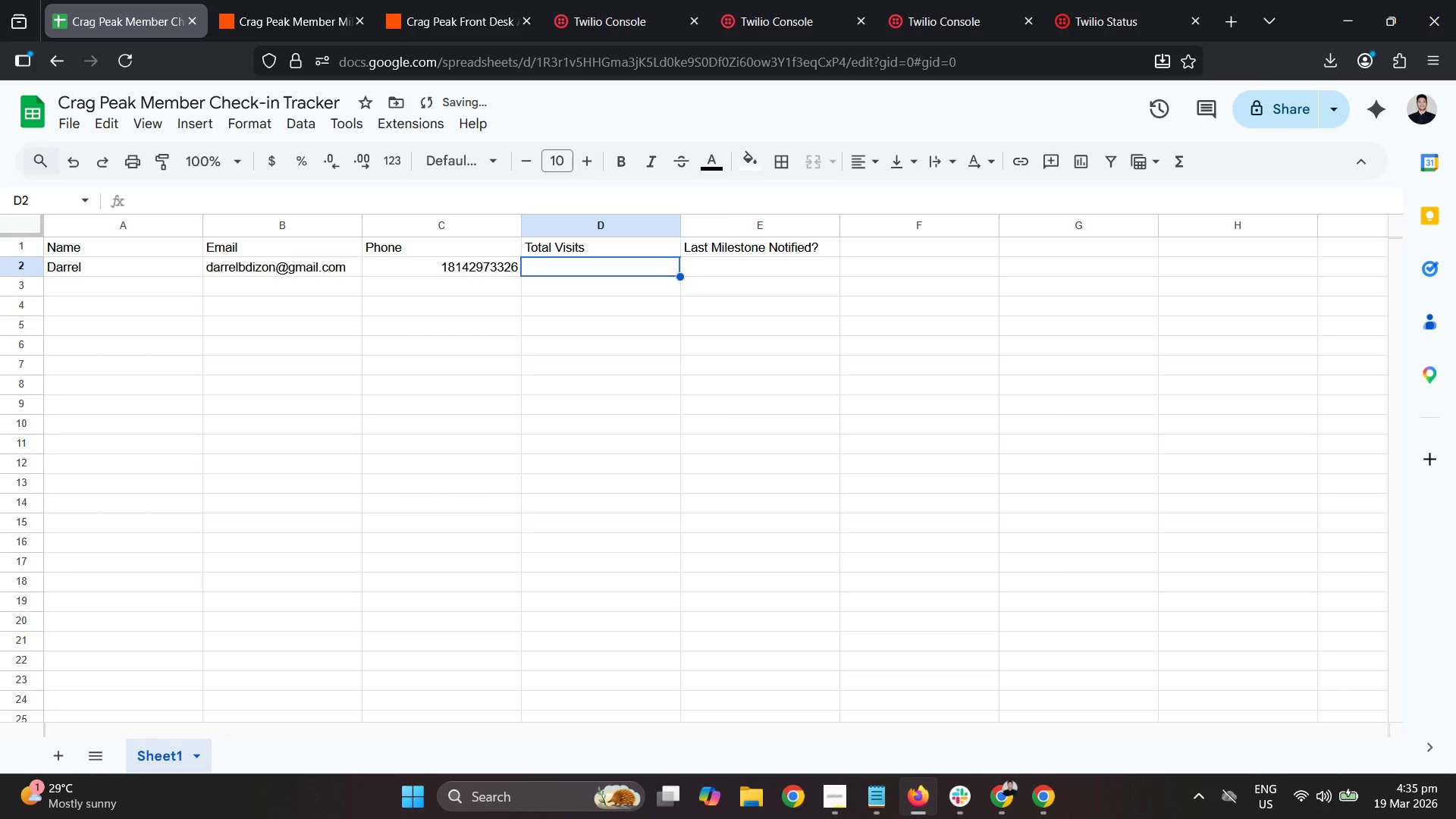 
type(49)
key(Backspace)
type(8)
key(Tab)
 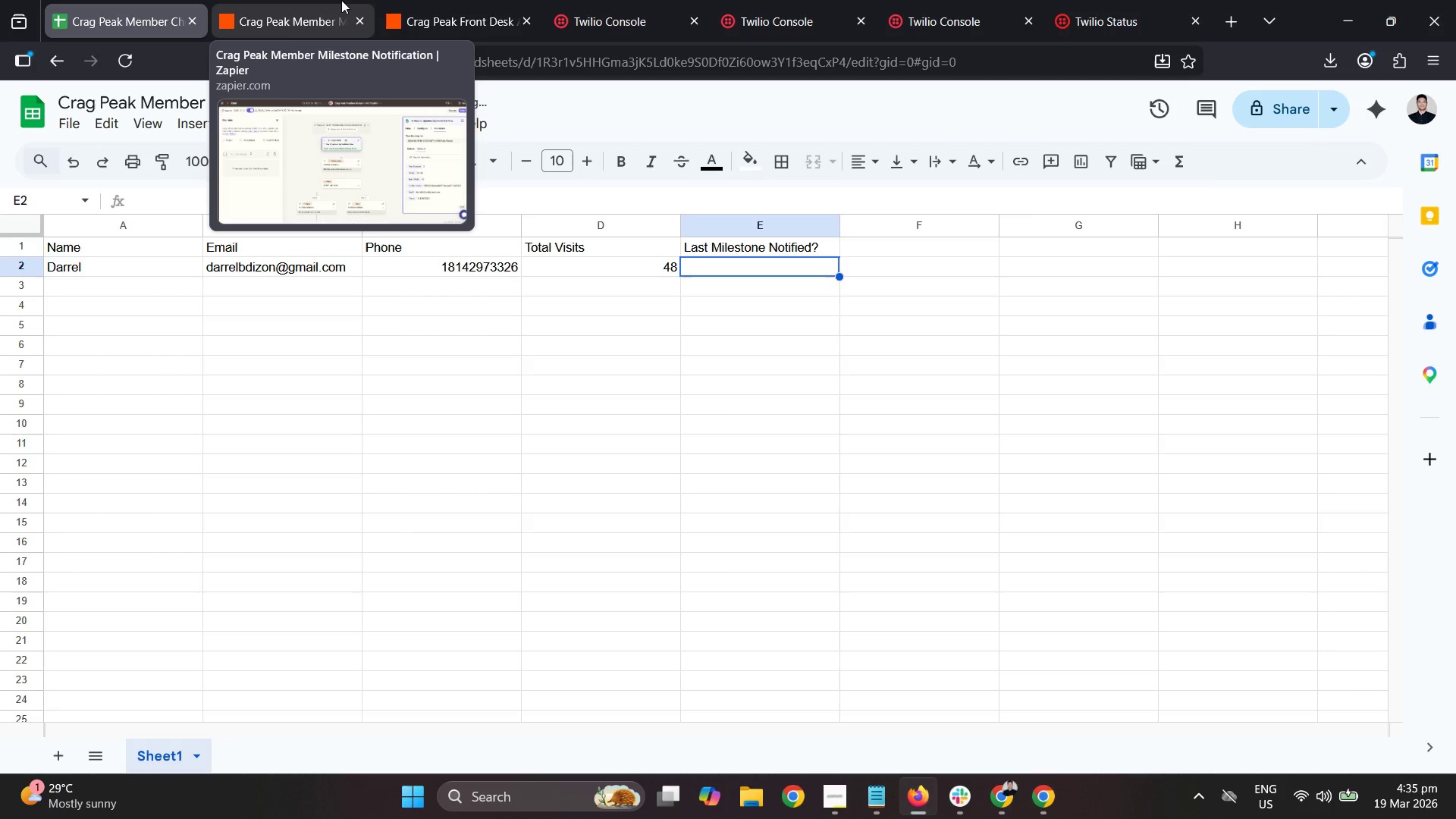 
left_click([341, 0])
 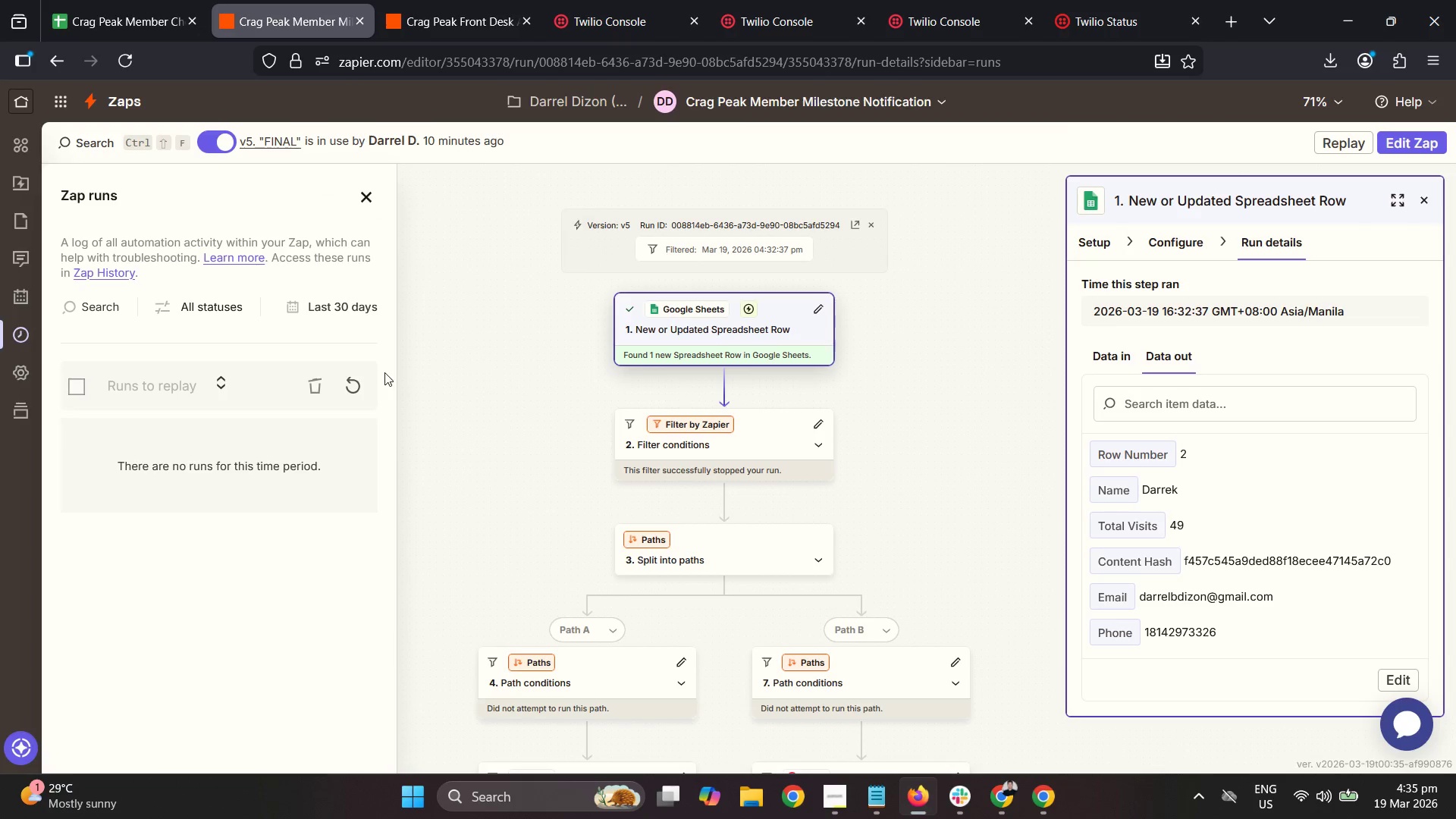 
left_click([351, 378])
 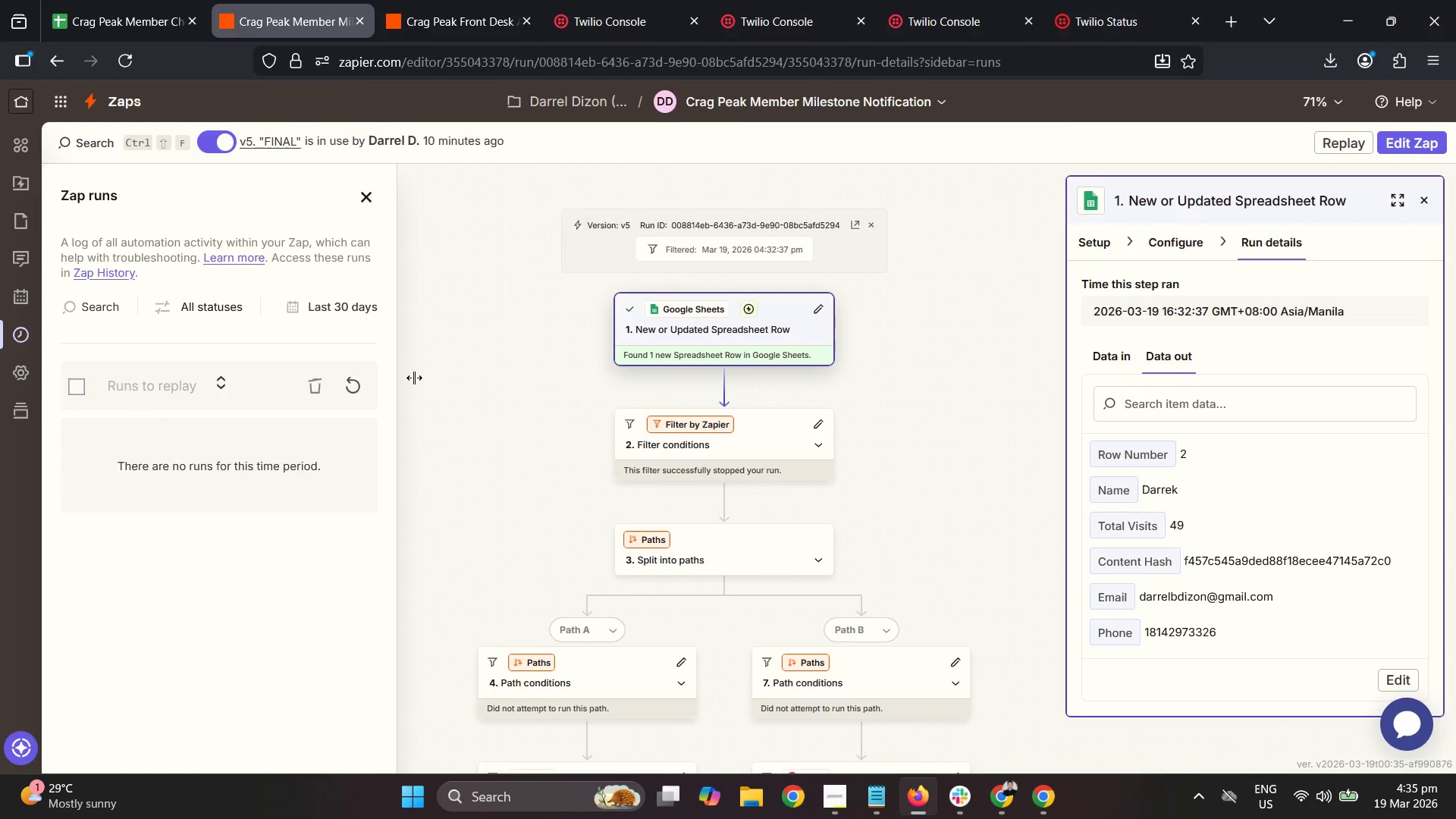 
left_click([353, 385])
 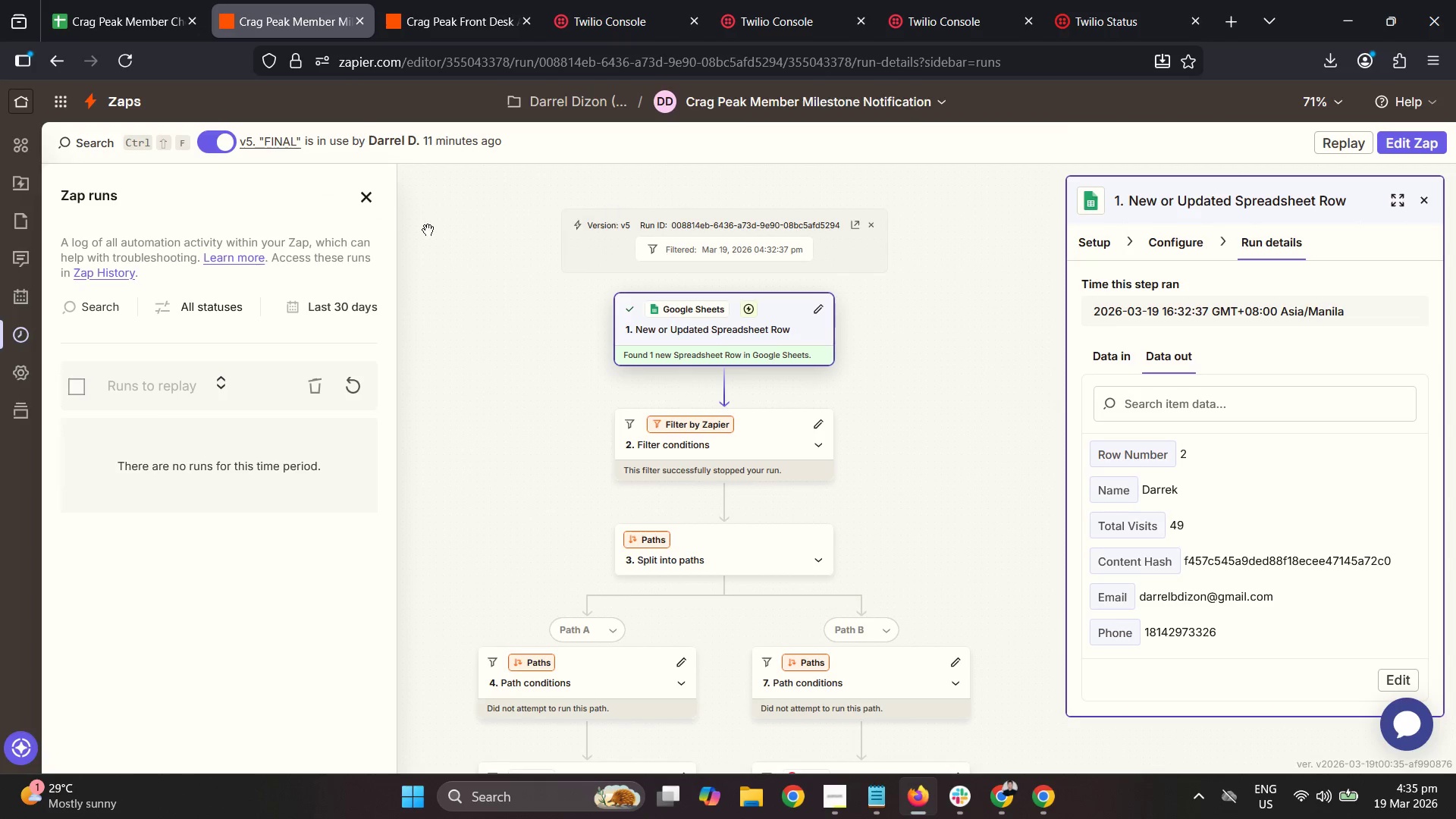 
left_click([445, 0])
 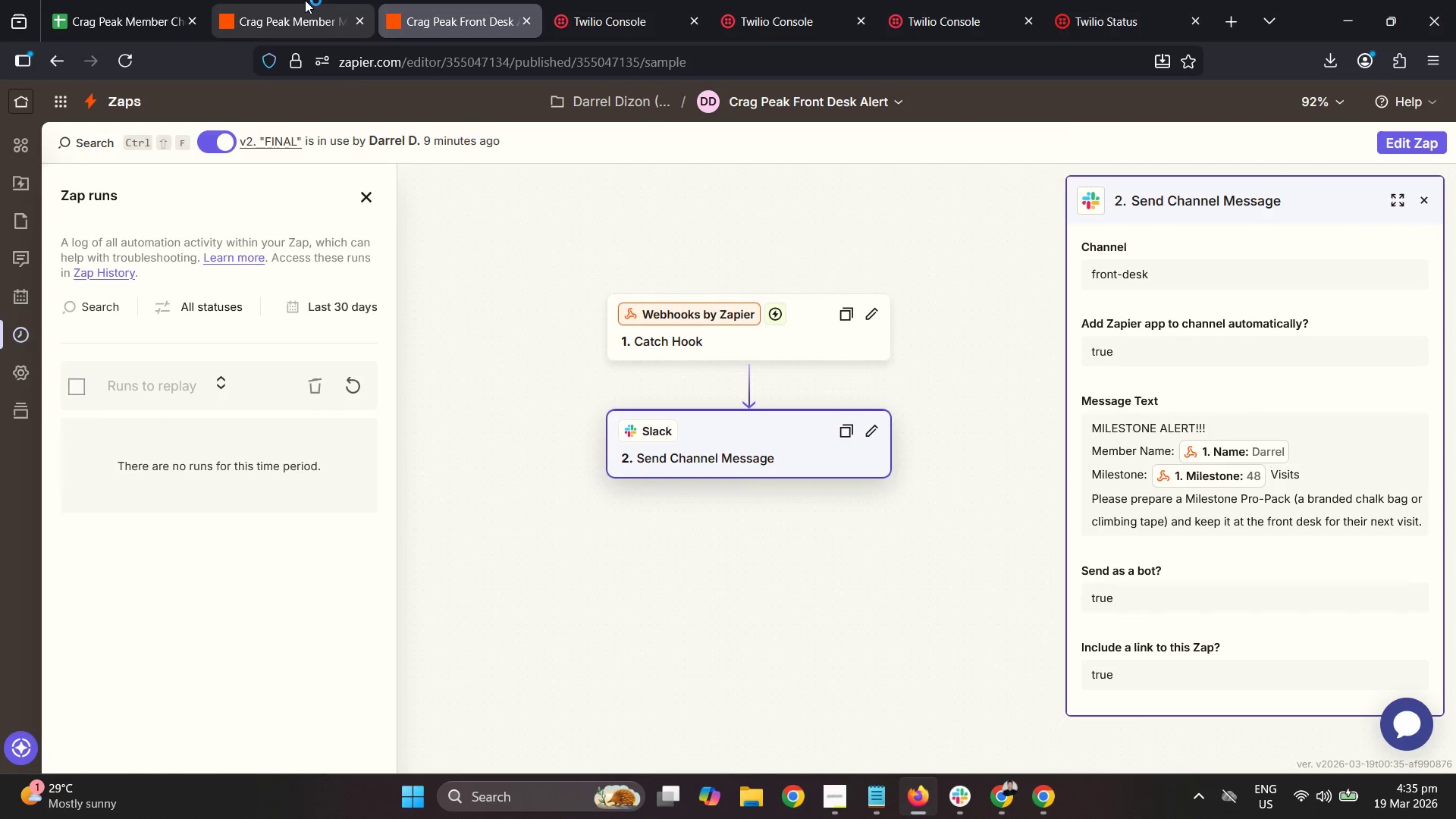 
left_click([305, 0])
 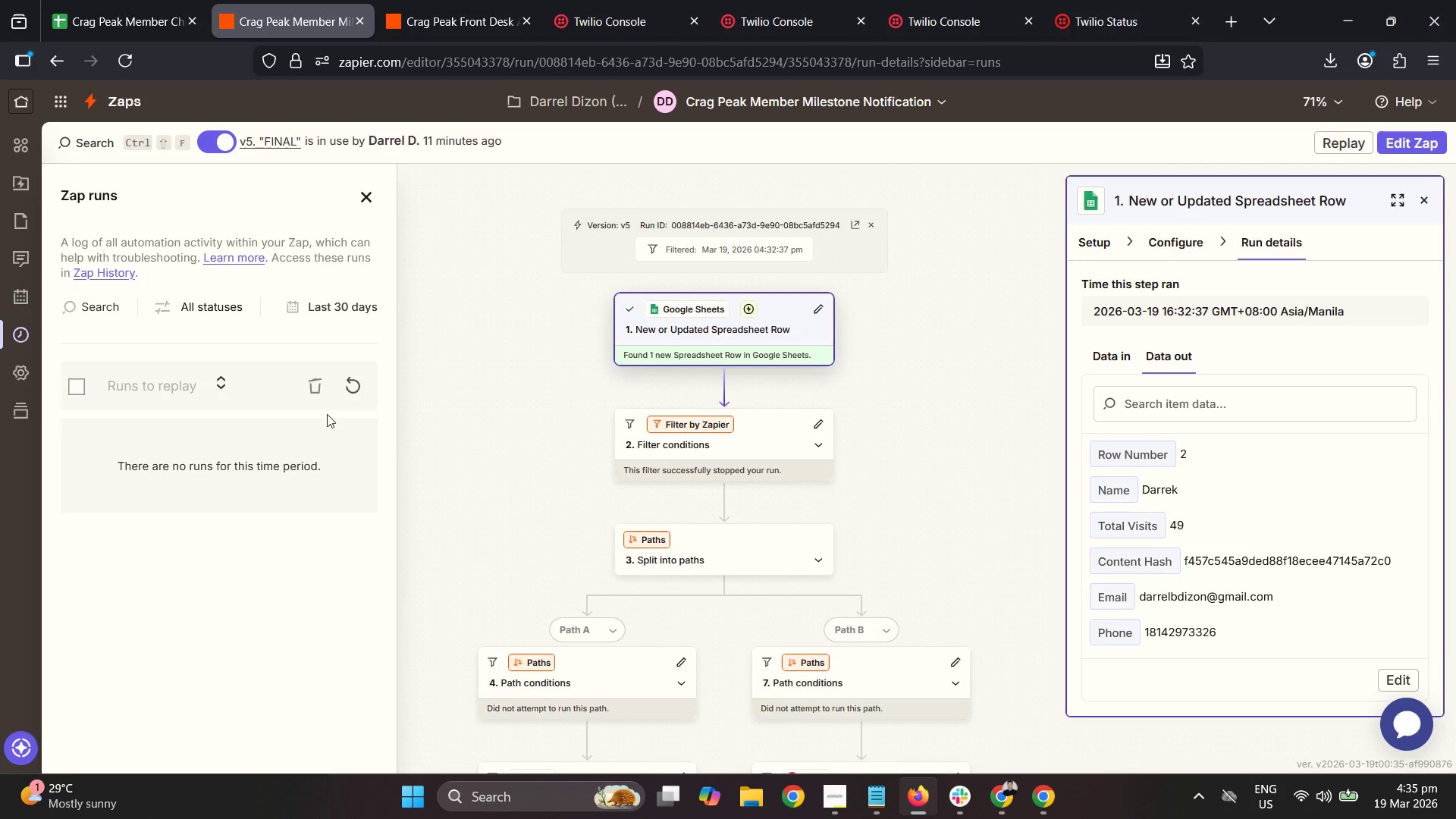 
left_click([352, 370])
 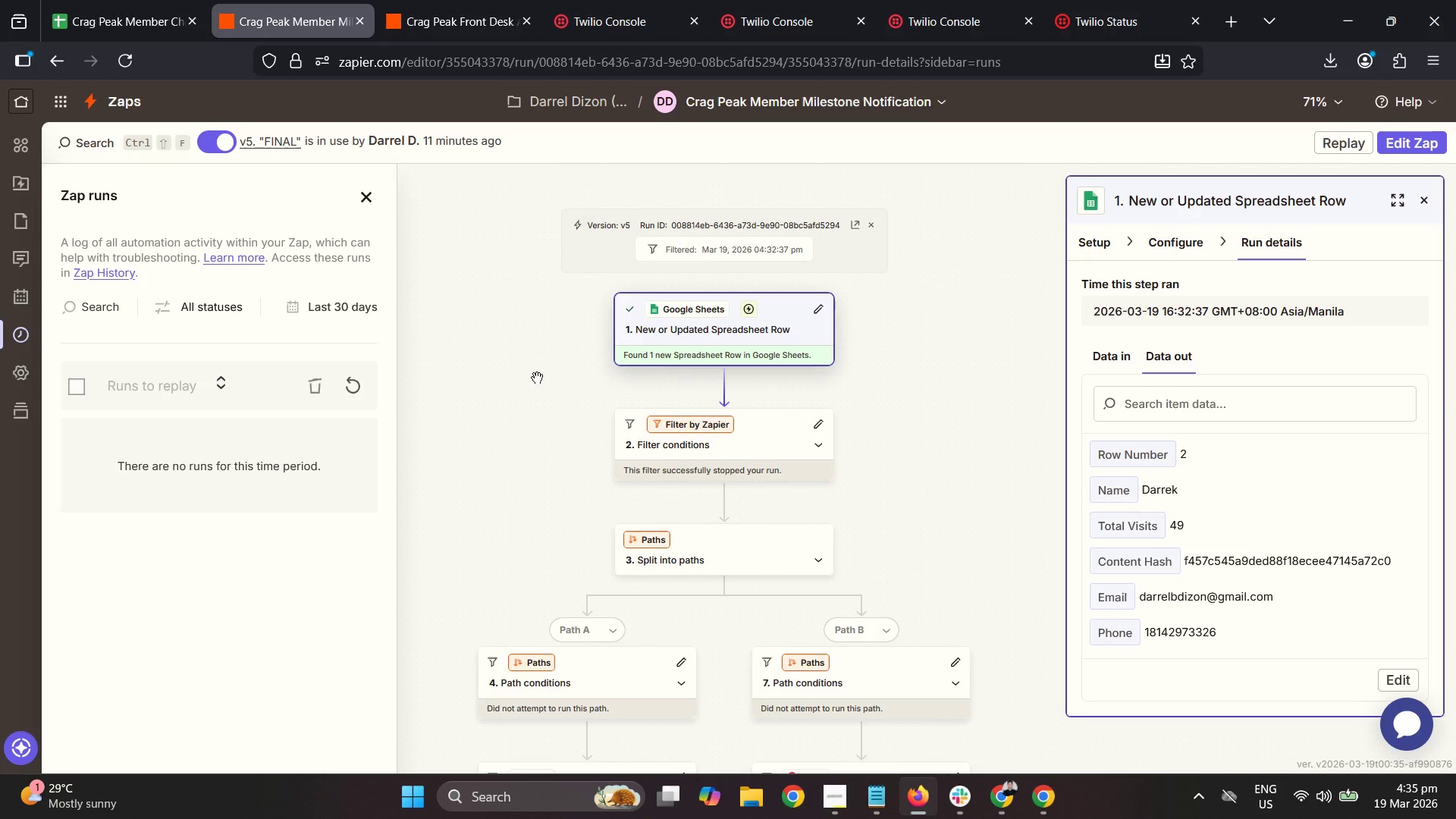 
scroll: coordinate [659, 456], scroll_direction: down, amount: 7.0
 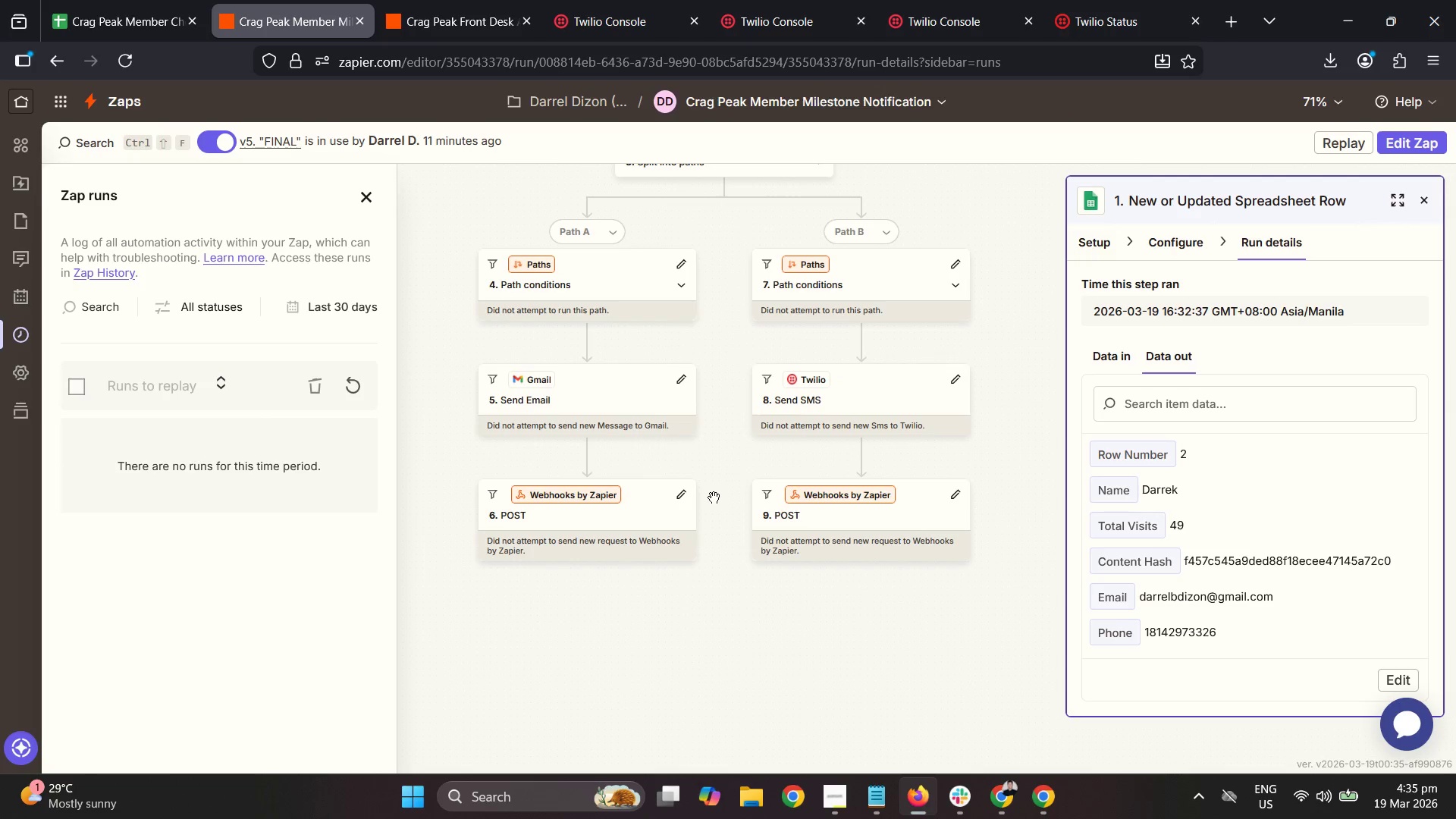 
scroll: coordinate [727, 483], scroll_direction: up, amount: 9.0
 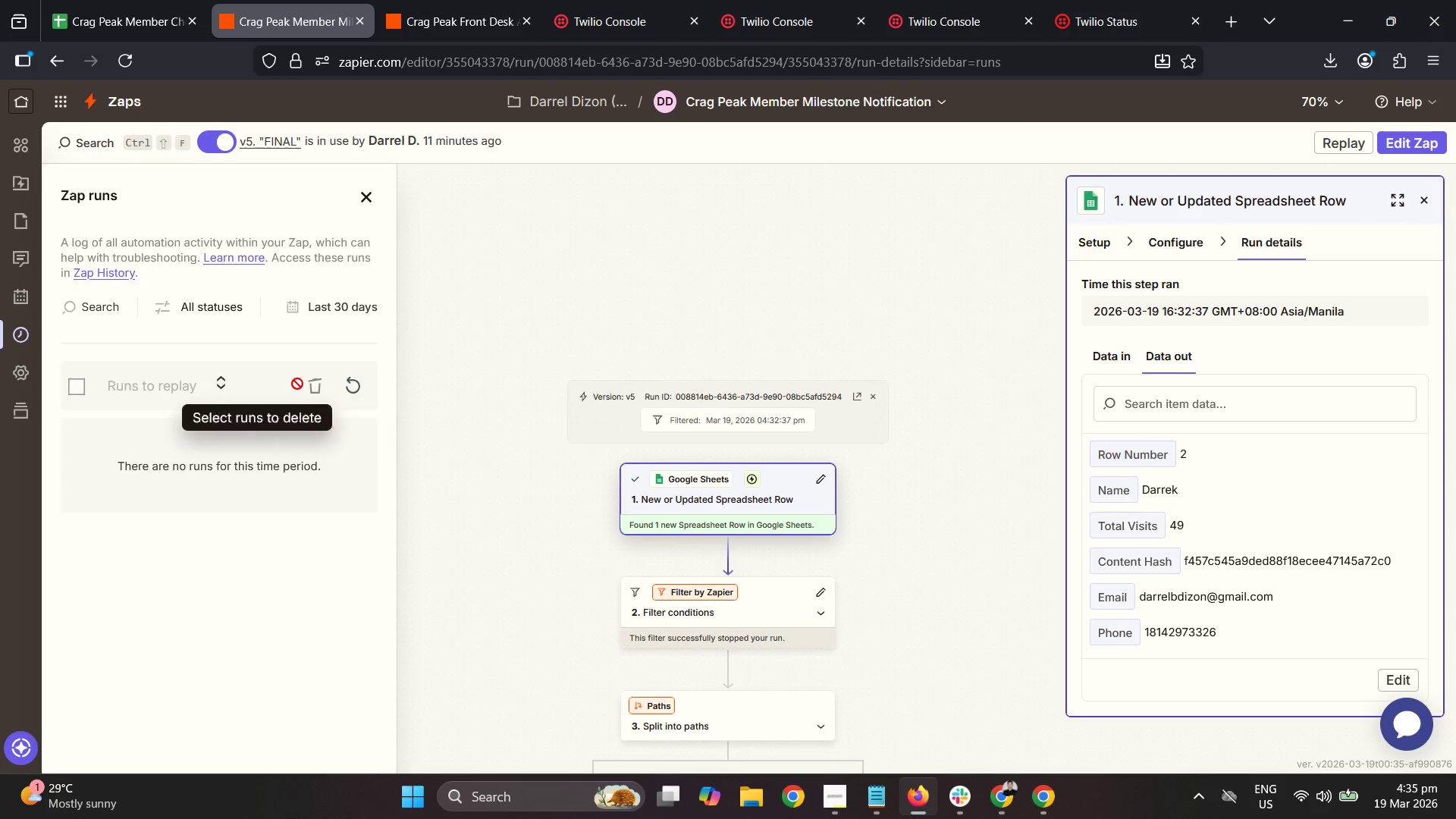 
left_click([218, 377])
 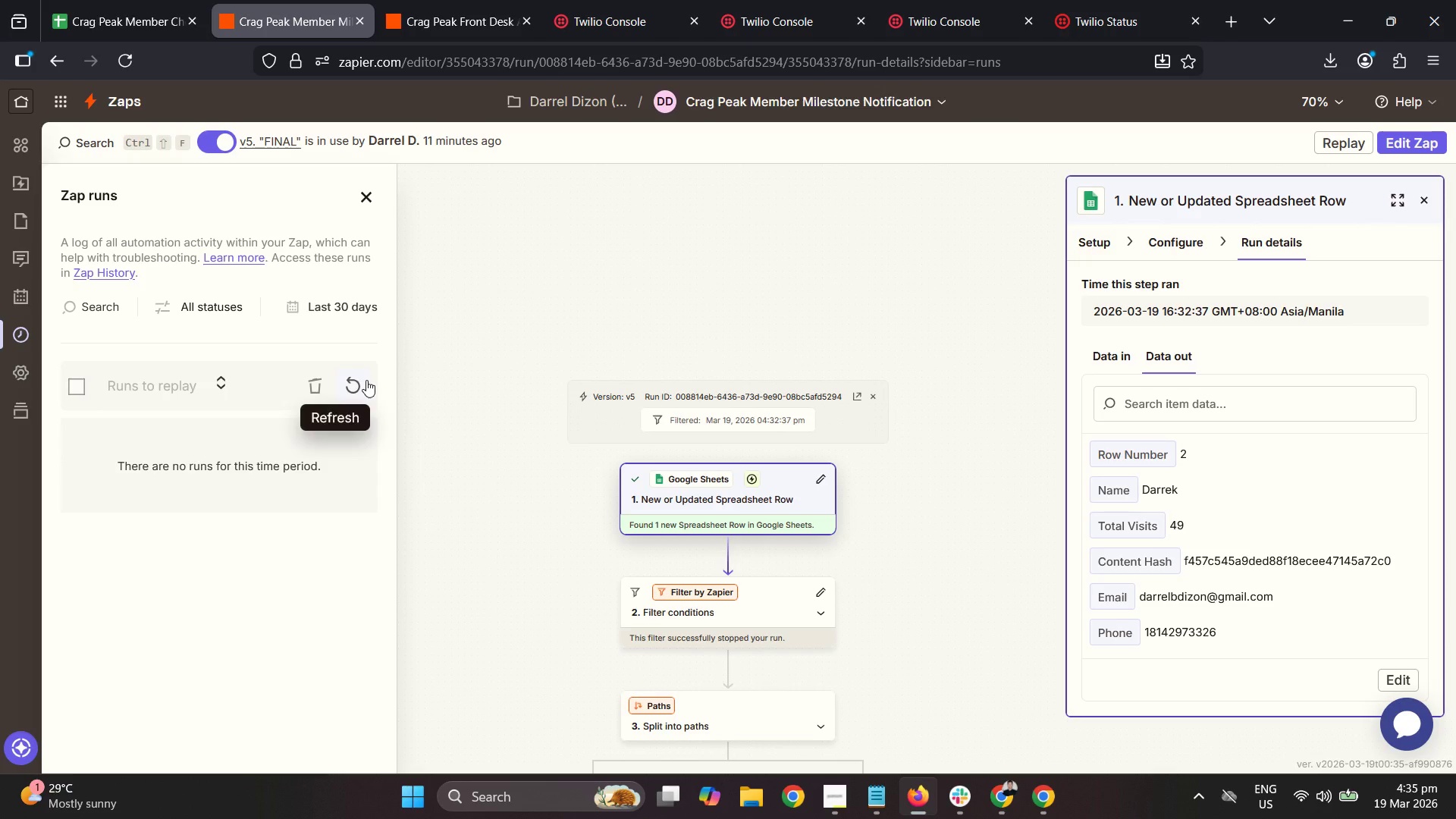 
left_click([366, 379])
 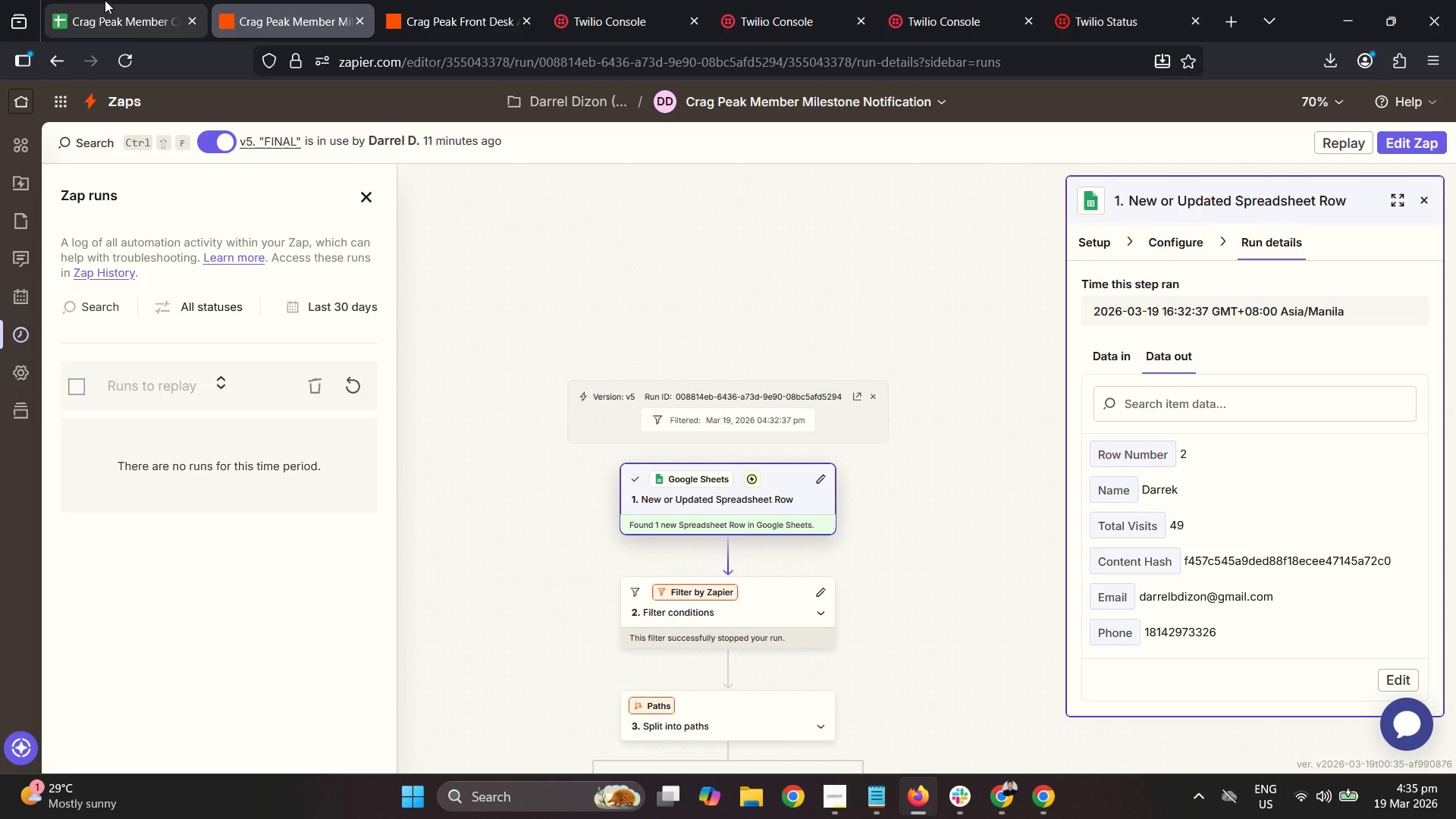 
left_click([132, 58])
 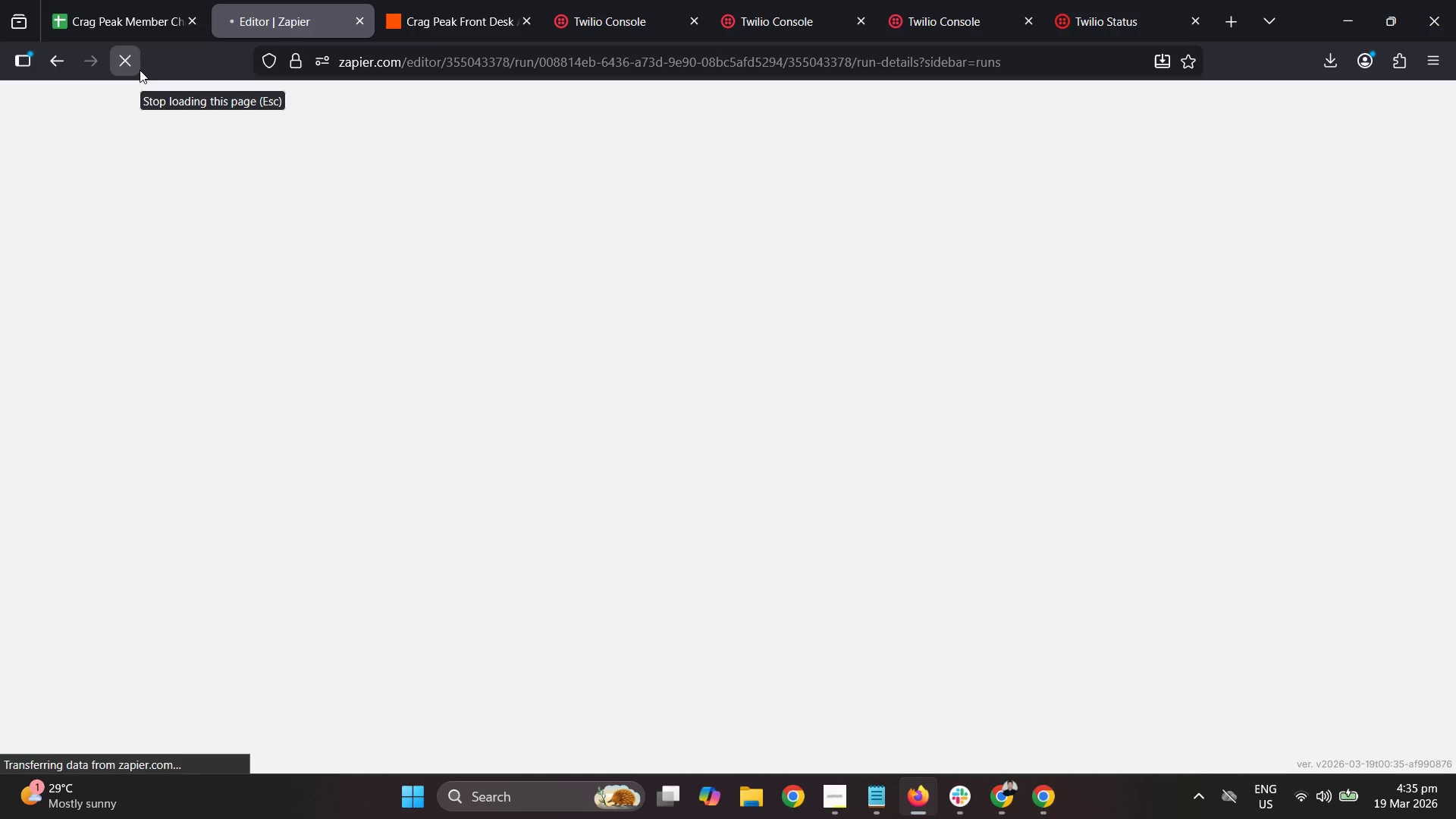 
mouse_move([498, 16])
 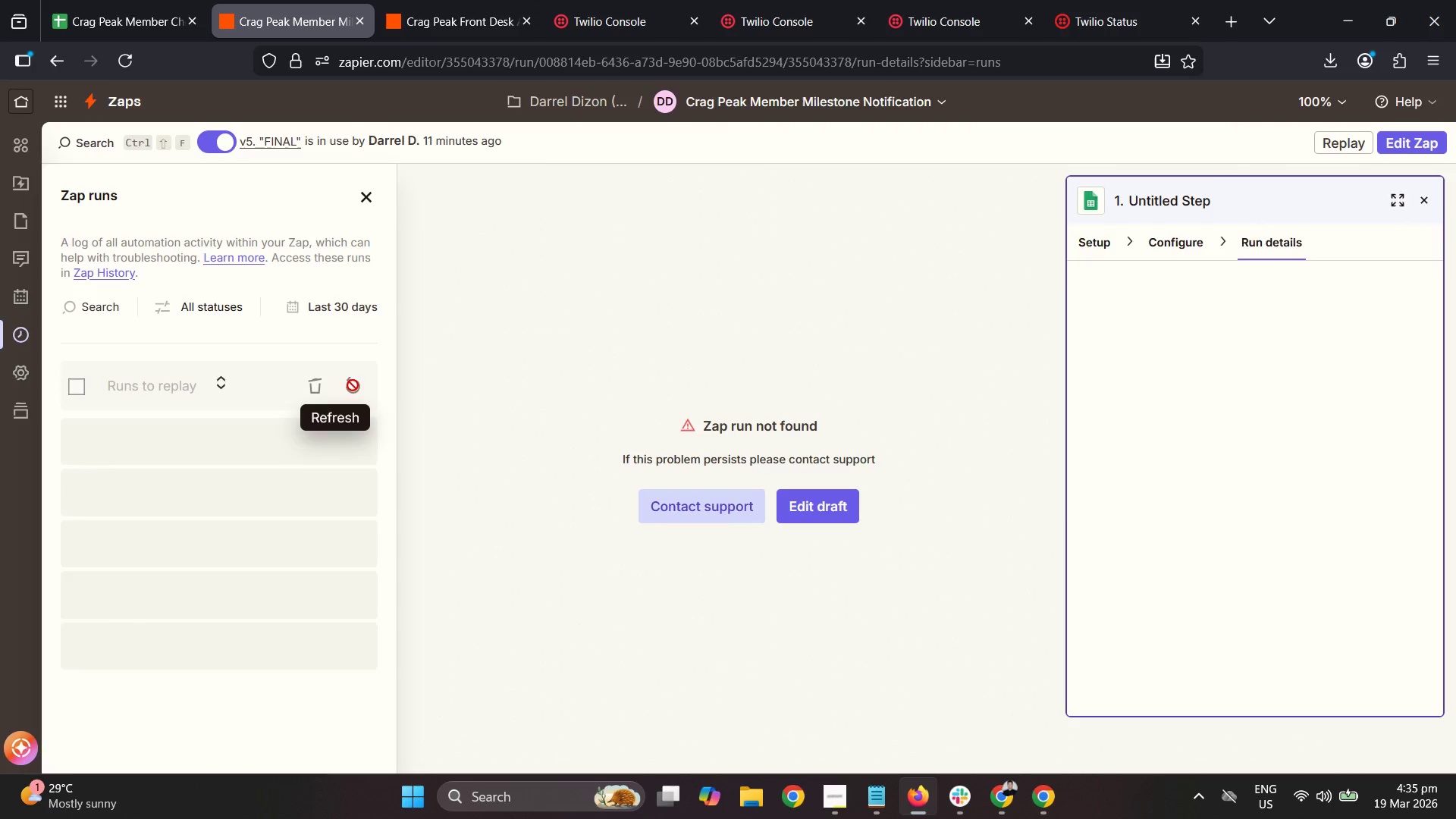 
left_click([353, 385])
 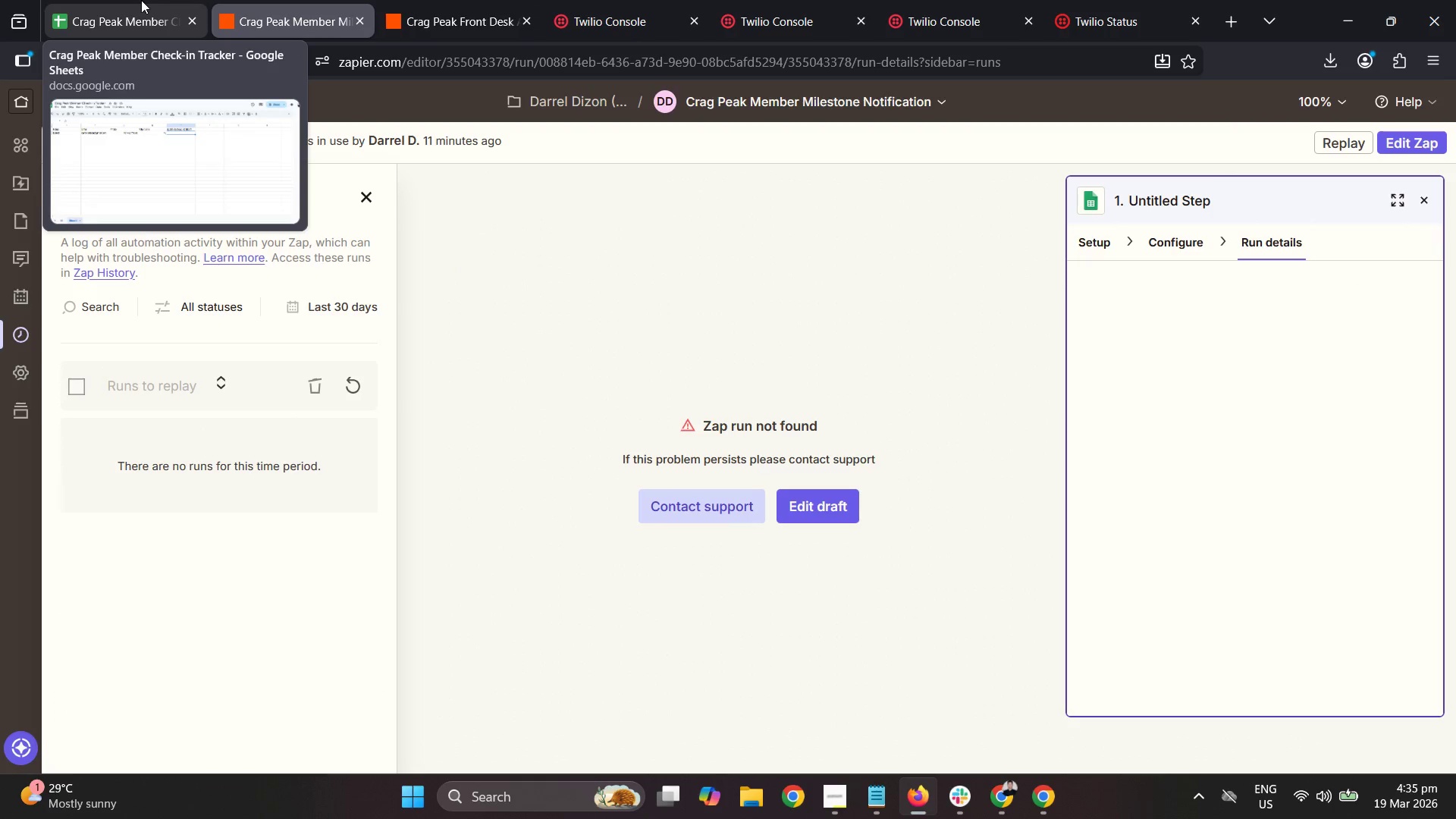 
left_click([141, 0])
 